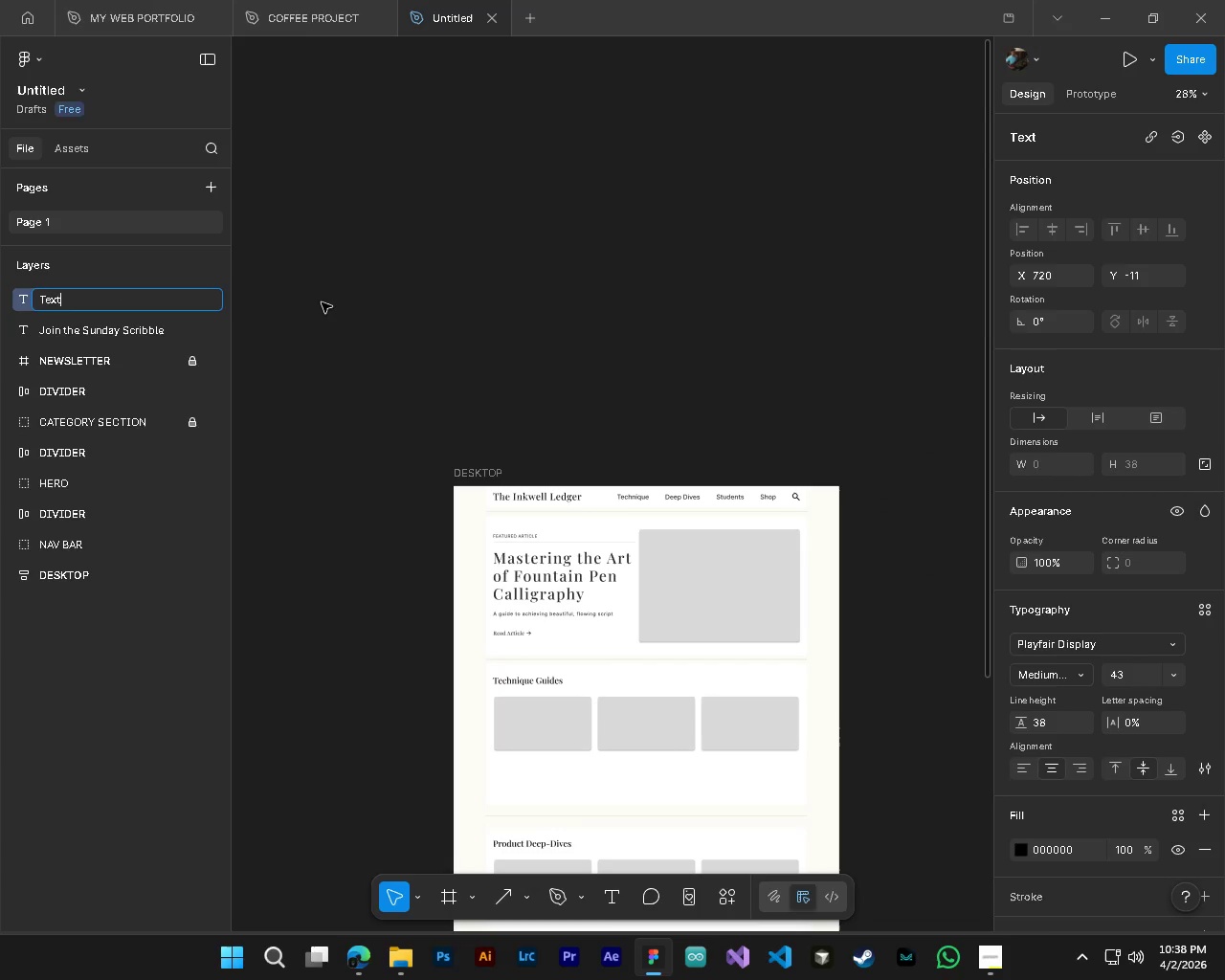 
left_click([325, 301])
 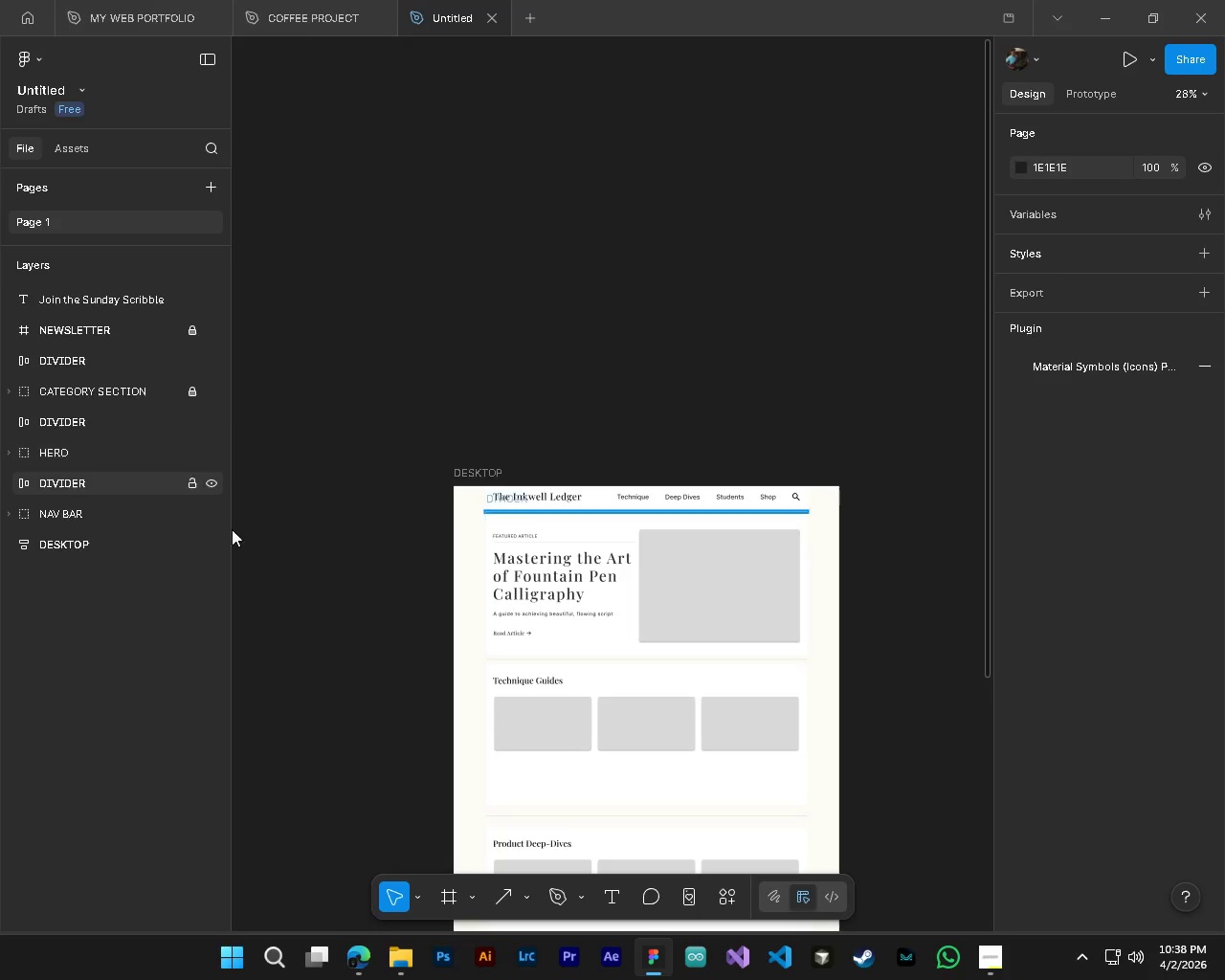 
scroll: coordinate [634, 697], scroll_direction: down, amount: 5.0
 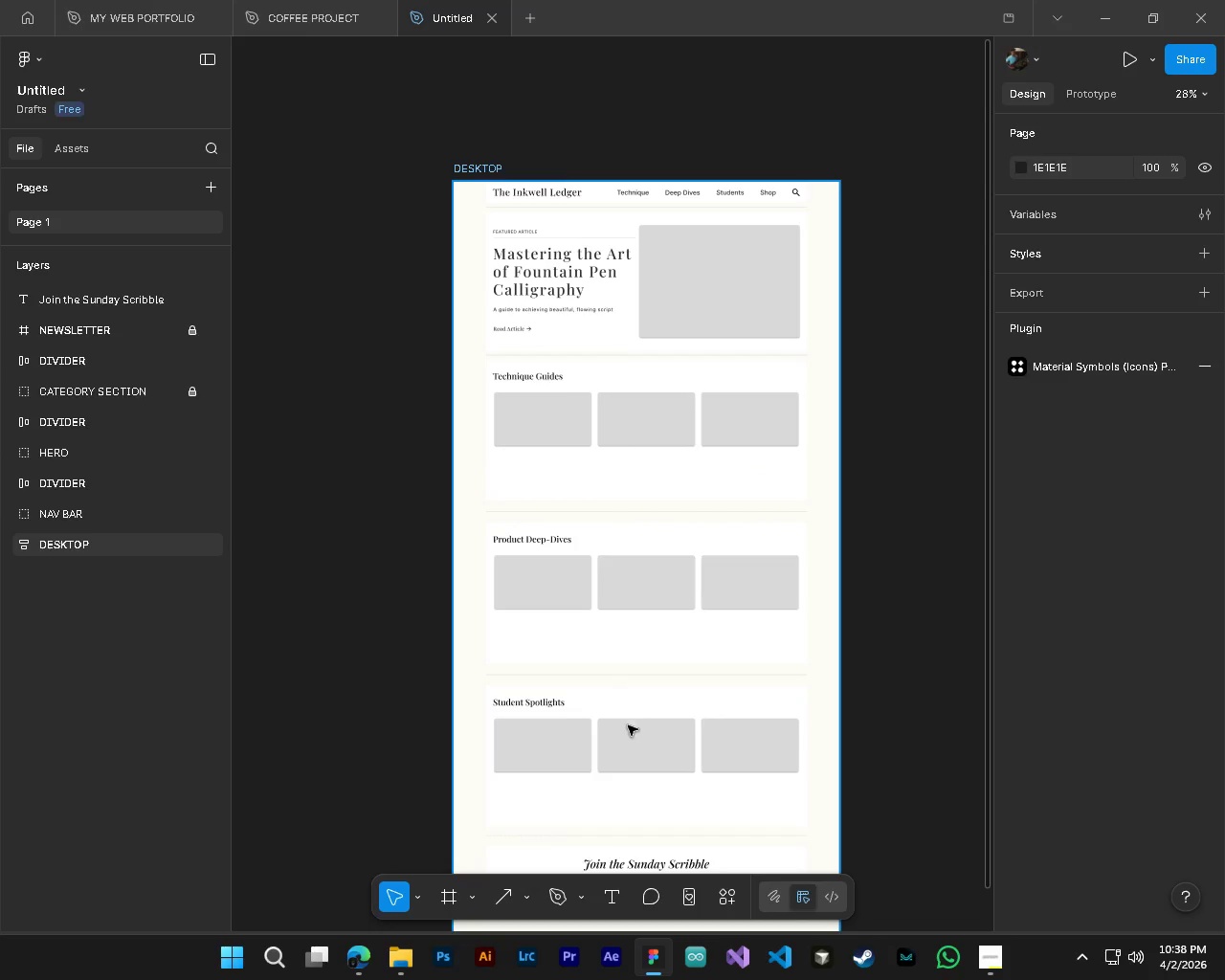 
key(T)
 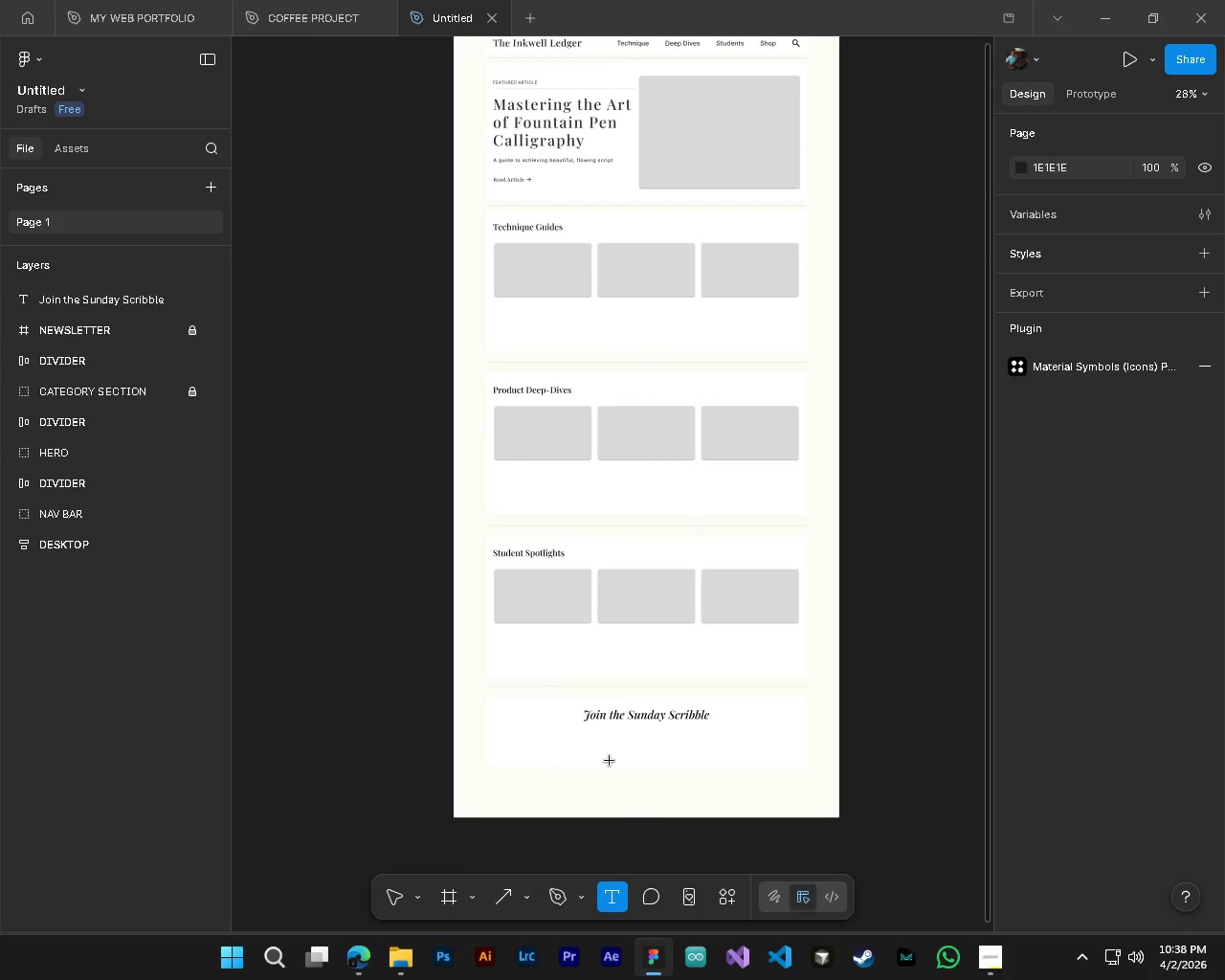 
scroll: coordinate [624, 790], scroll_direction: down, amount: 6.0
 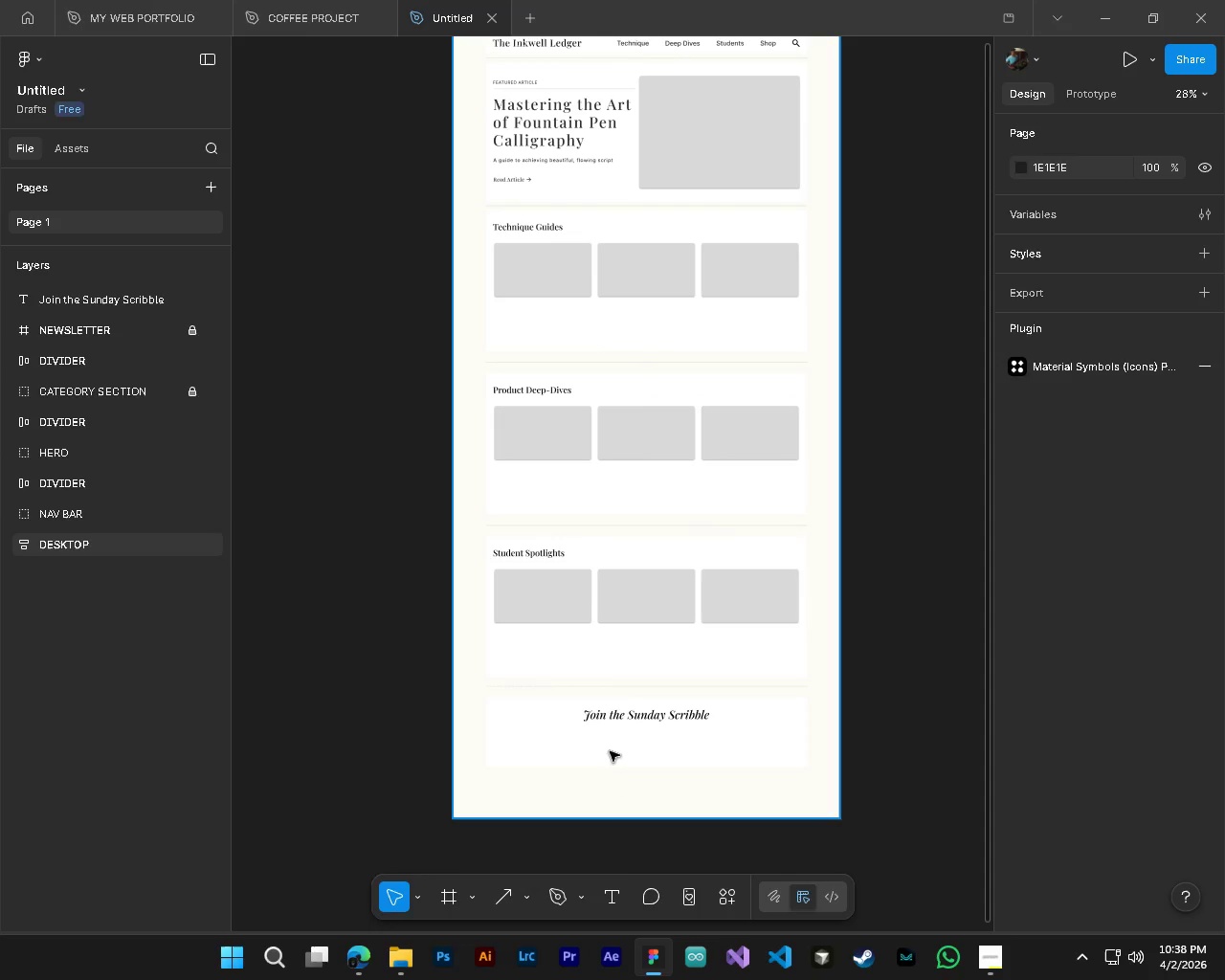 
left_click([610, 761])
 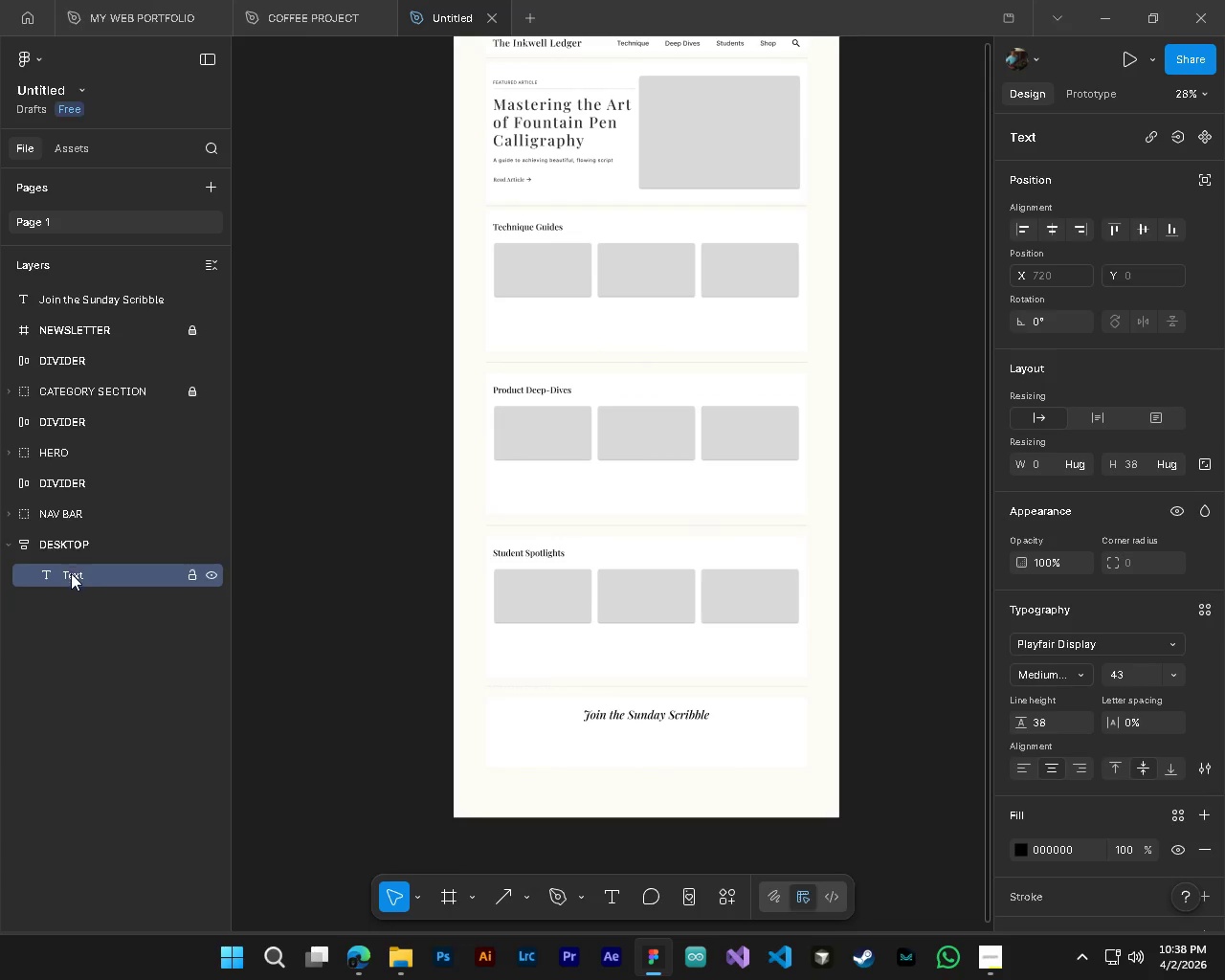 
left_click_drag(start_coordinate=[71, 573], to_coordinate=[59, 294])
 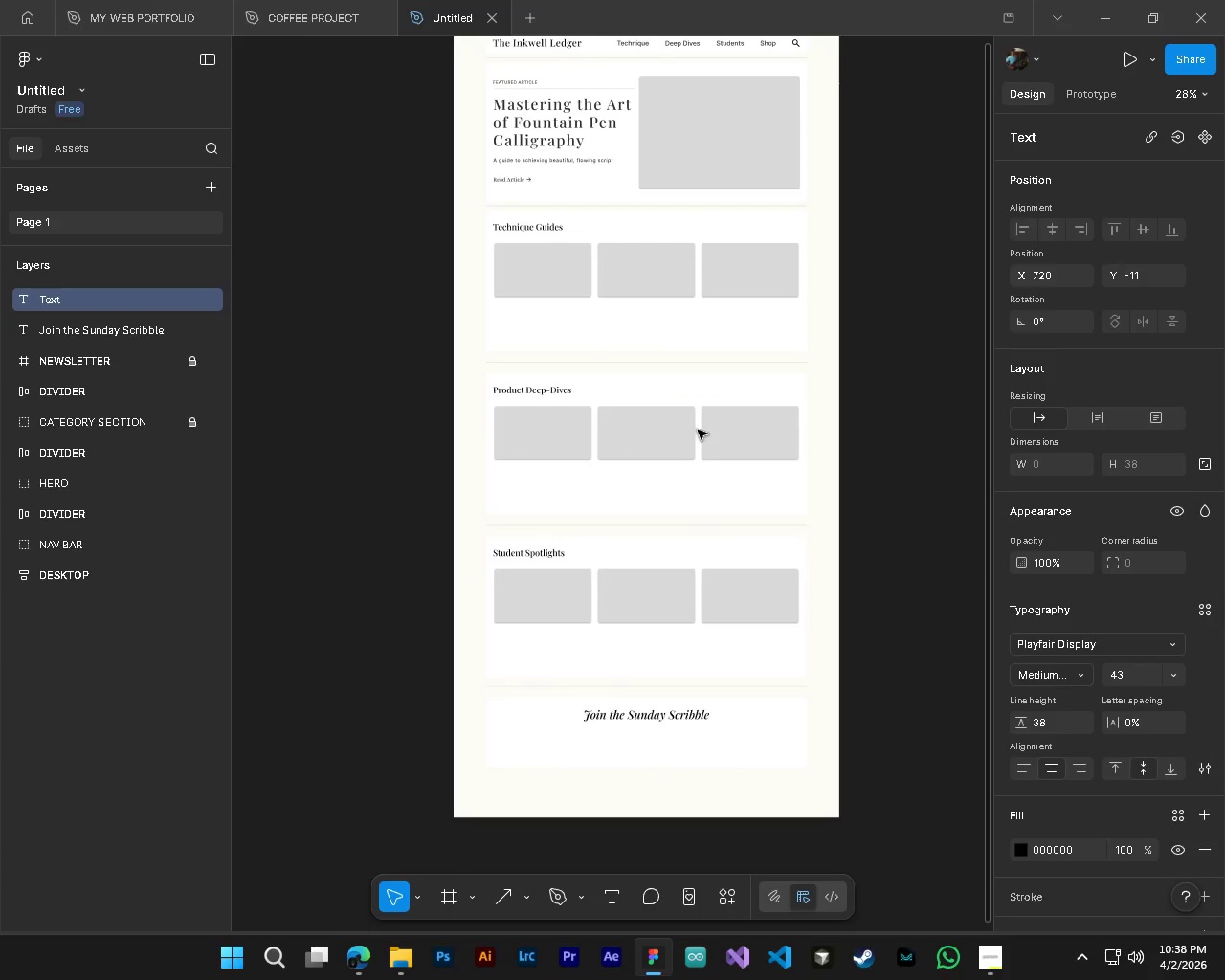 
scroll: coordinate [698, 430], scroll_direction: up, amount: 4.0
 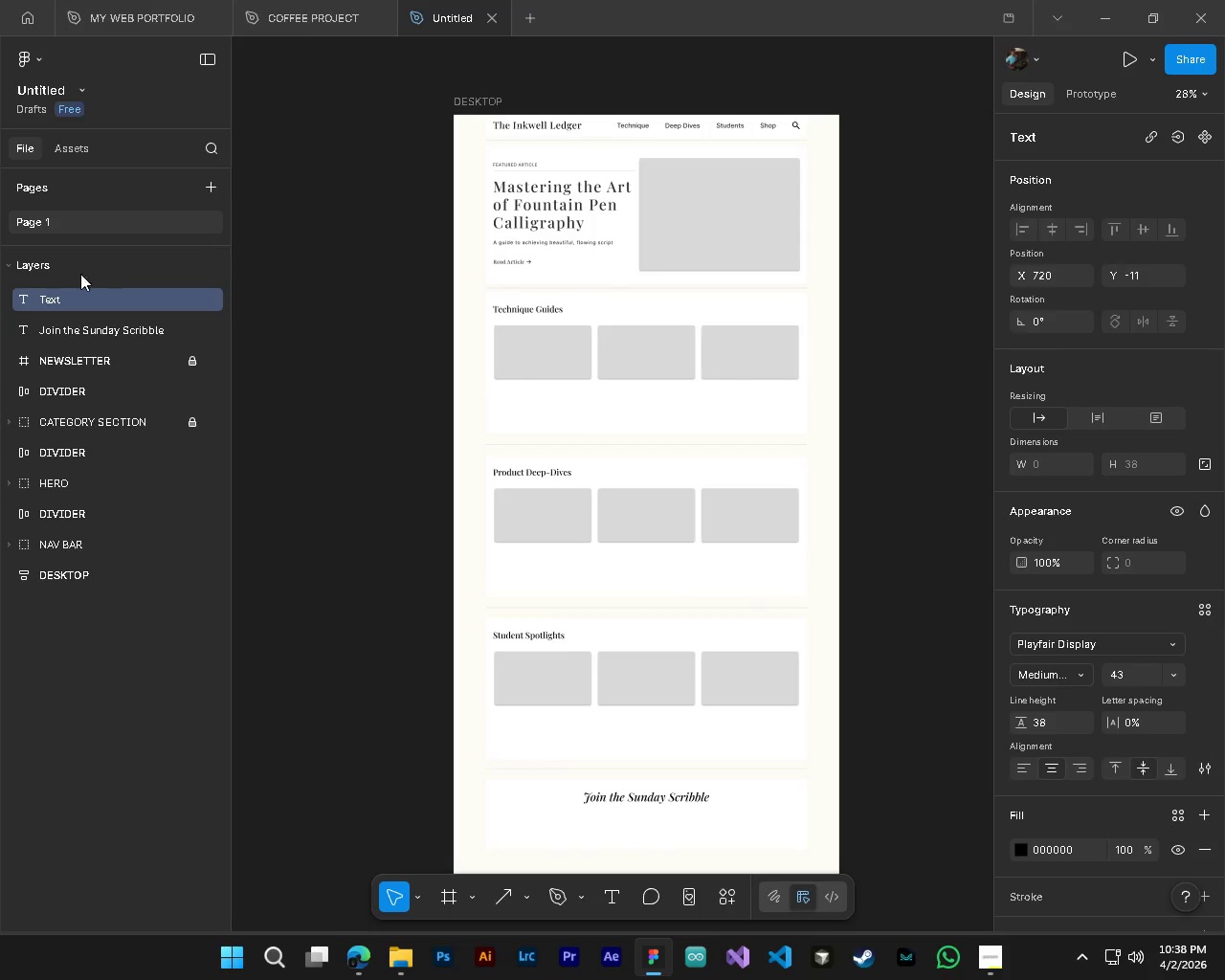 
left_click([60, 302])
 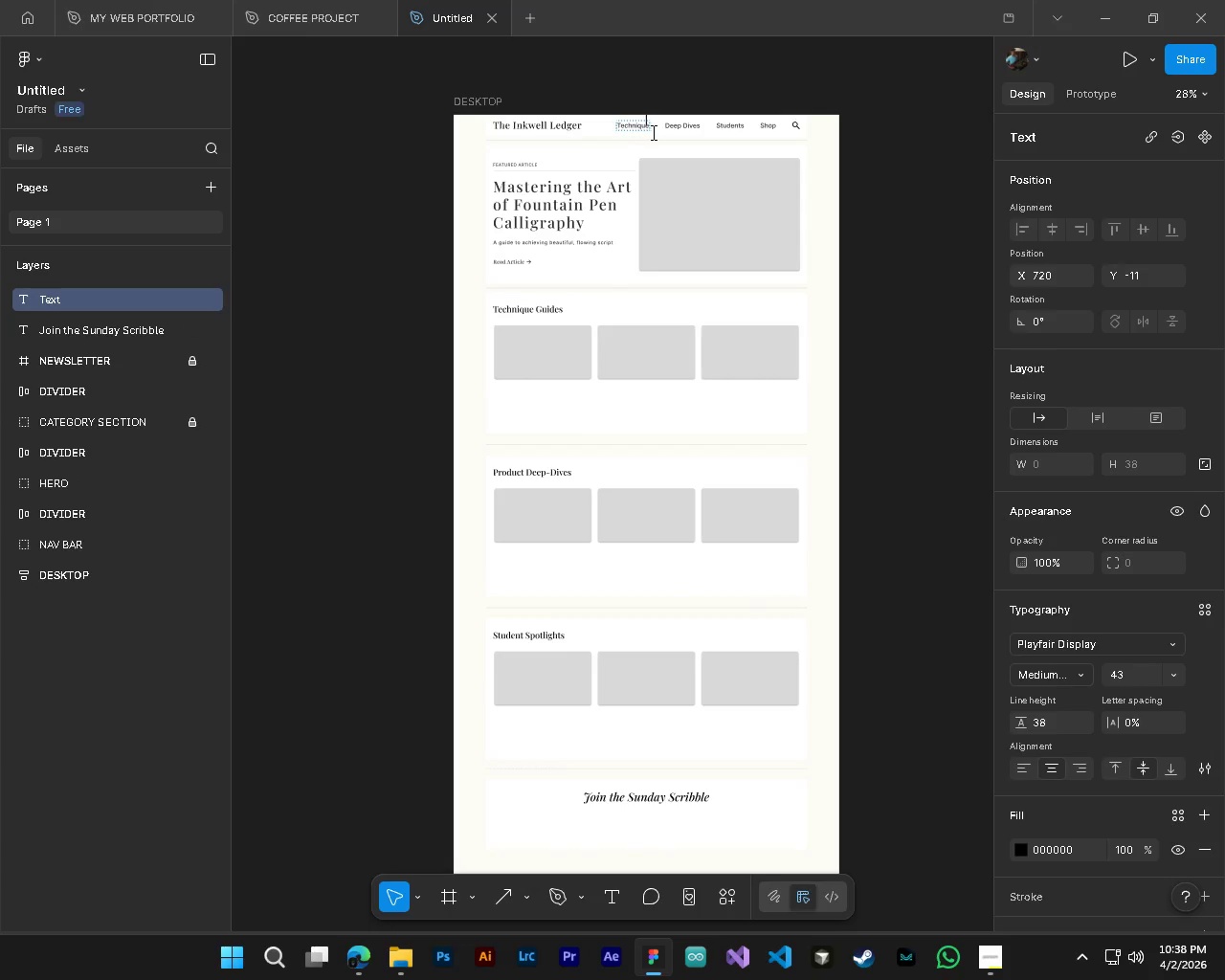 
type(sd)
 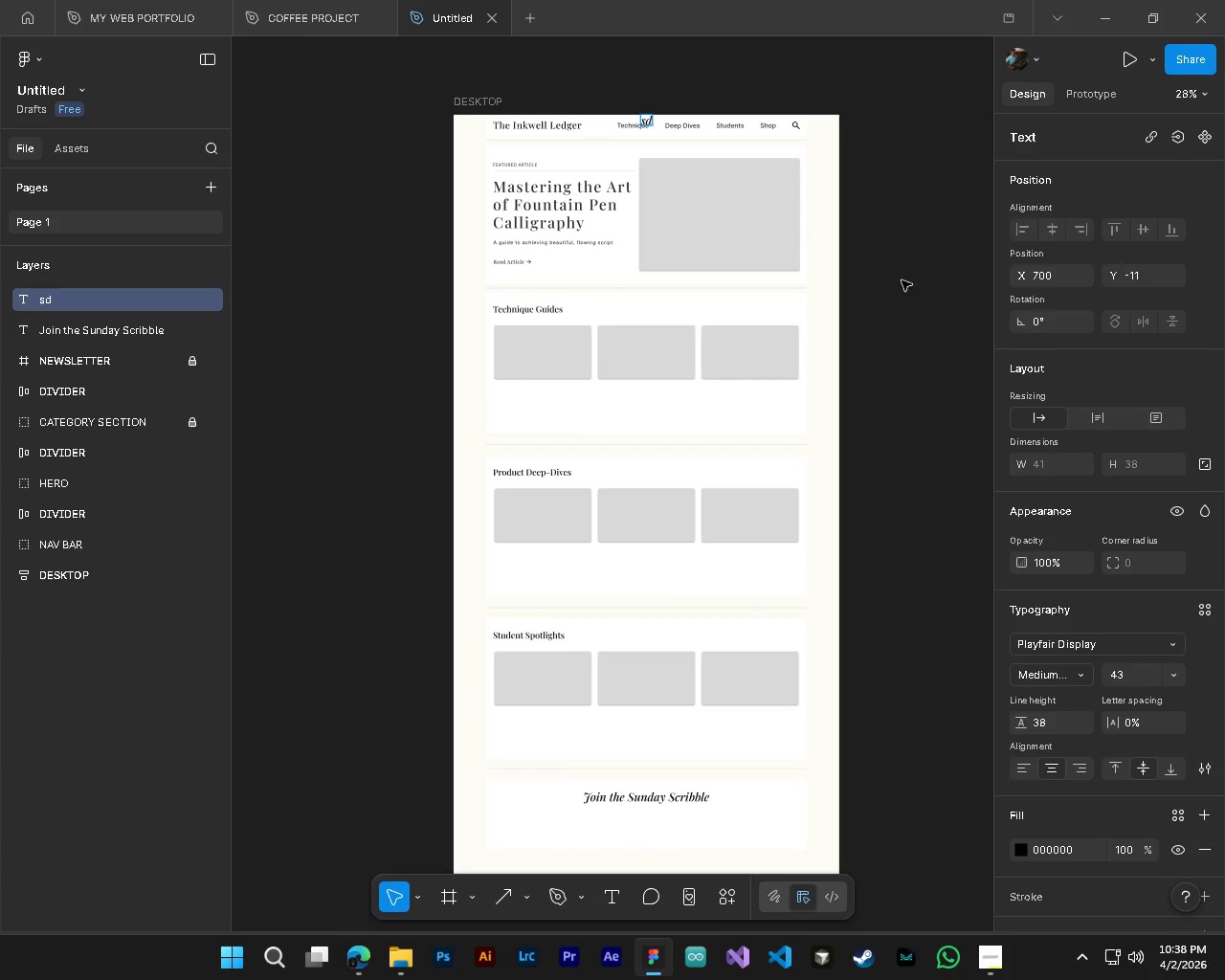 
left_click([936, 263])
 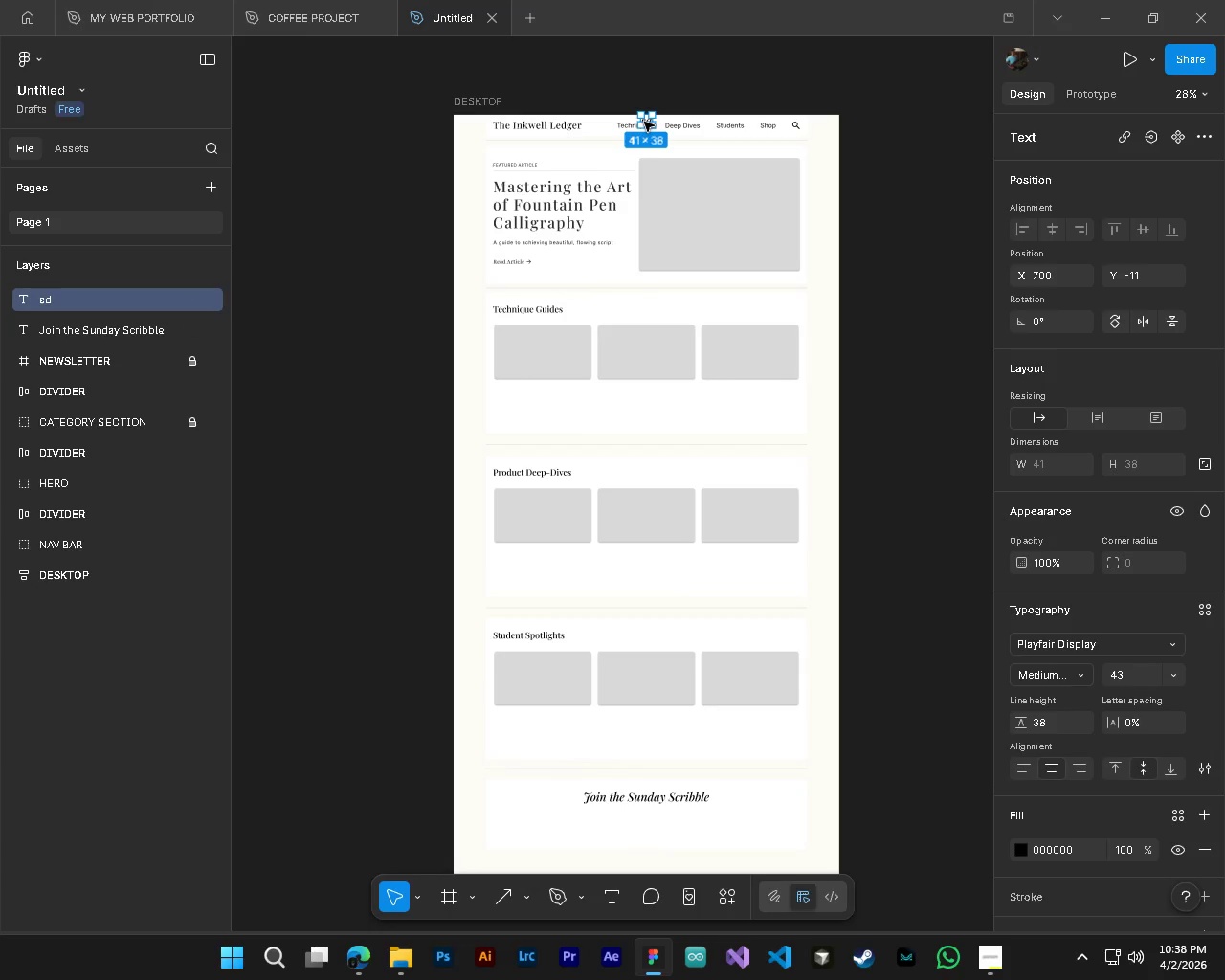 
left_click_drag(start_coordinate=[644, 122], to_coordinate=[646, 821])
 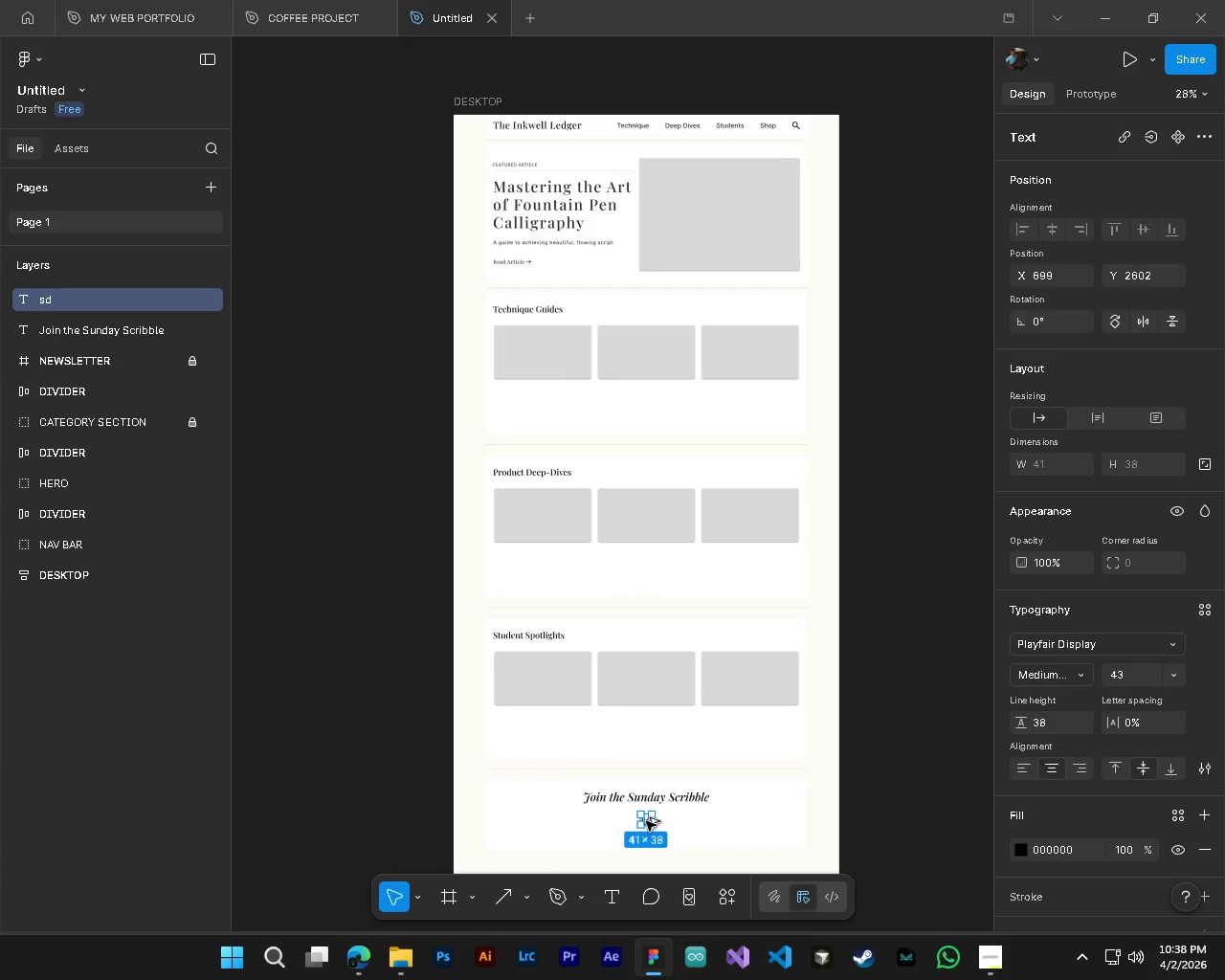 
hold_key(key=AltLeft, duration=0.41)
hold_key(key=ControlLeft, duration=0.39)
scroll: coordinate [646, 821], scroll_direction: up, amount: 4.0
 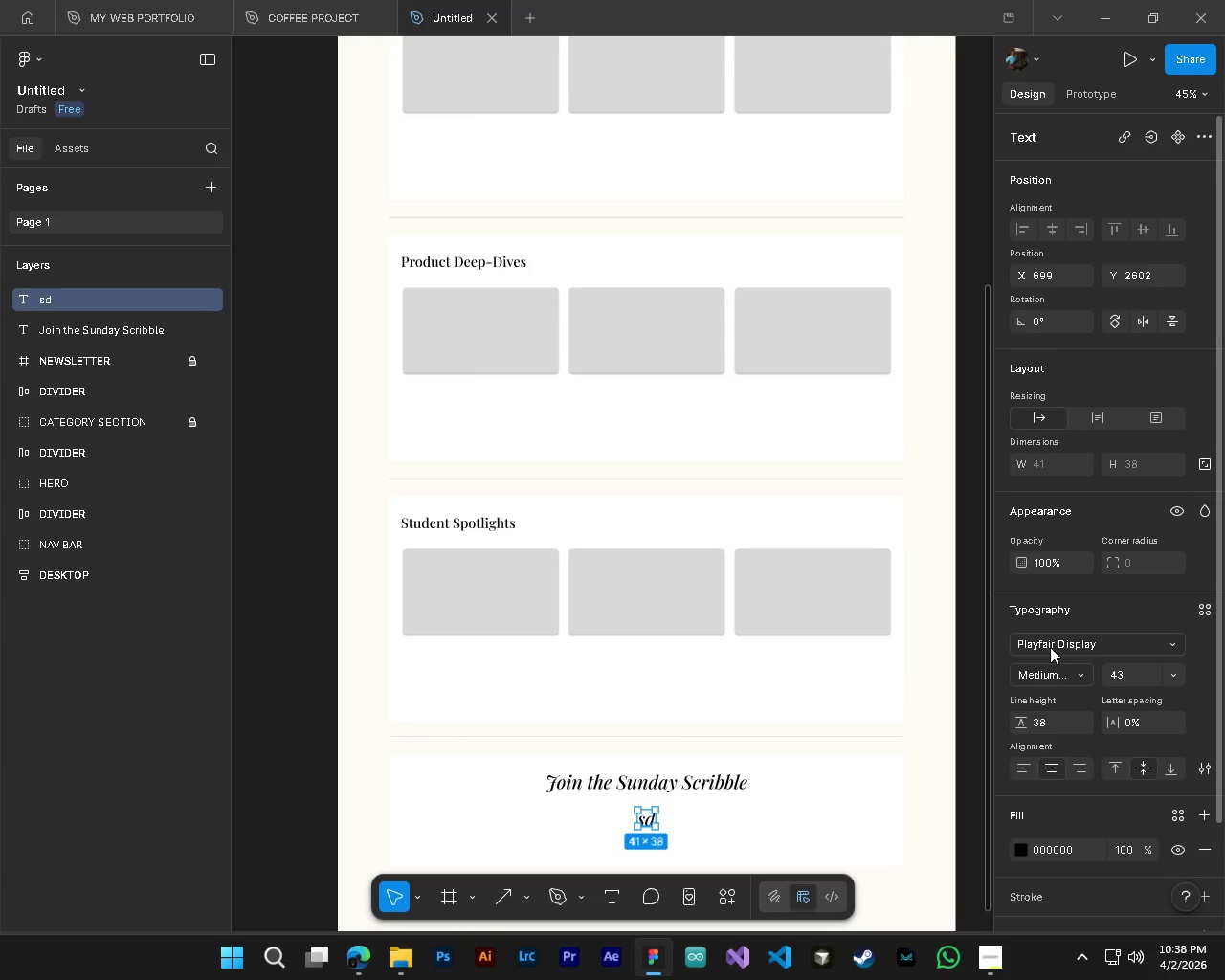 
left_click([1050, 647])
 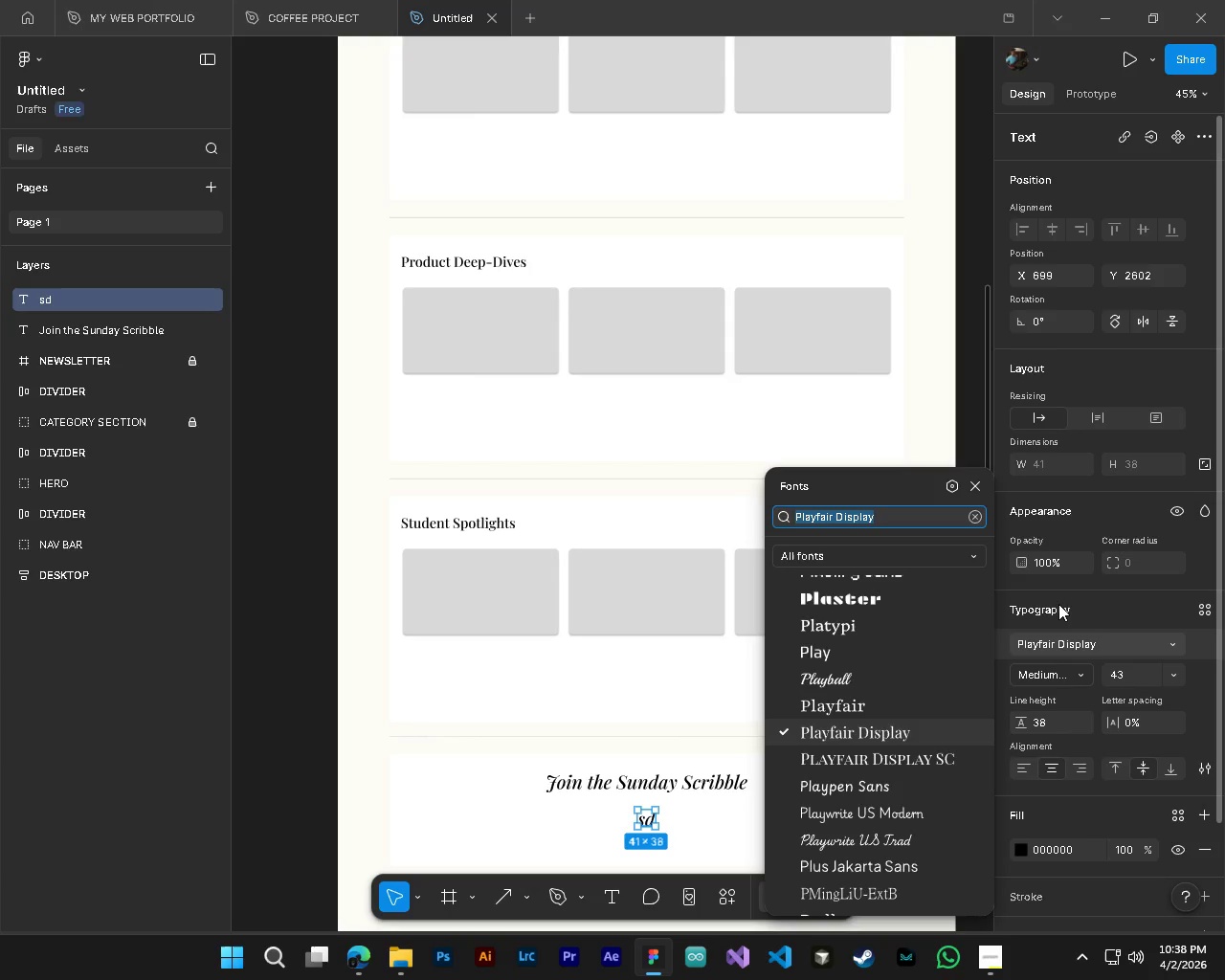 
type(inter)
 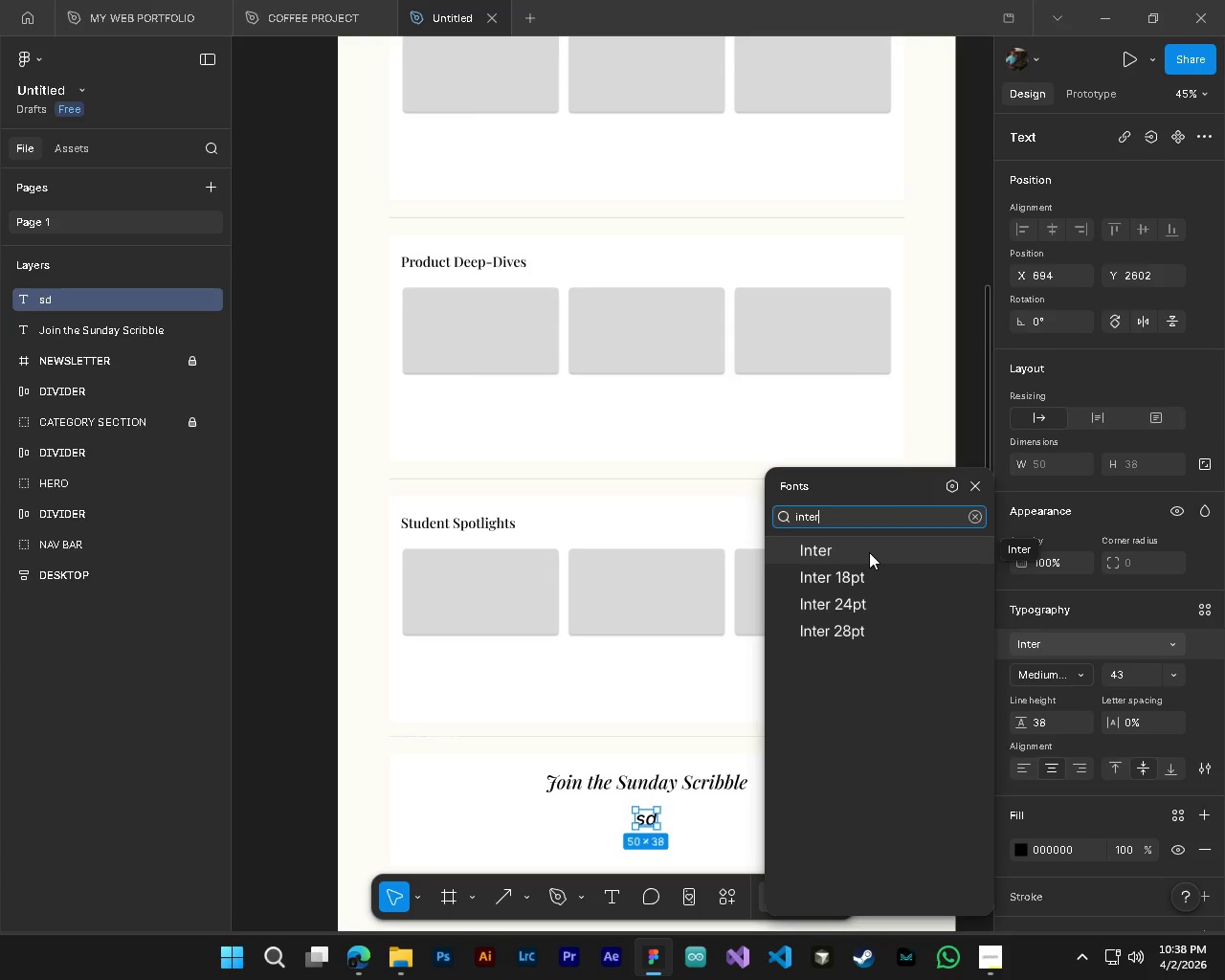 
left_click([869, 552])
 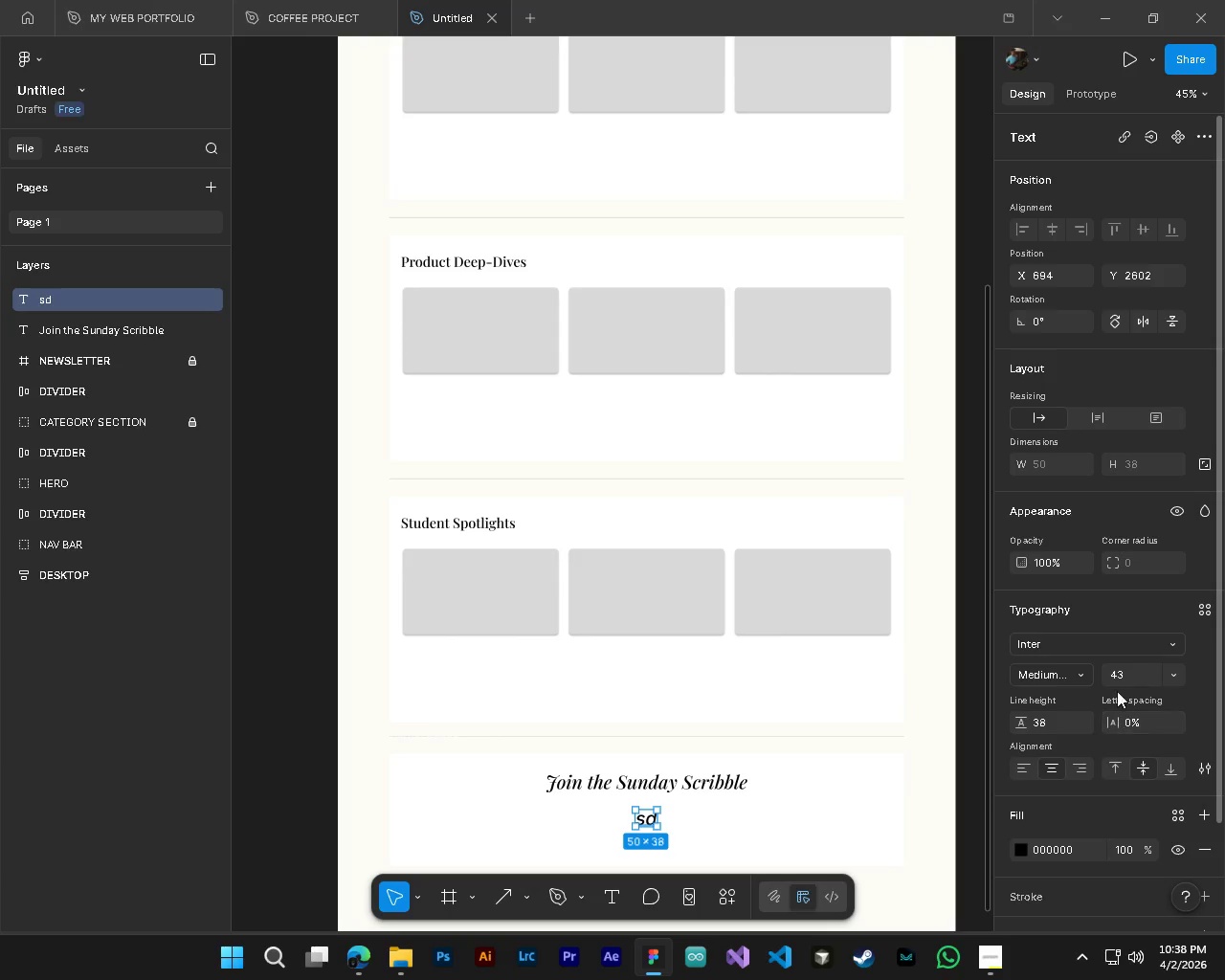 
double_click([1125, 677])
 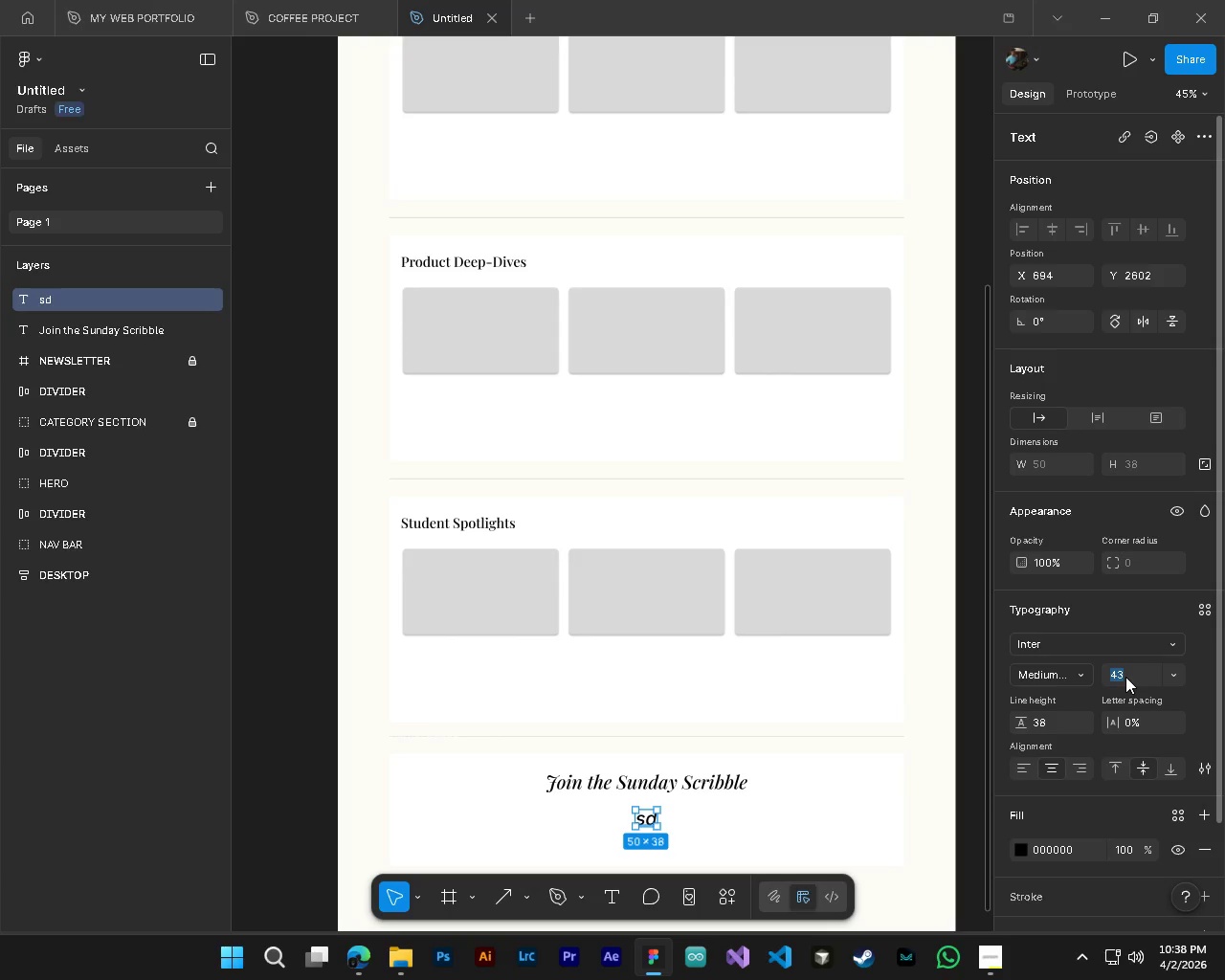 
key(Numpad2)
 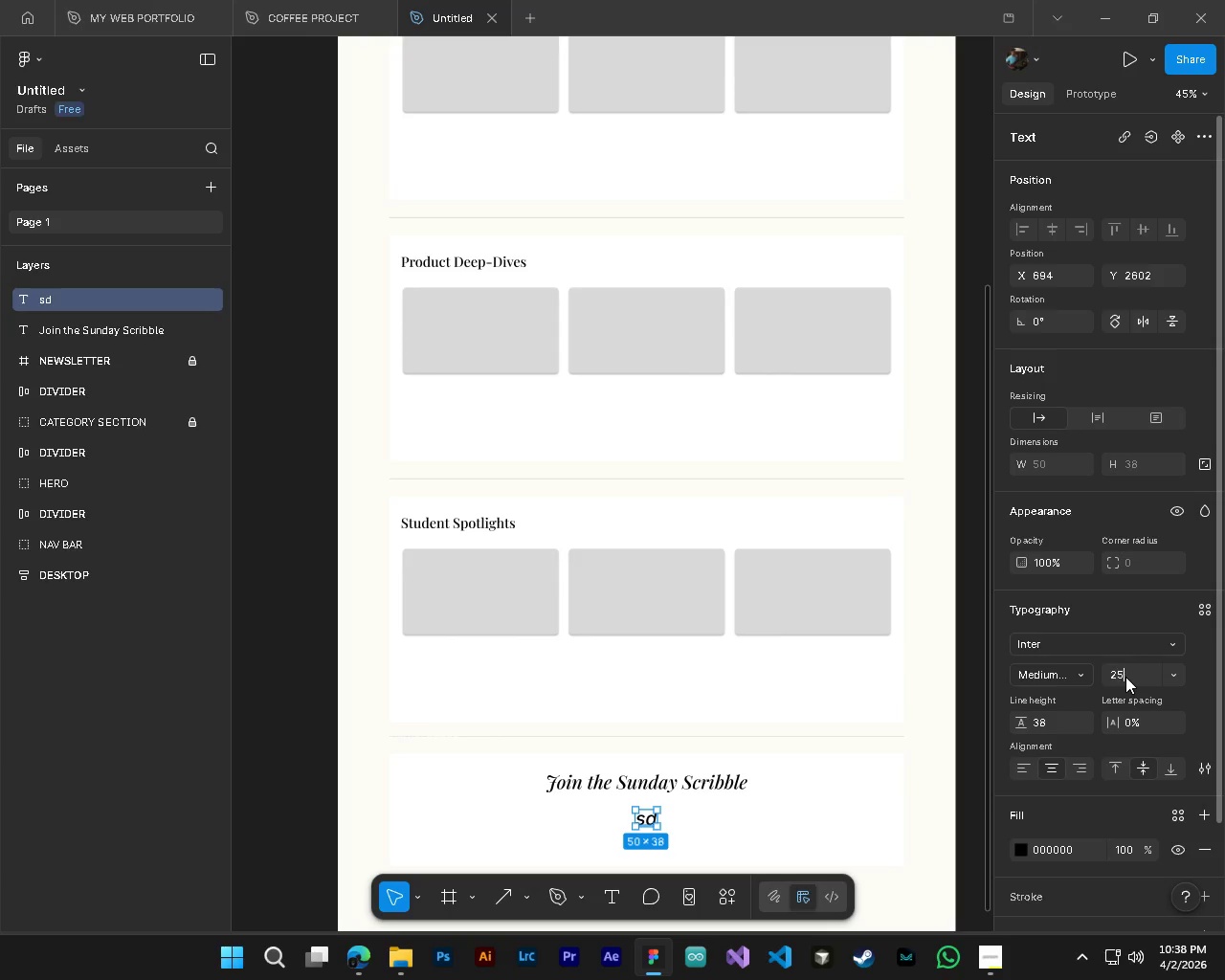 
key(Numpad5)
 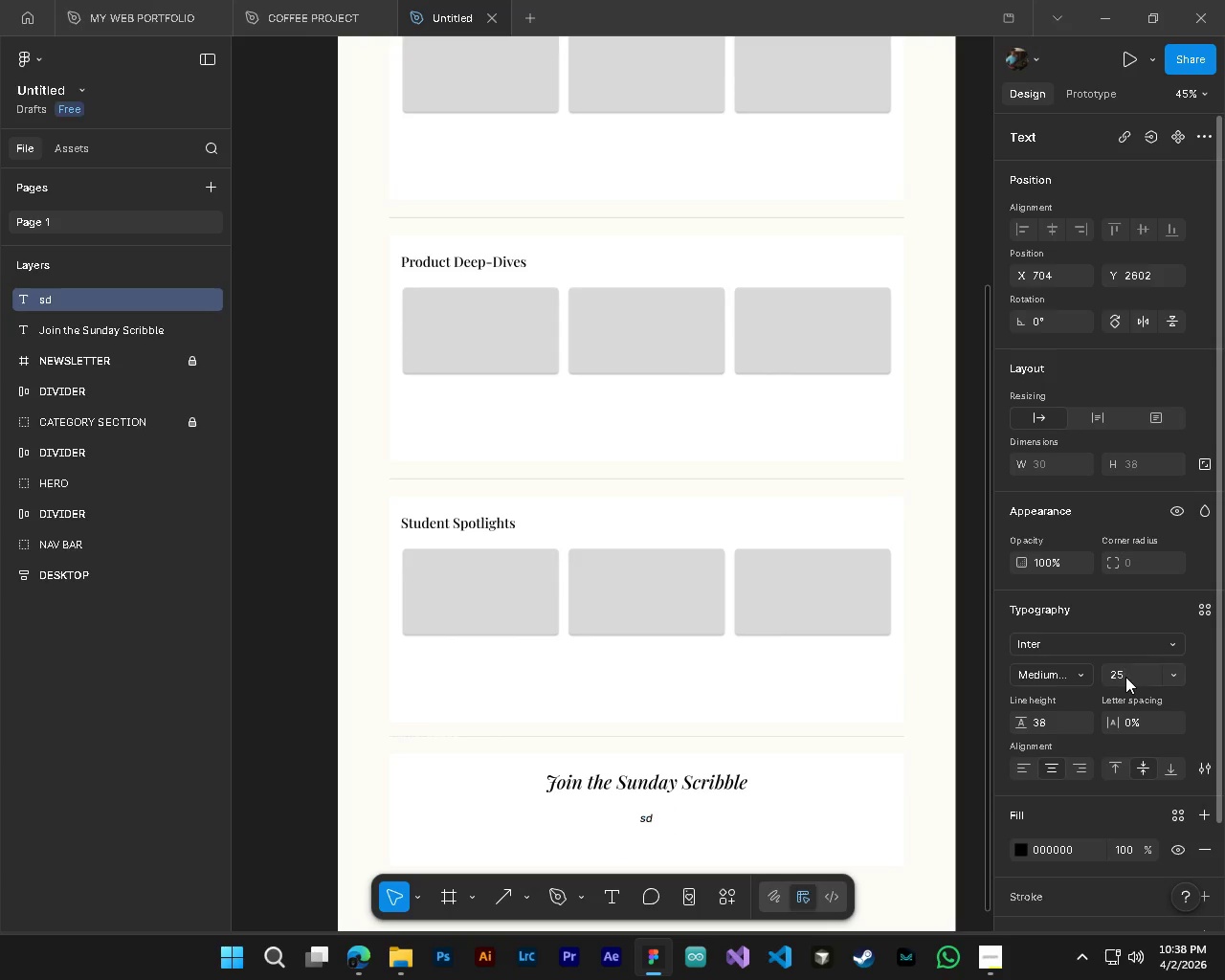 
key(NumpadEnter)
 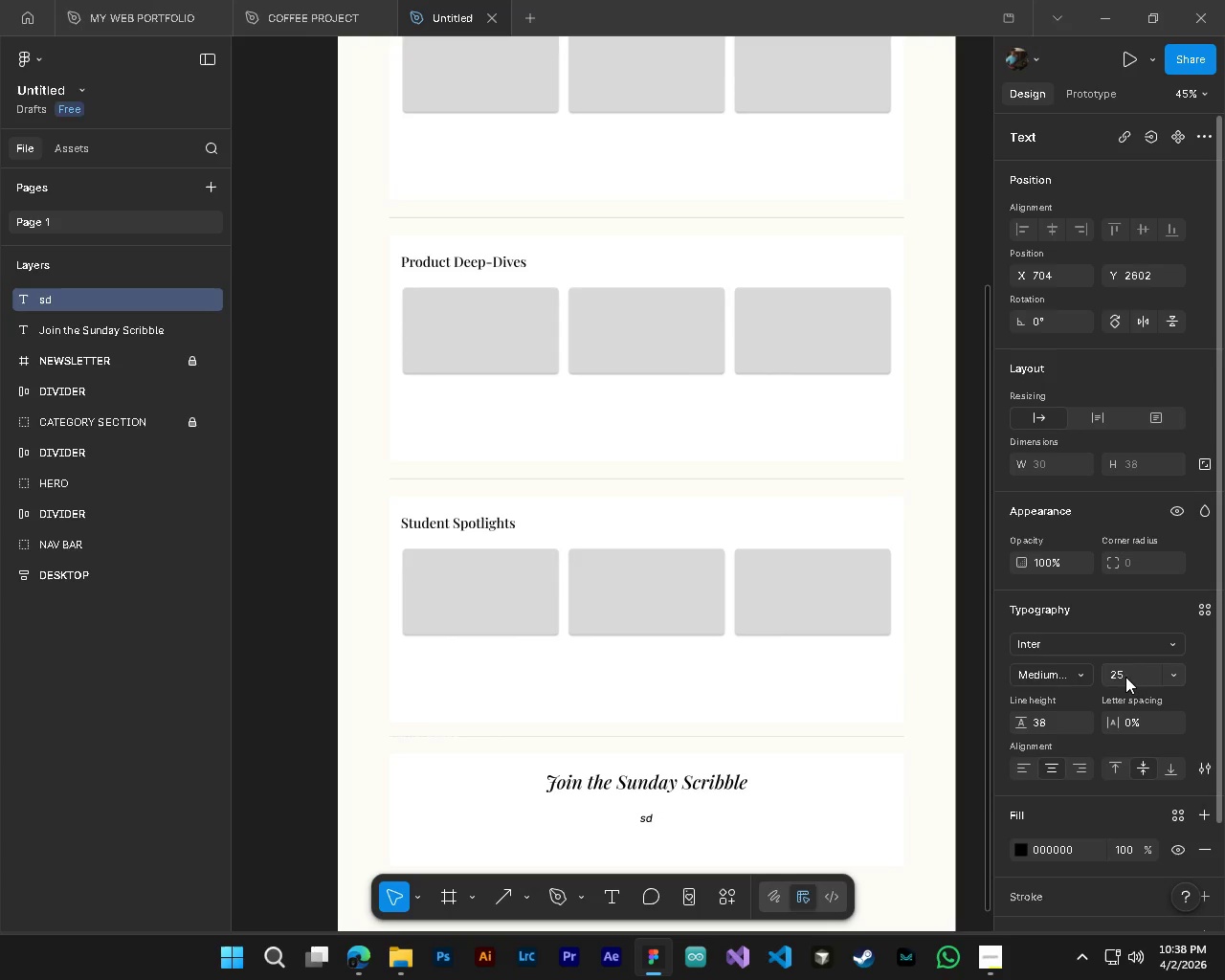 
hold_key(key=AltLeft, duration=1.61)
 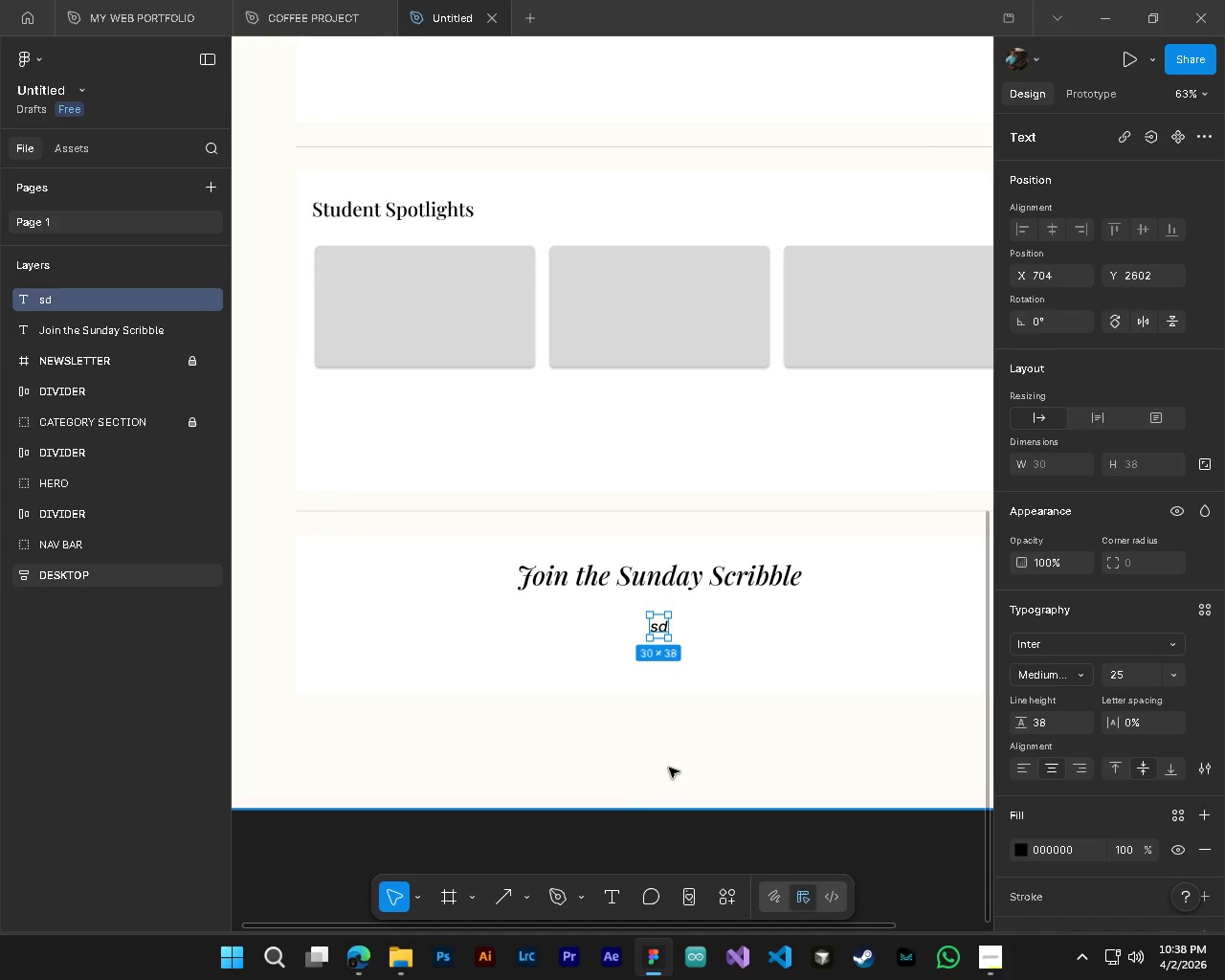 
hold_key(key=ControlLeft, duration=1.5)
 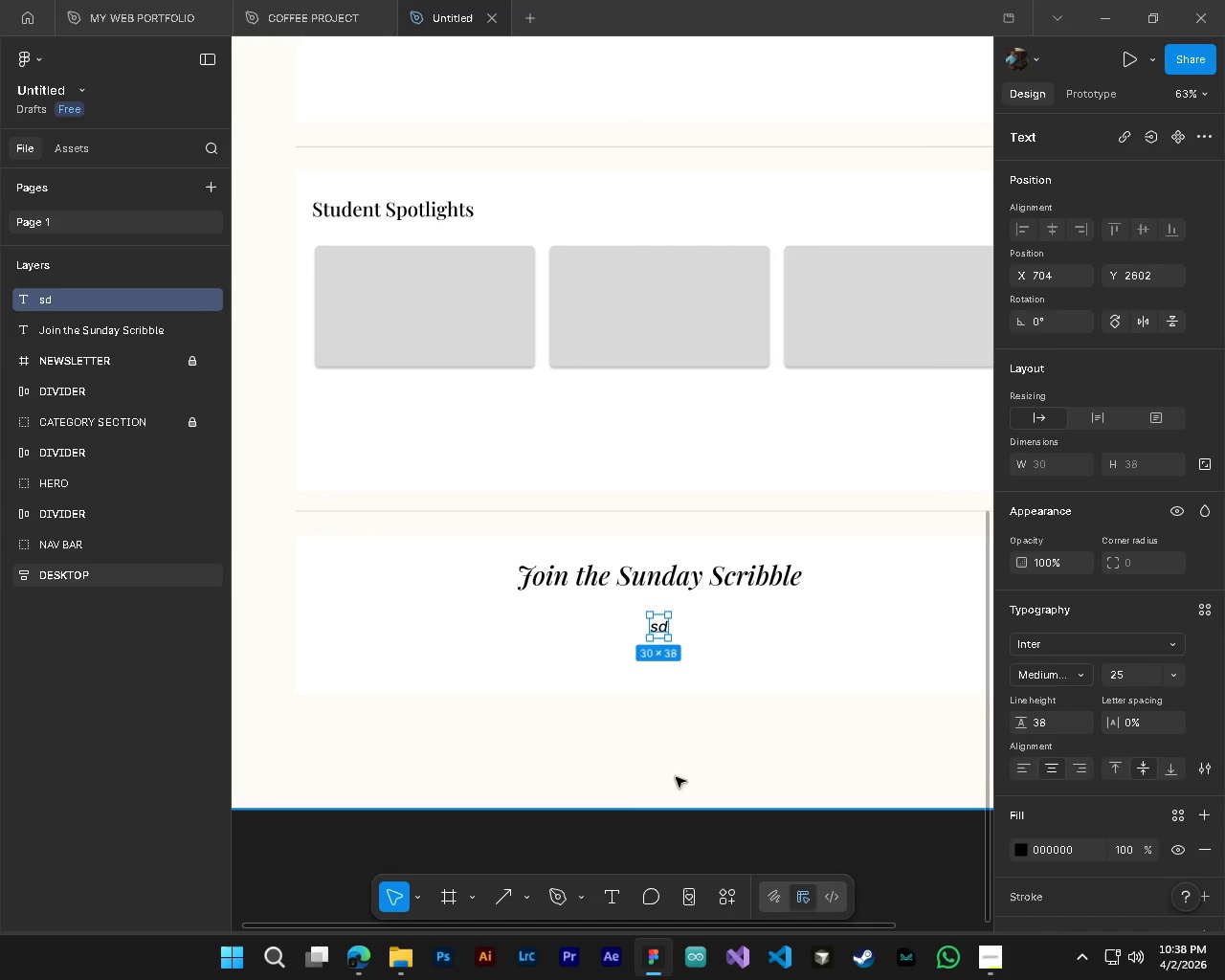 
key(Alt+Control+ControlLeft)
 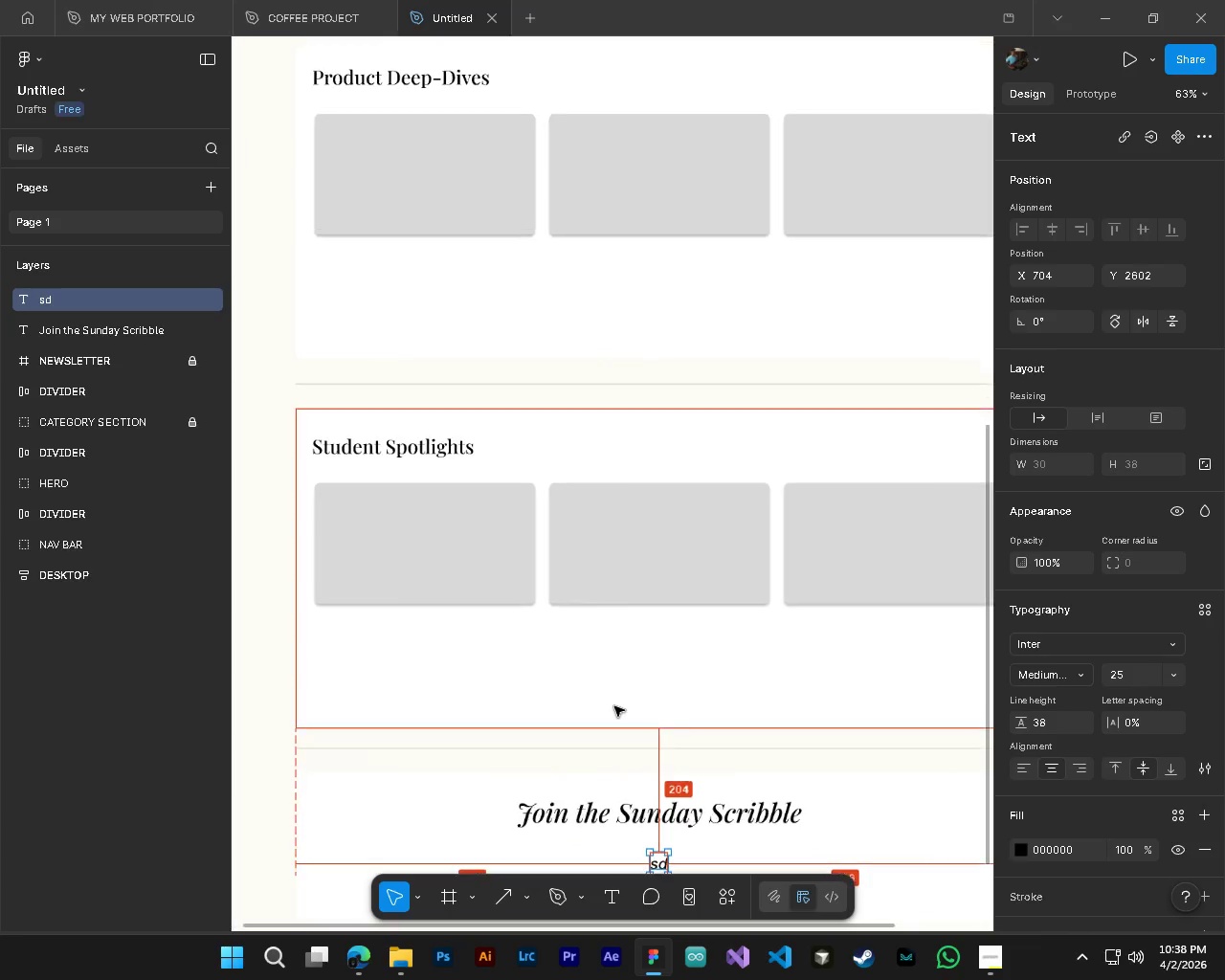 
key(Alt+Control+ControlLeft)
 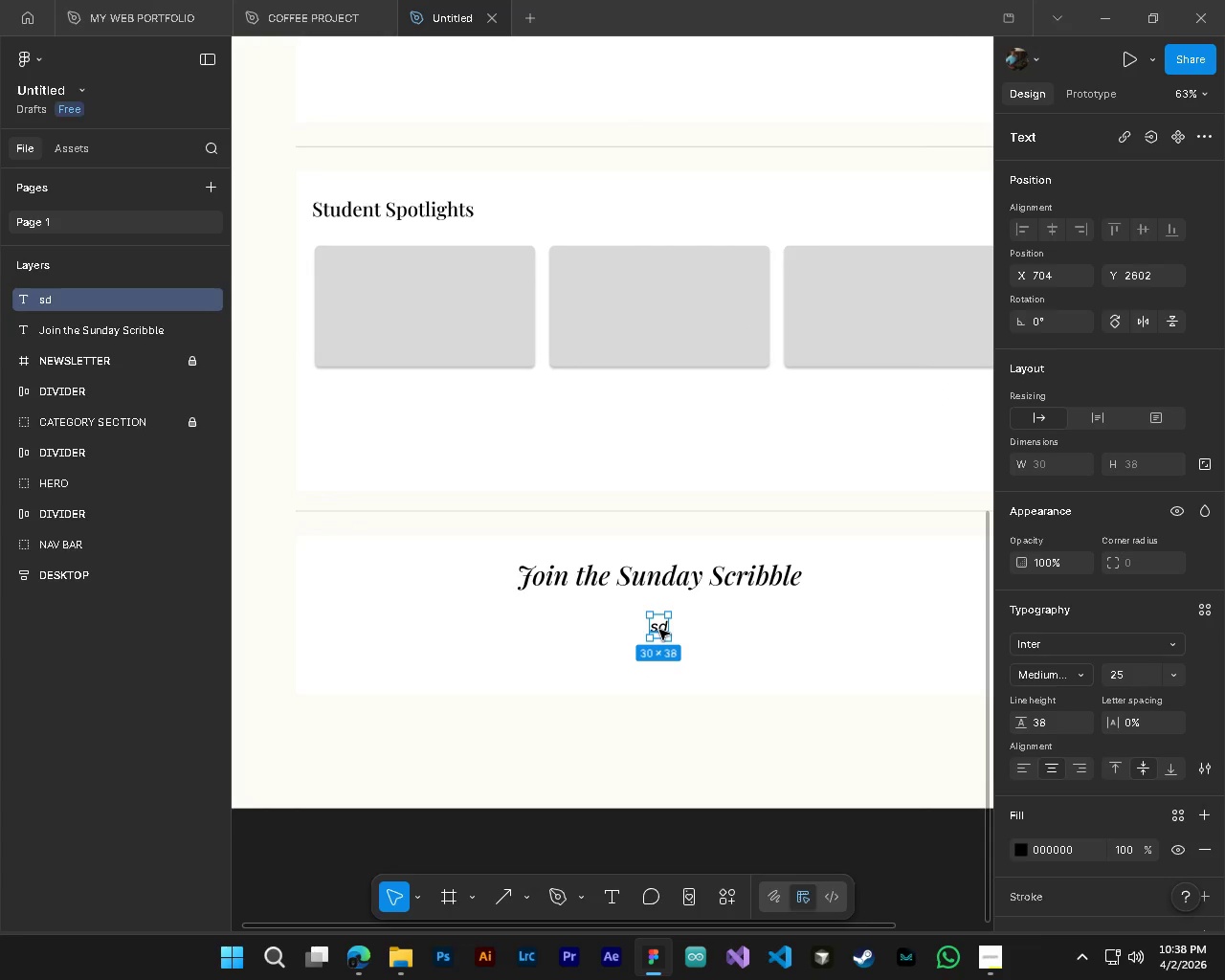 
scroll: coordinate [689, 754], scroll_direction: down, amount: 1.0
 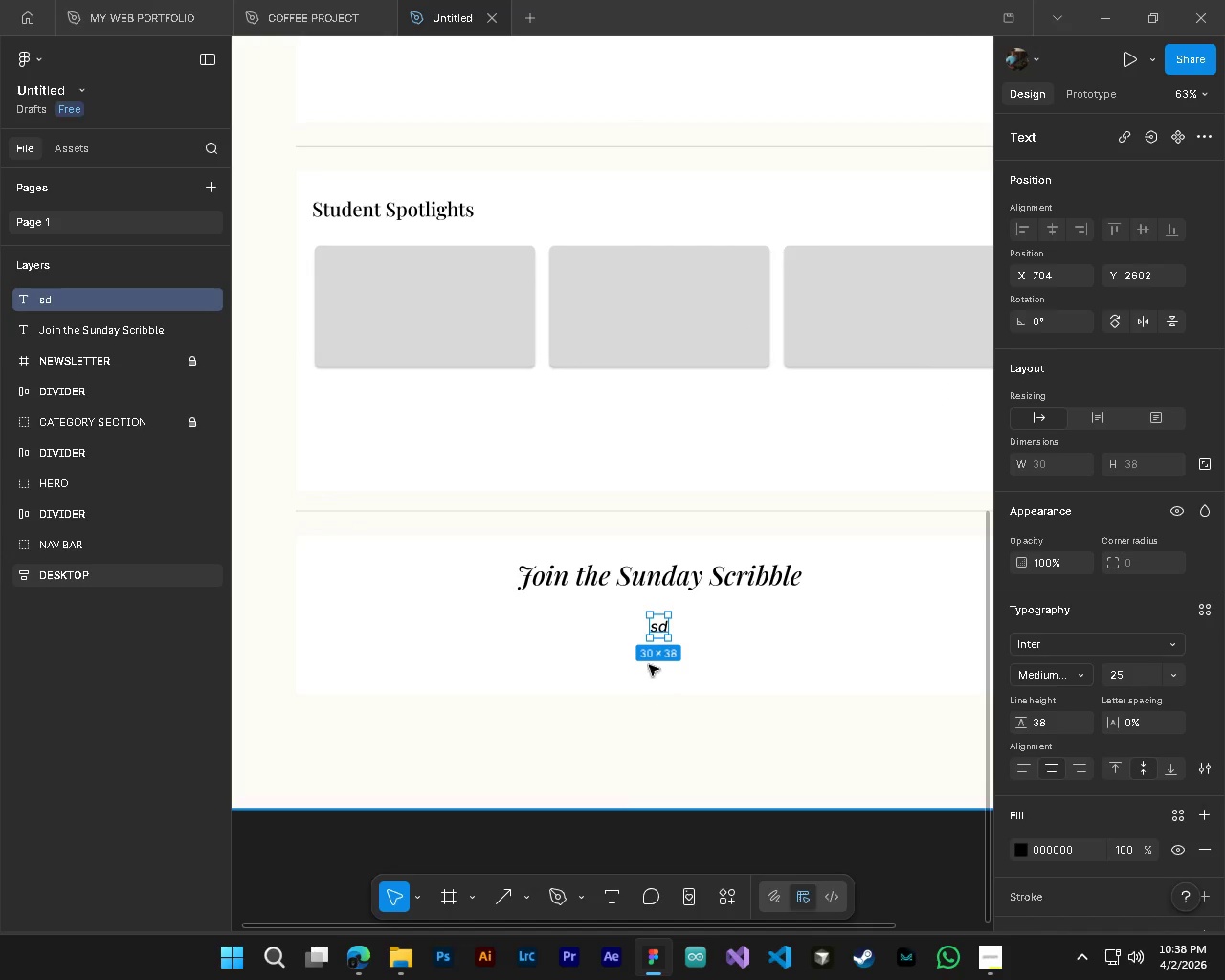 
double_click([659, 630])
 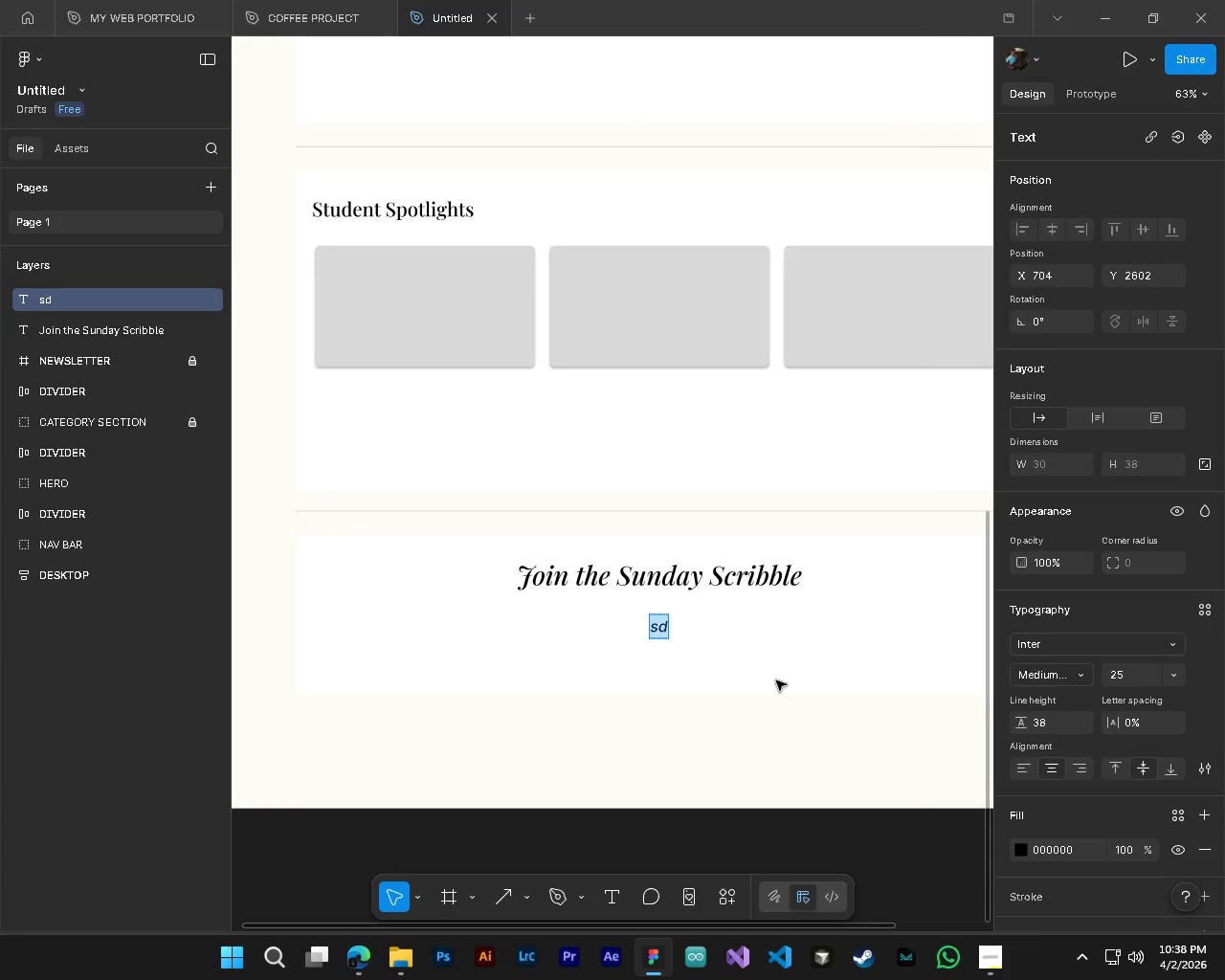 
key(Control+I)
 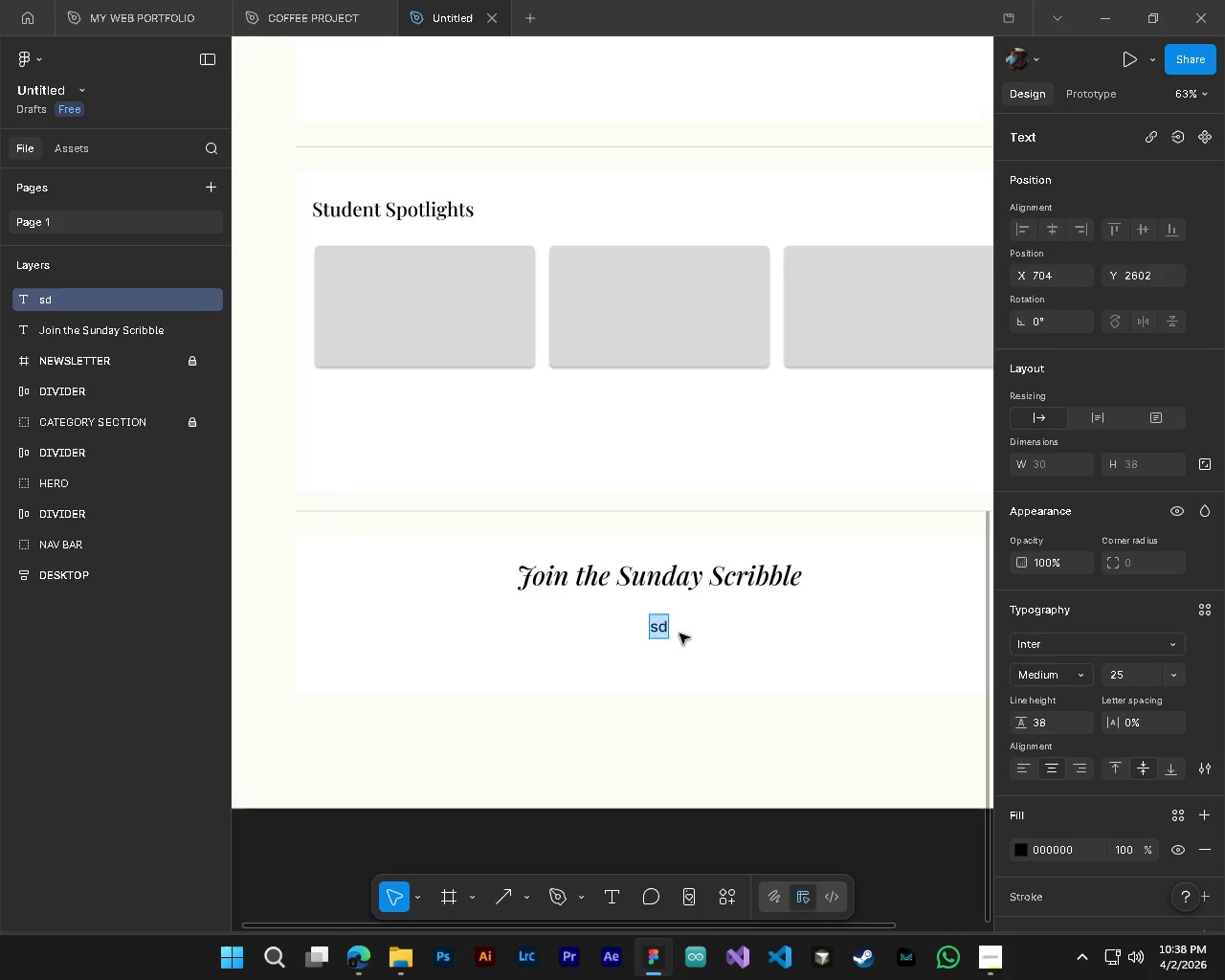 
double_click([661, 630])
 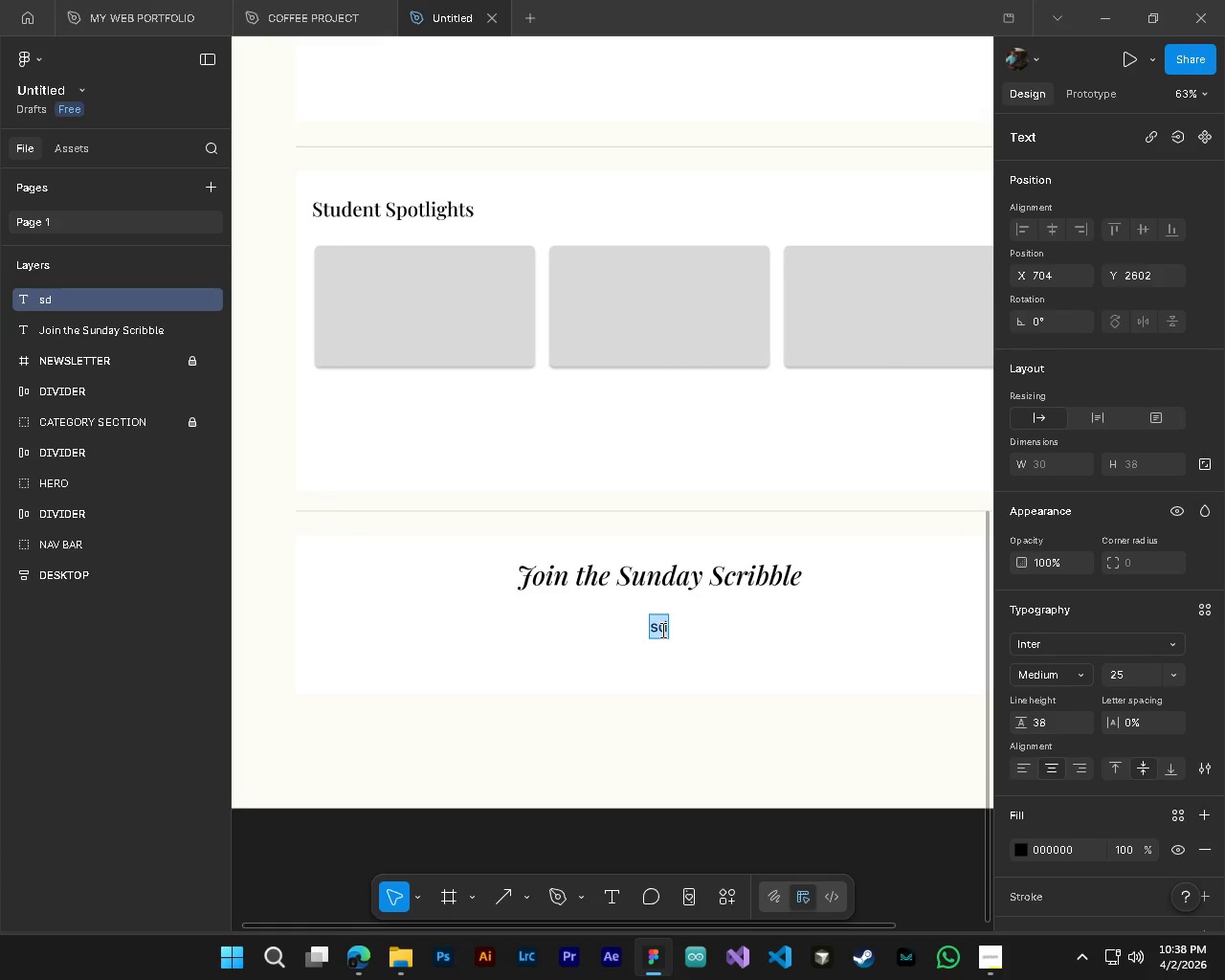 
type(Subscrip)
key(Backspace)
type(be to our v)
key(Backspace)
type(weekly newsletter for writing tips nad ins)
key(Backspace)
key(Backspace)
key(Backspace)
key(Backspace)
key(Backspace)
key(Backspace)
key(Backspace)
type(and inspiration.)
 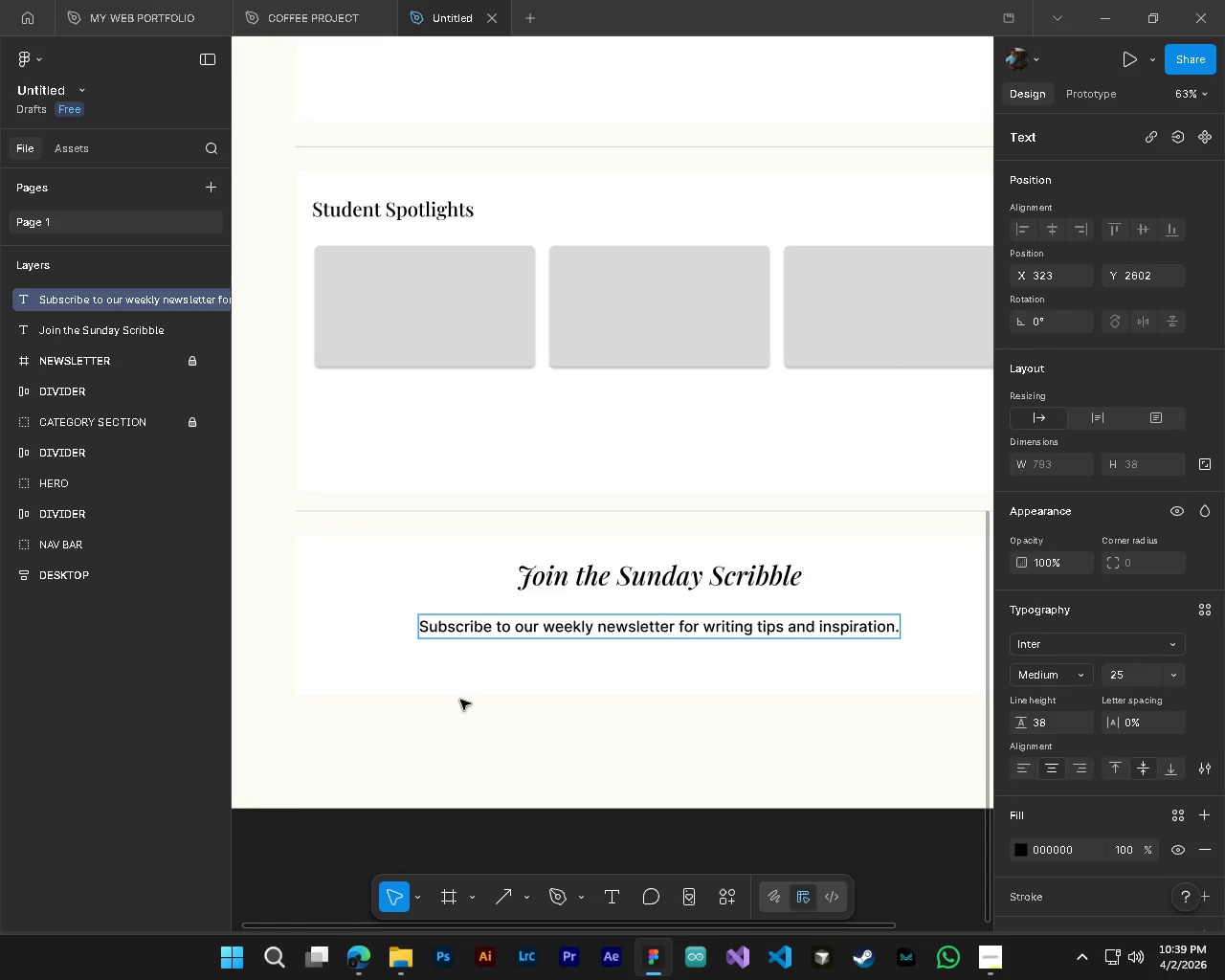 
hold_key(key=AltLeft, duration=0.58)
hold_key(key=ControlLeft, duration=0.58)
scroll: coordinate [679, 654], scroll_direction: down, amount: 4.0
 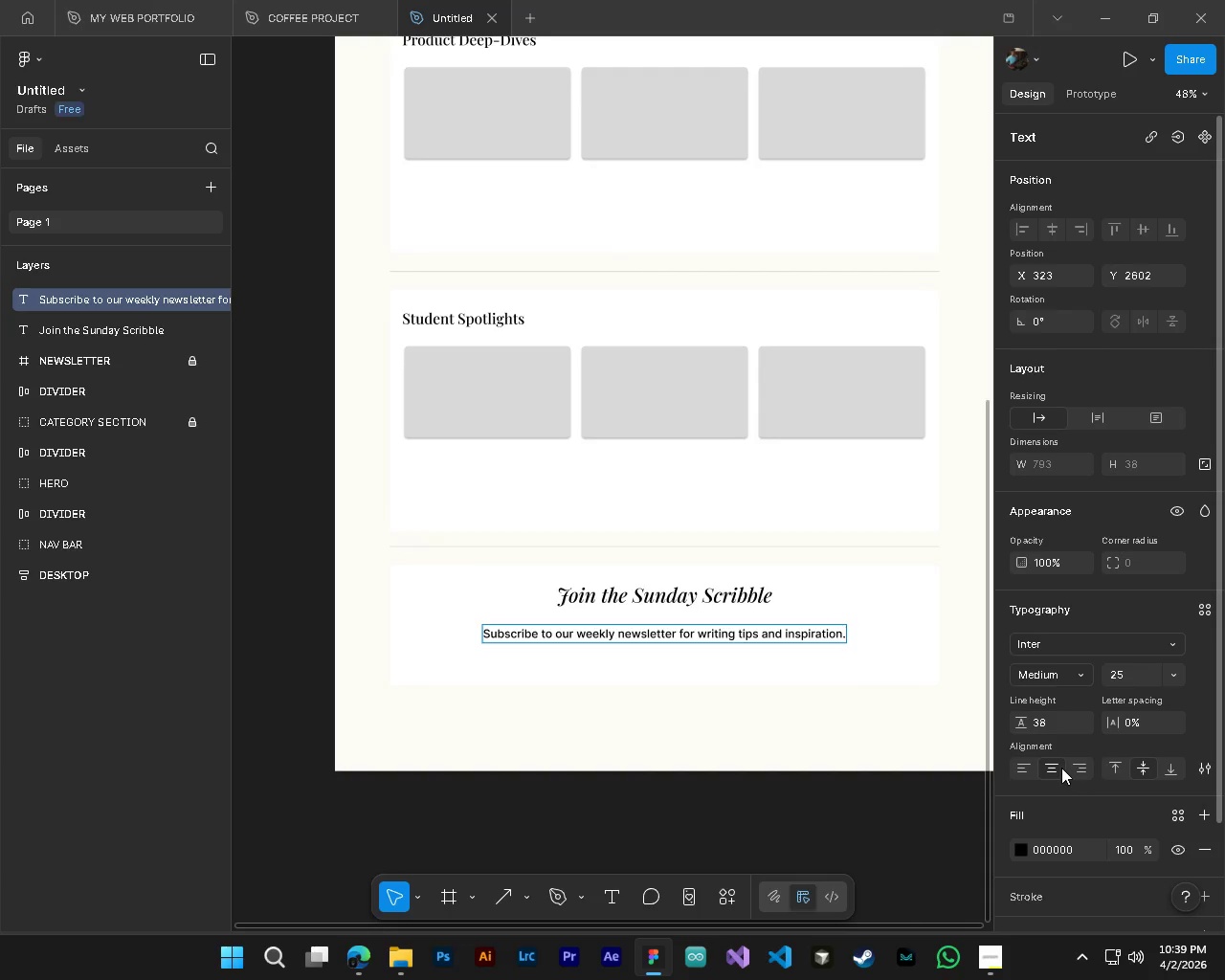 
left_click([1057, 767])
 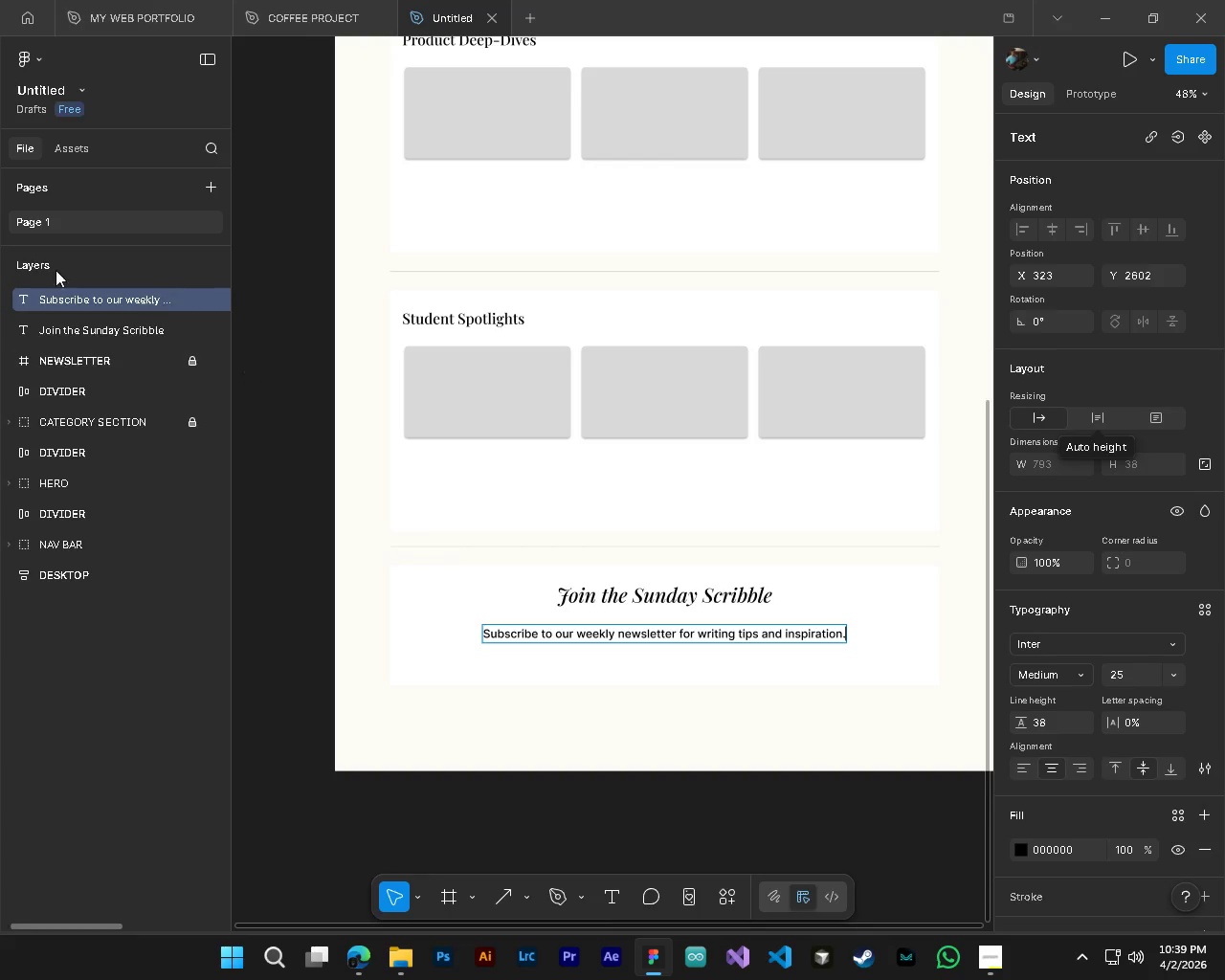 
left_click([665, 741])
 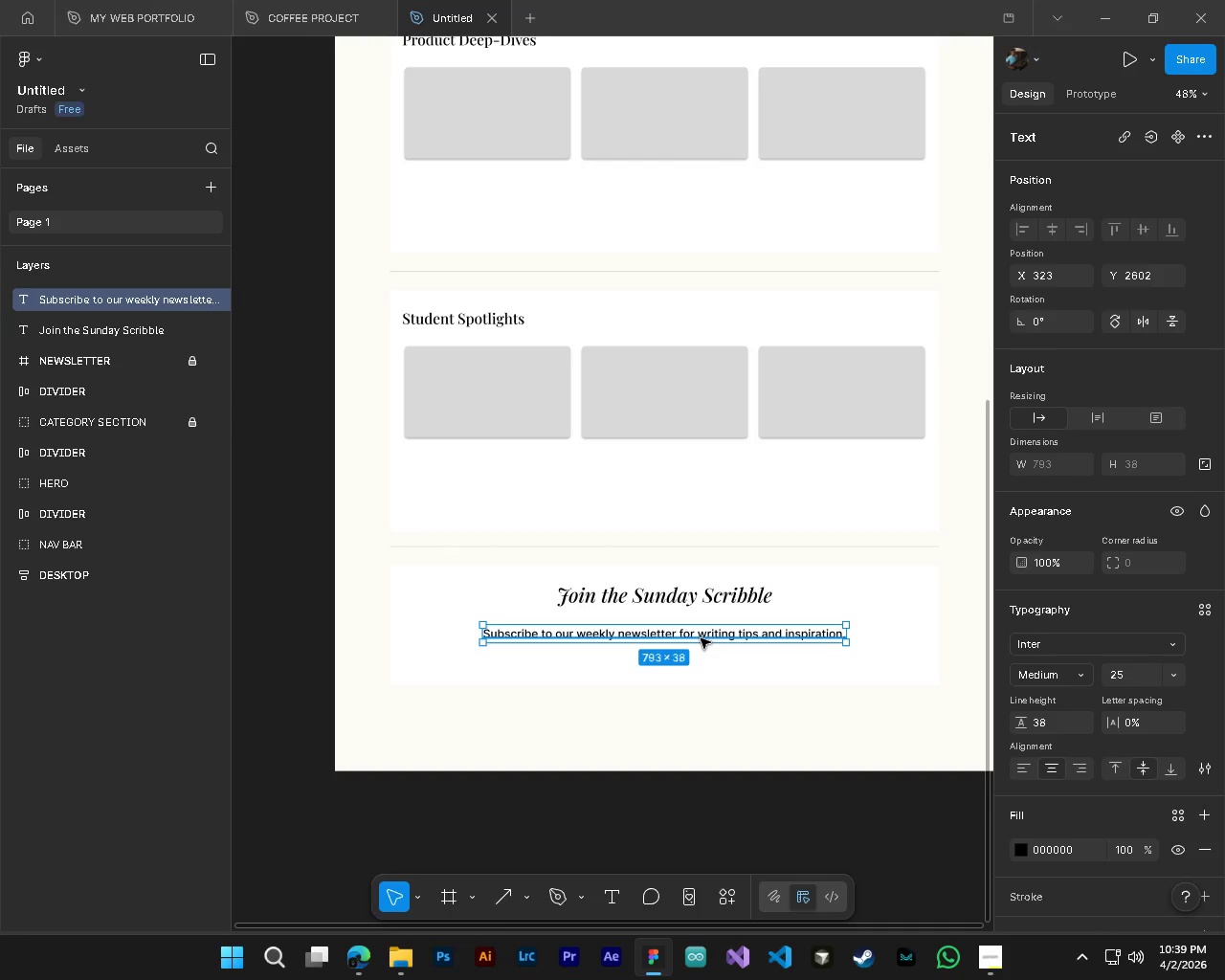 
left_click([701, 638])
 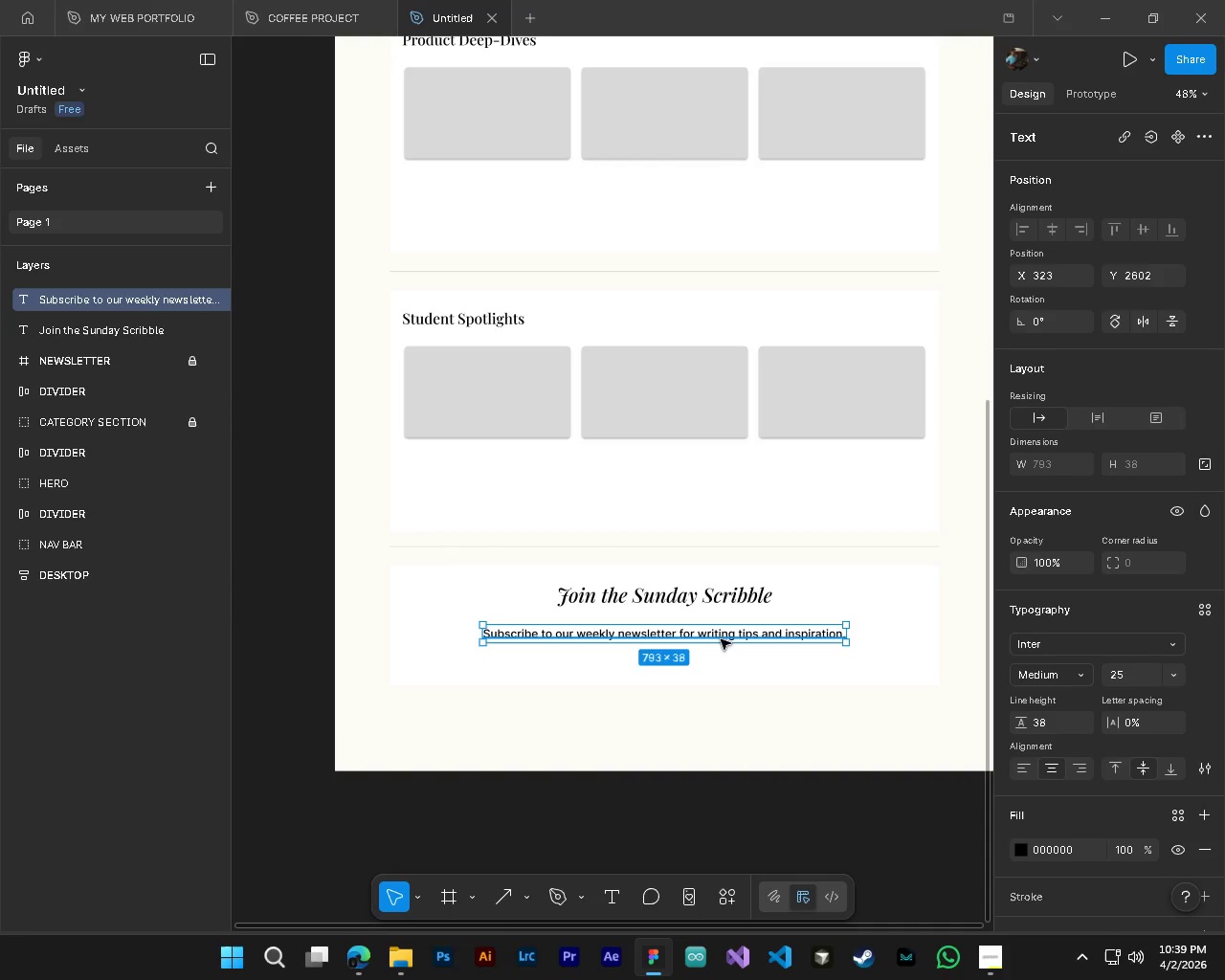 
left_click_drag(start_coordinate=[721, 638], to_coordinate=[719, 622])
 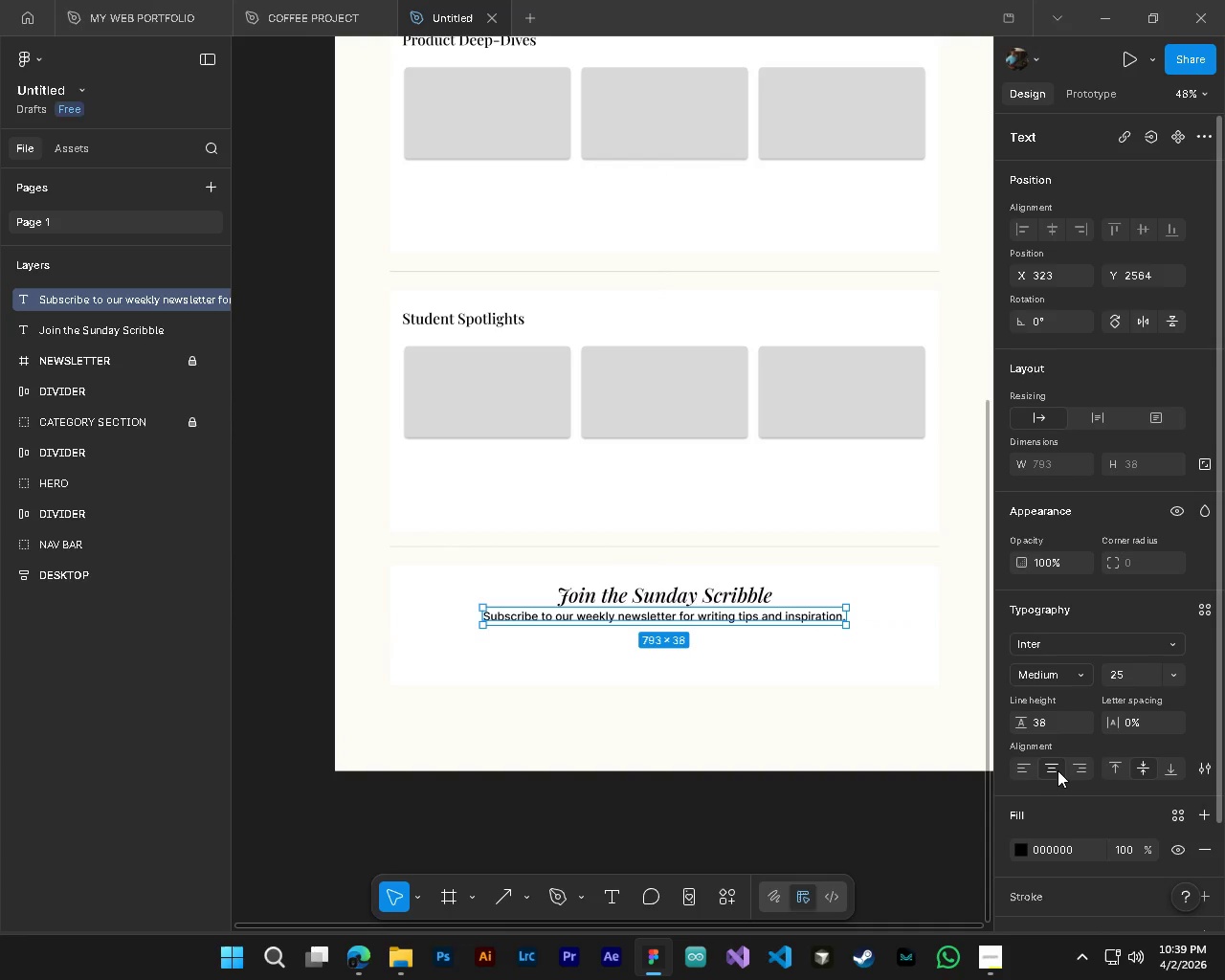 
left_click([1056, 770])
 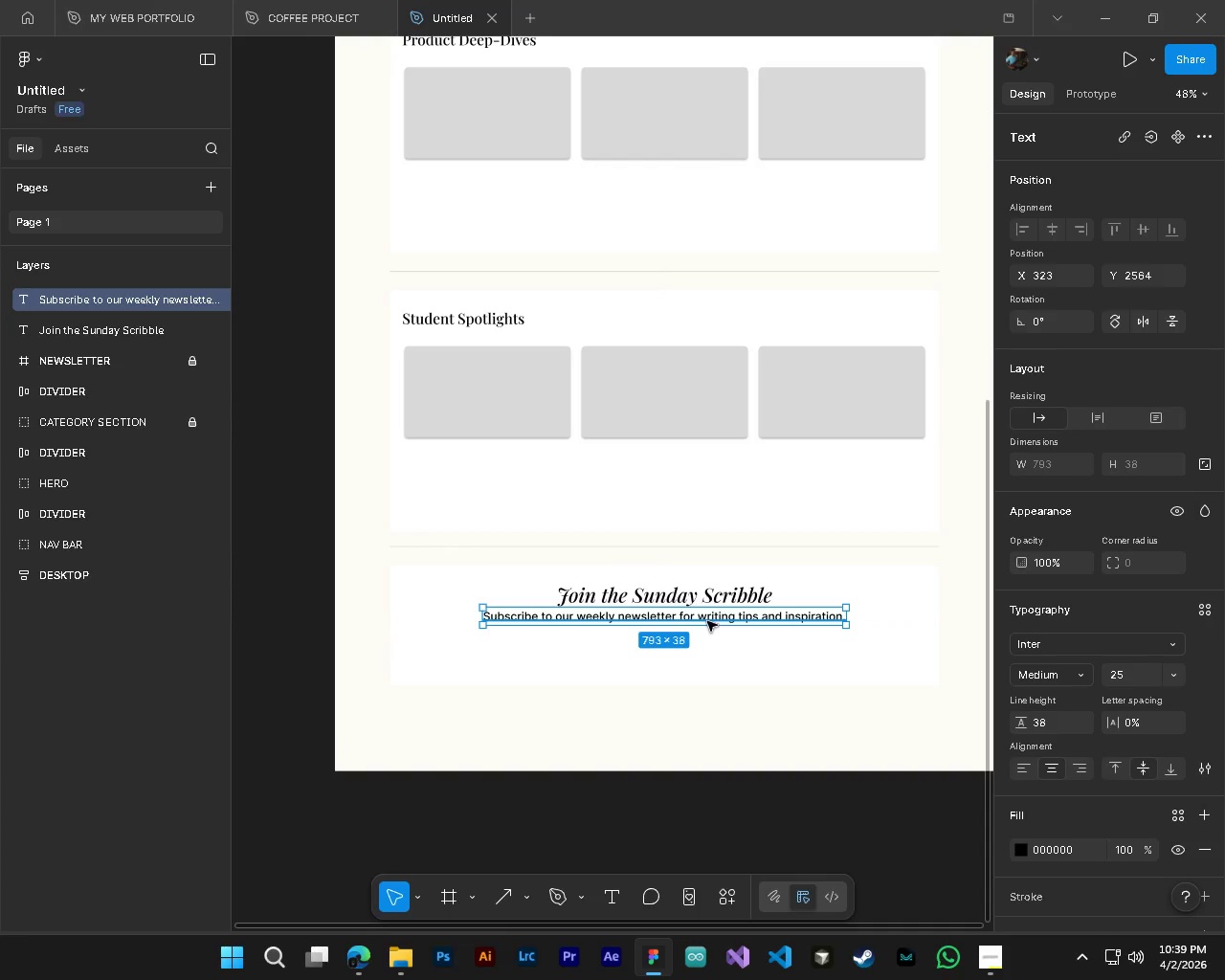 
left_click_drag(start_coordinate=[708, 618], to_coordinate=[707, 627])
 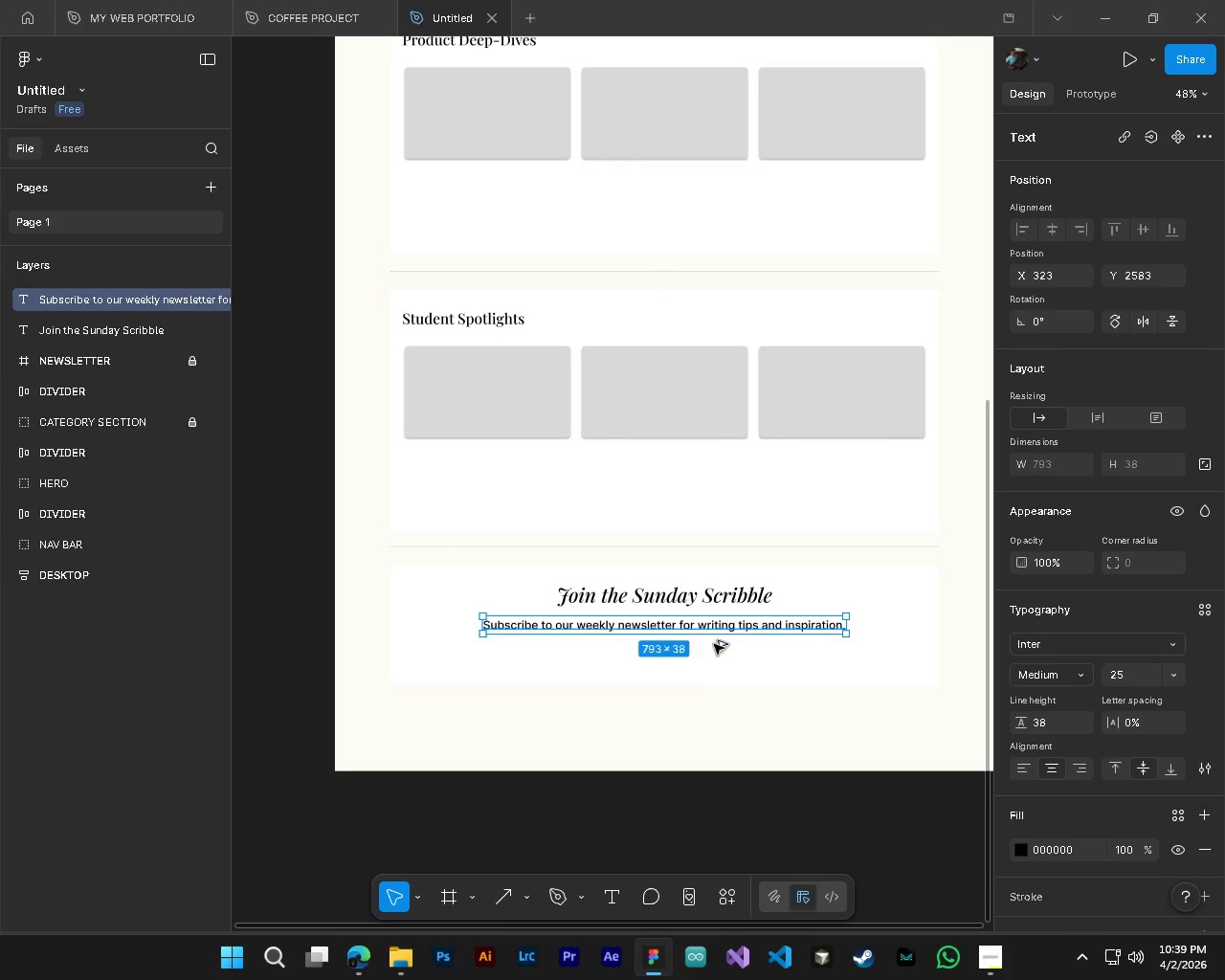 
hold_key(key=ControlLeft, duration=0.61)
hold_key(key=AltLeft, duration=0.61)
scroll: coordinate [715, 646], scroll_direction: down, amount: 2.0
 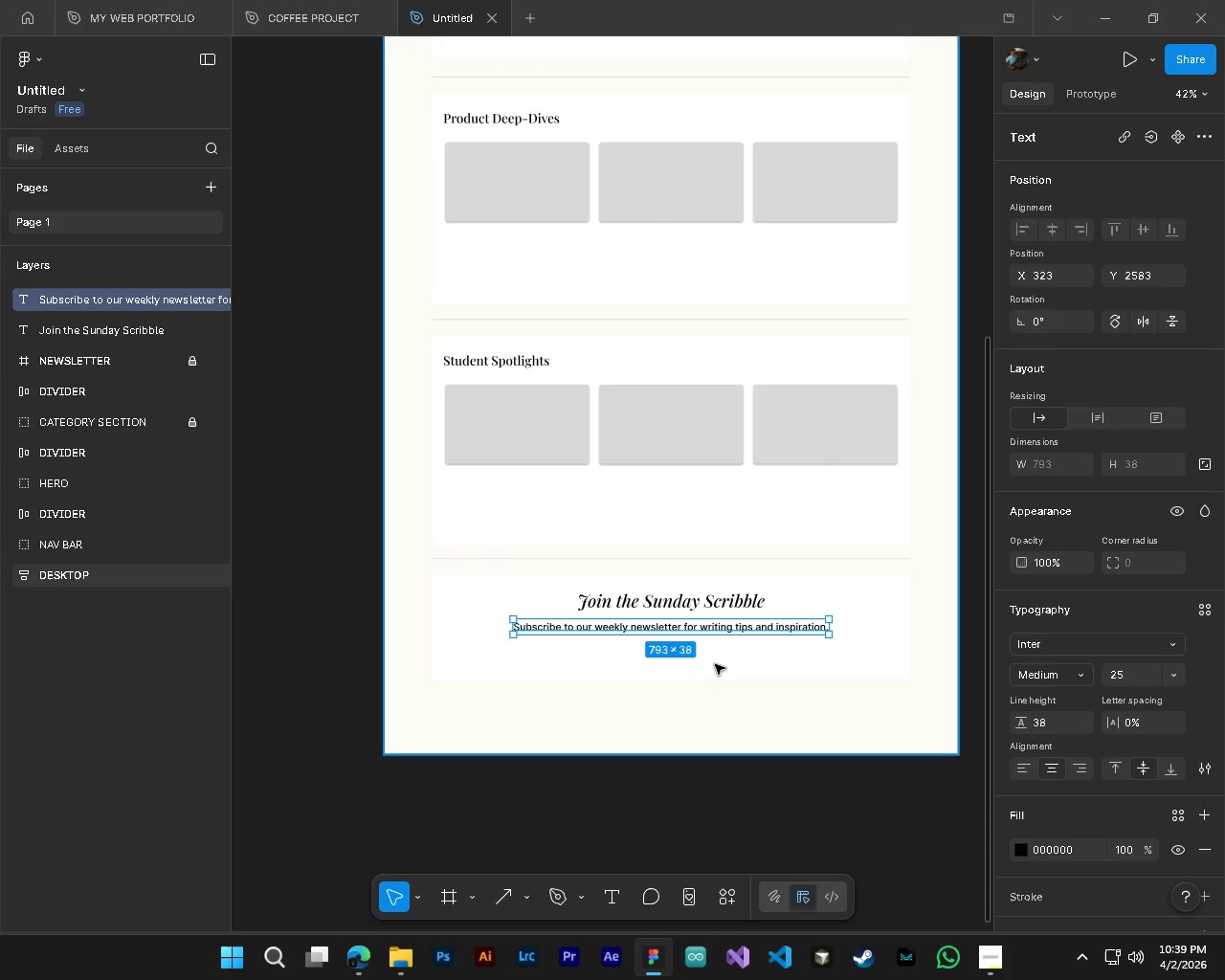 
key(Alt+AltLeft)
 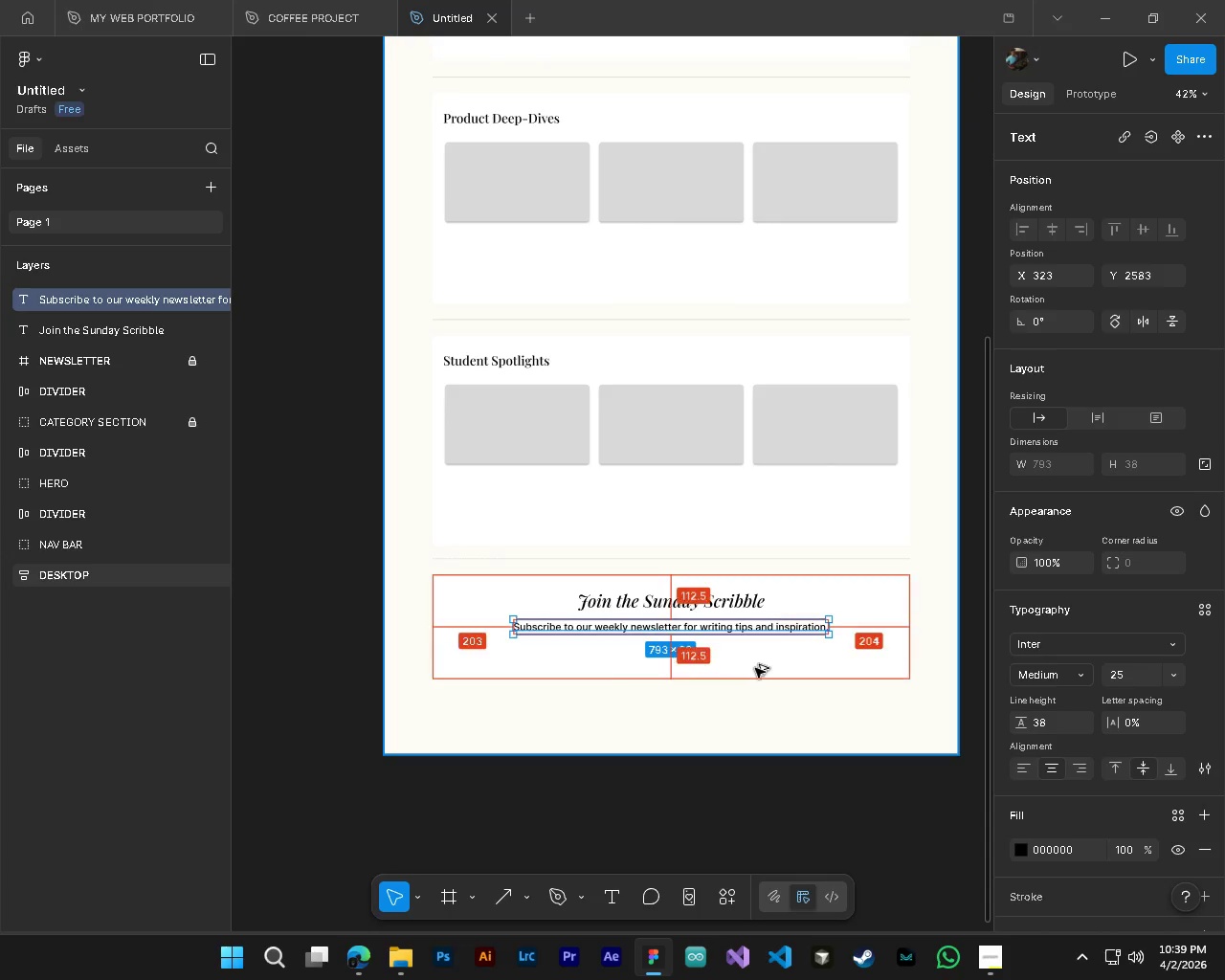 
hold_key(key=ControlLeft, duration=2.42)
hold_key(key=AltLeft, duration=1.52)
scroll: coordinate [768, 668], scroll_direction: up, amount: 4.0
 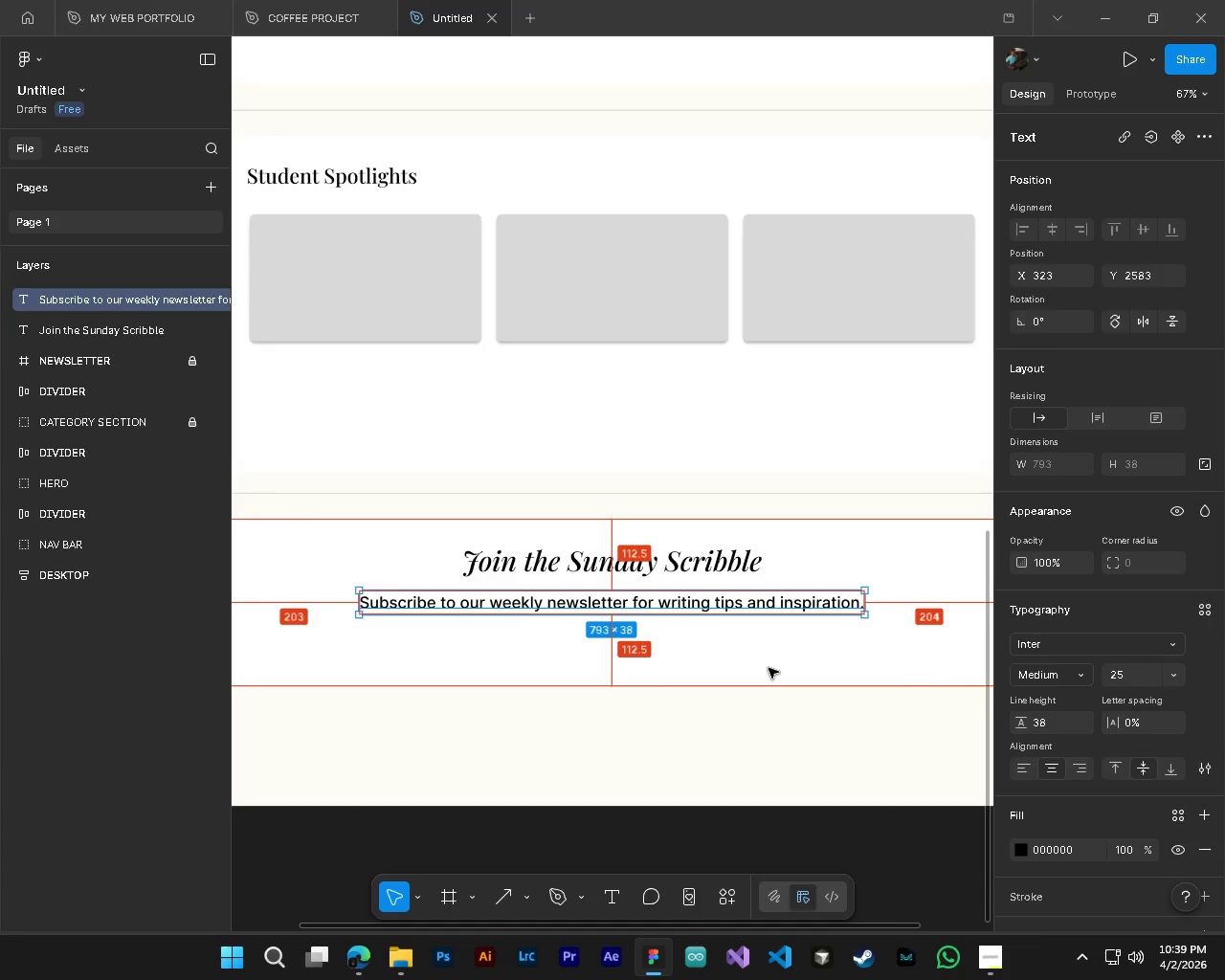 
hold_key(key=AltLeft, duration=0.91)
 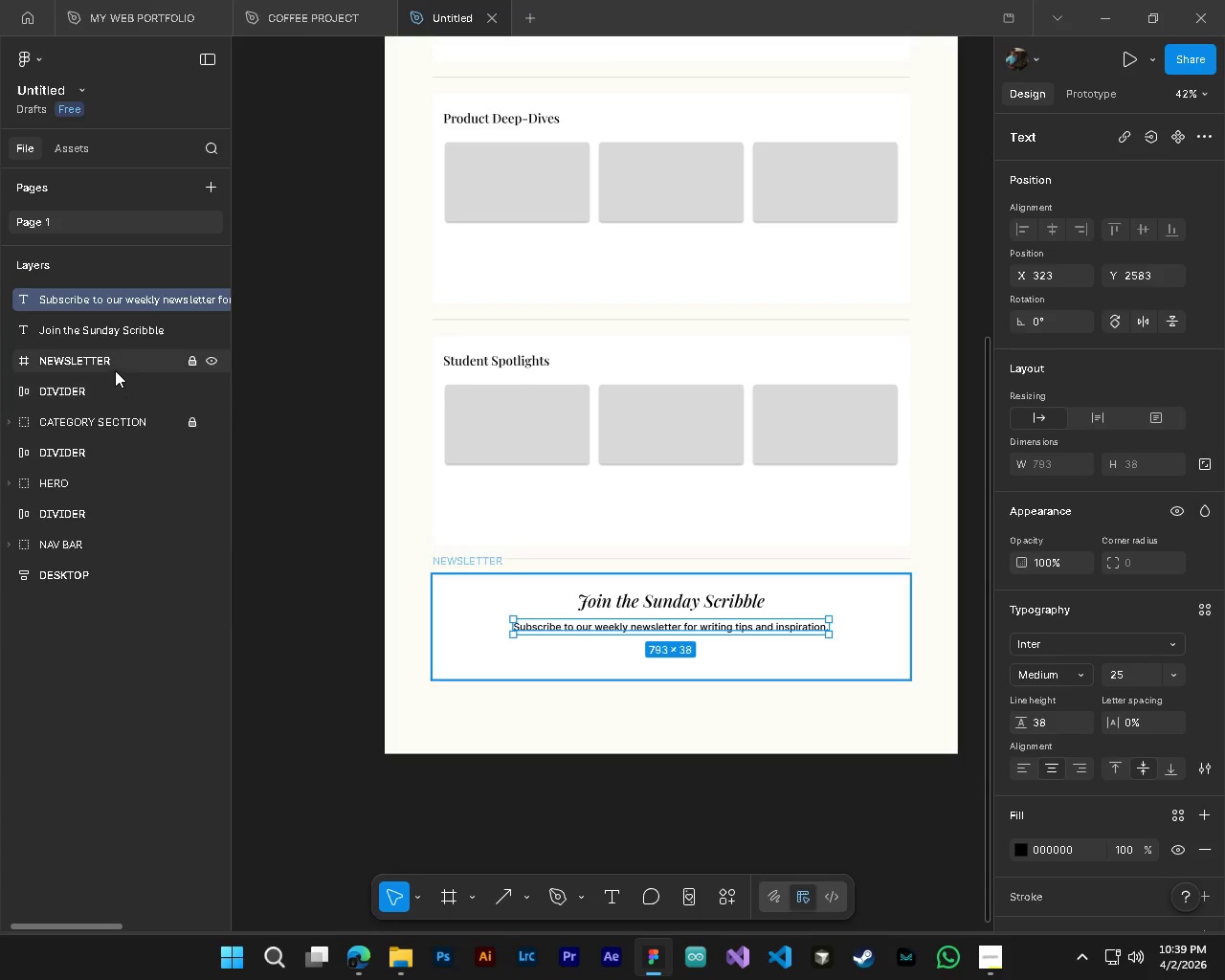 
scroll: coordinate [768, 668], scroll_direction: down, amount: 4.0
 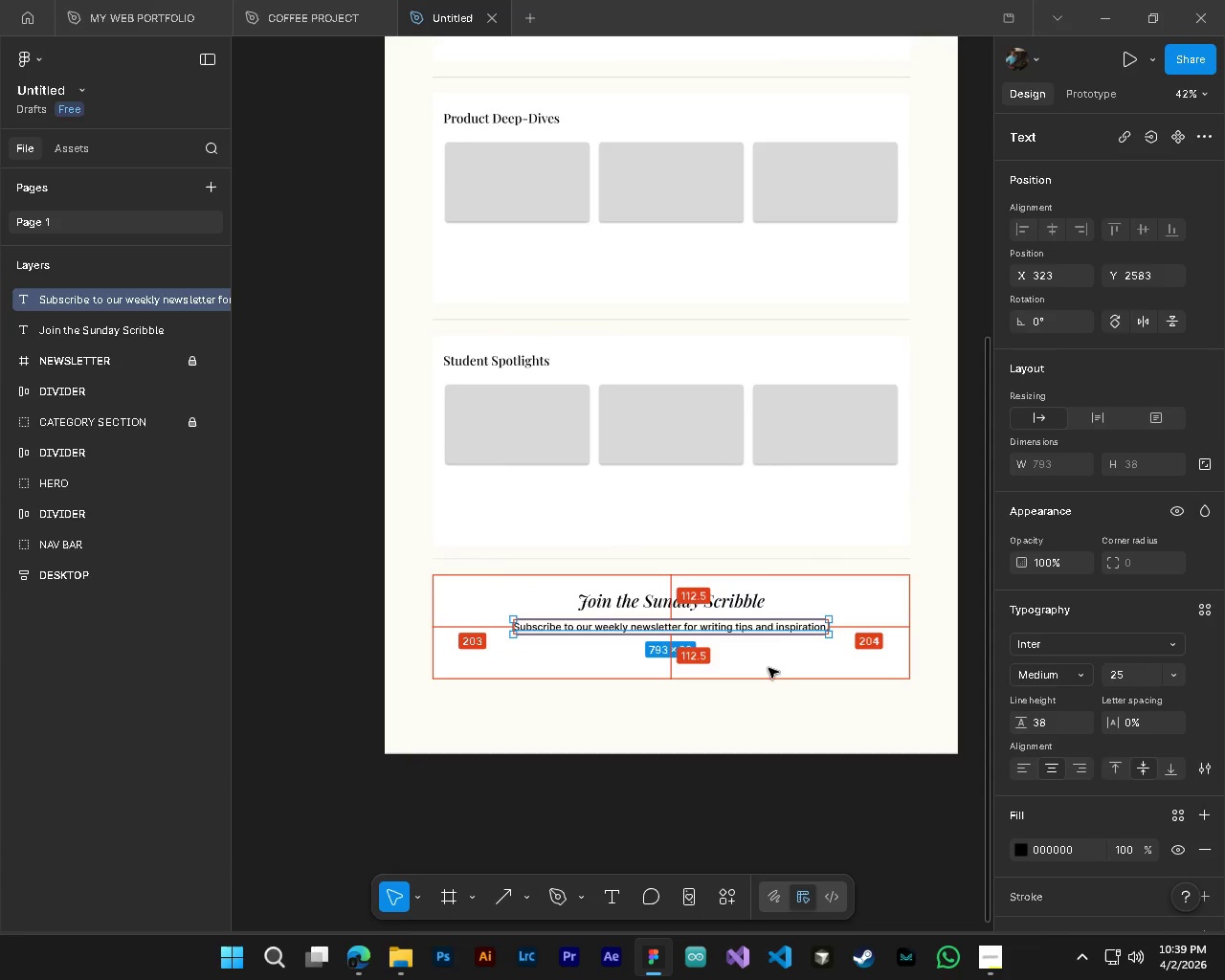 
left_click([115, 370])
 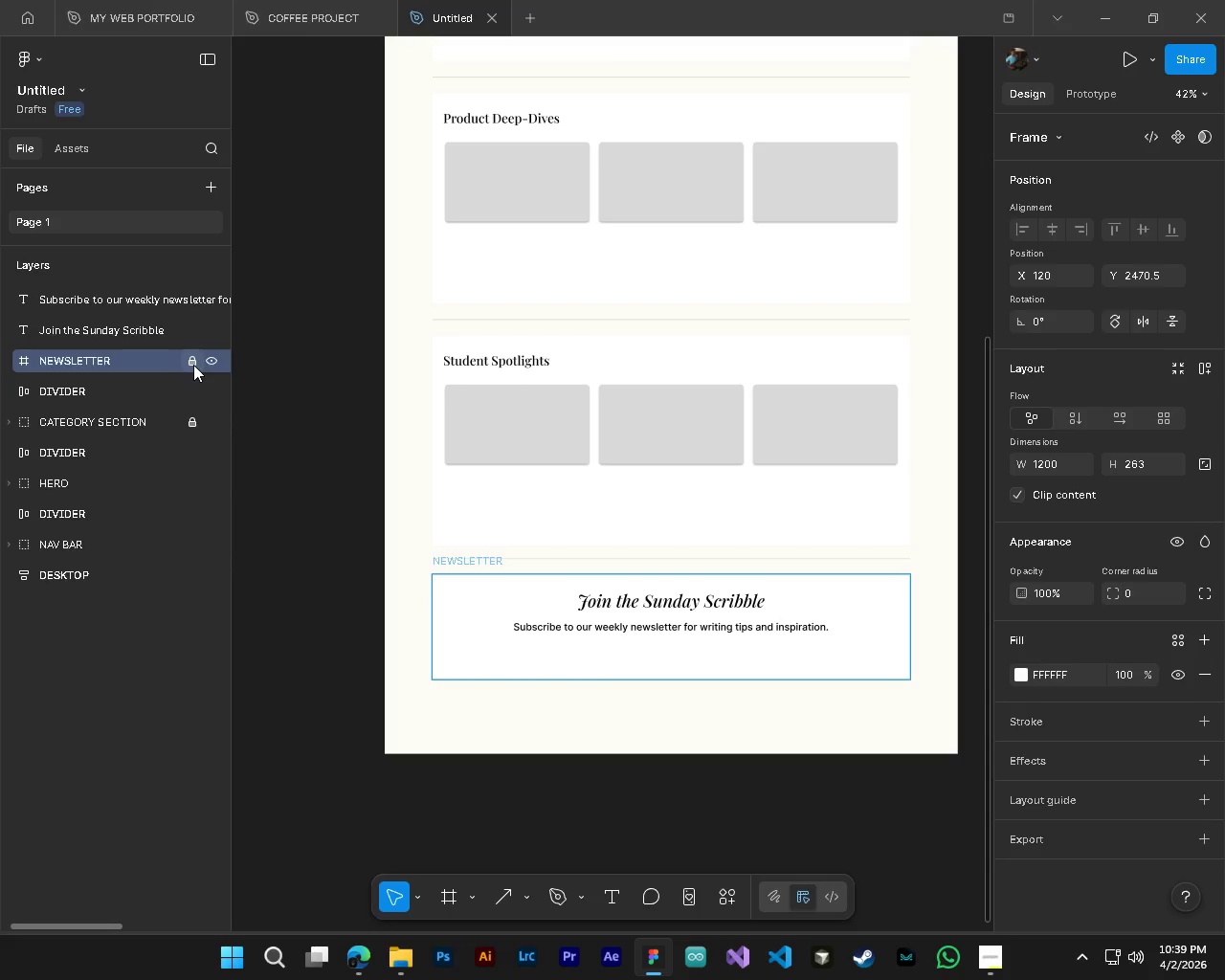 
left_click([193, 365])
 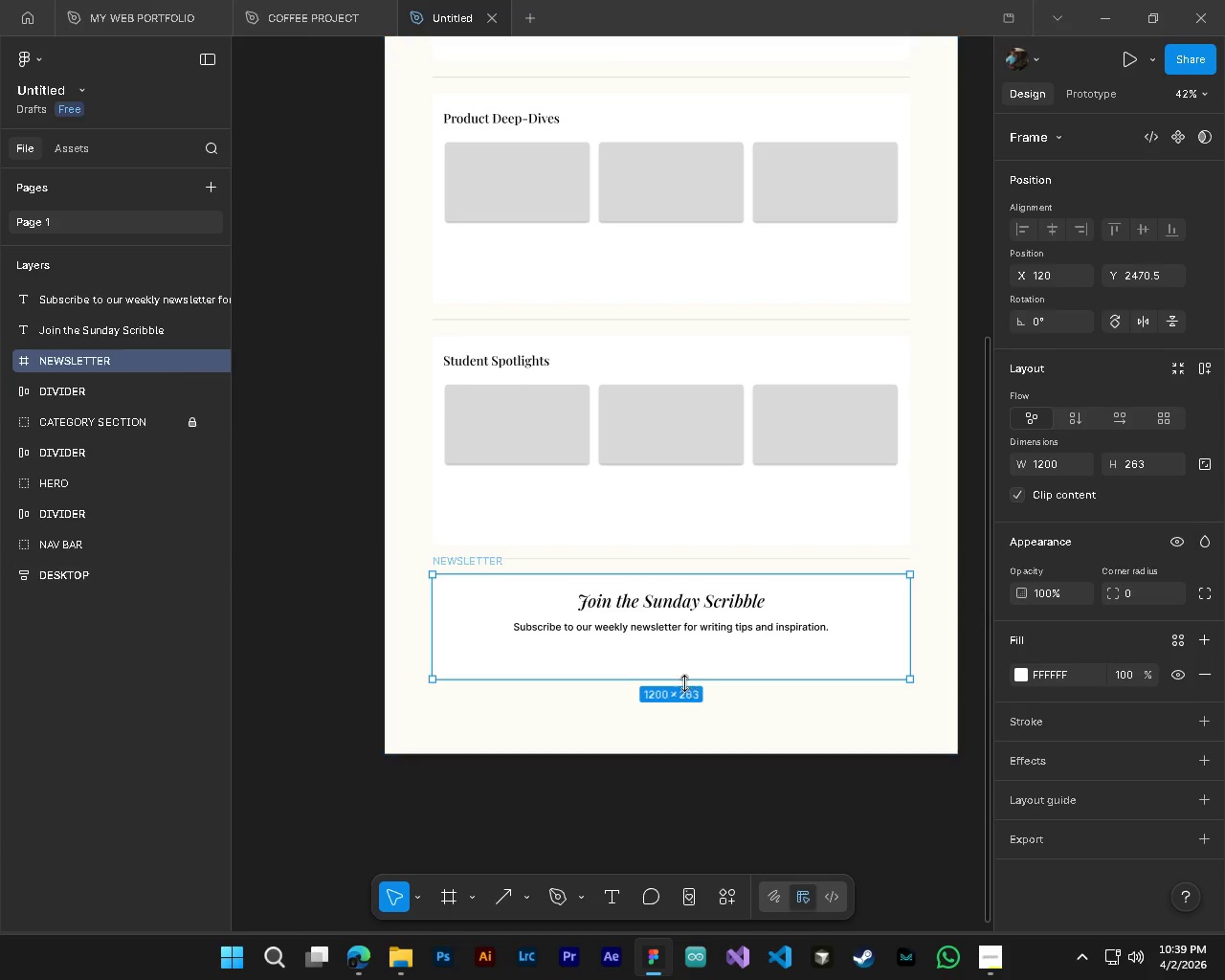 
left_click_drag(start_coordinate=[684, 682], to_coordinate=[684, 694])
 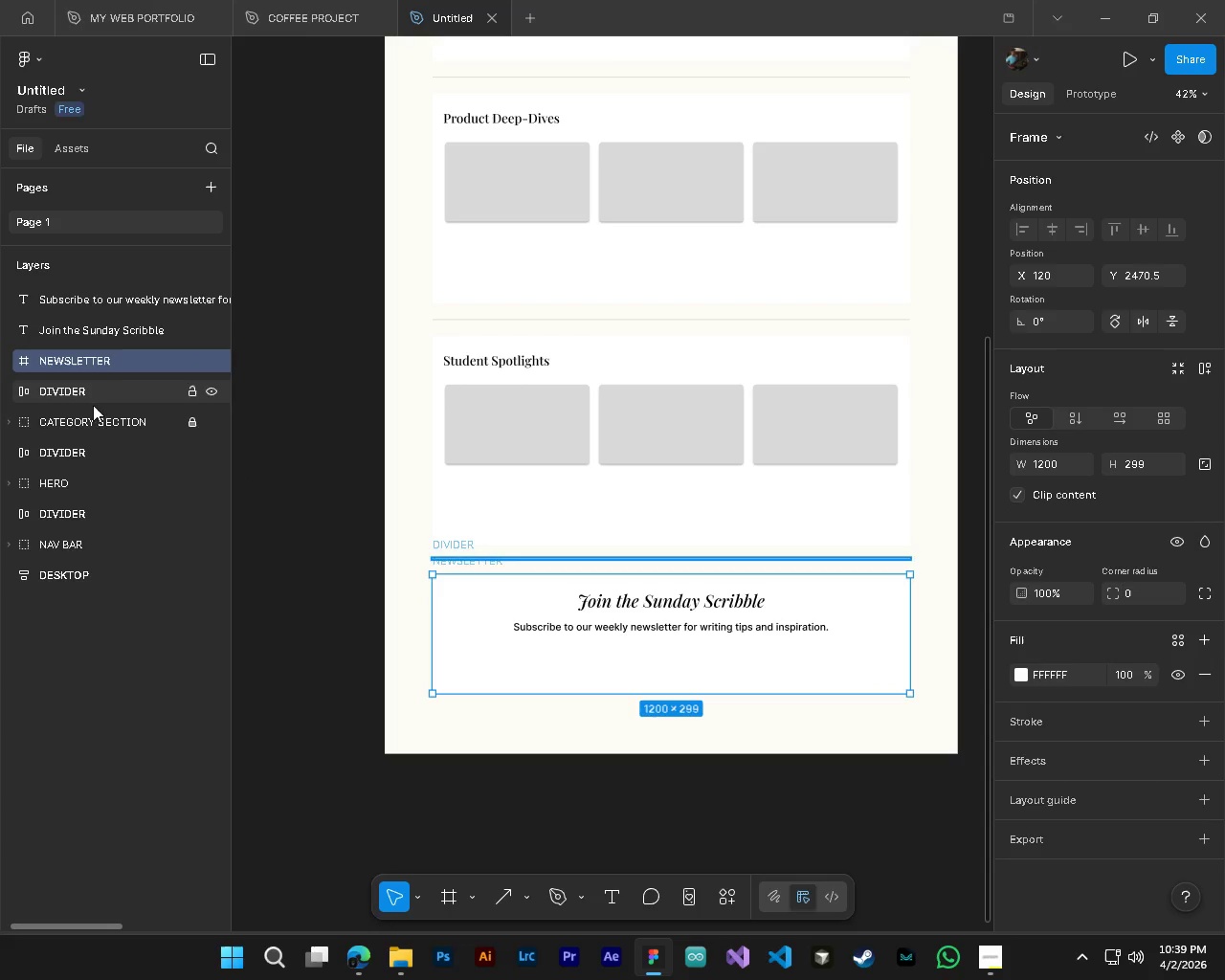 
left_click([116, 337])
 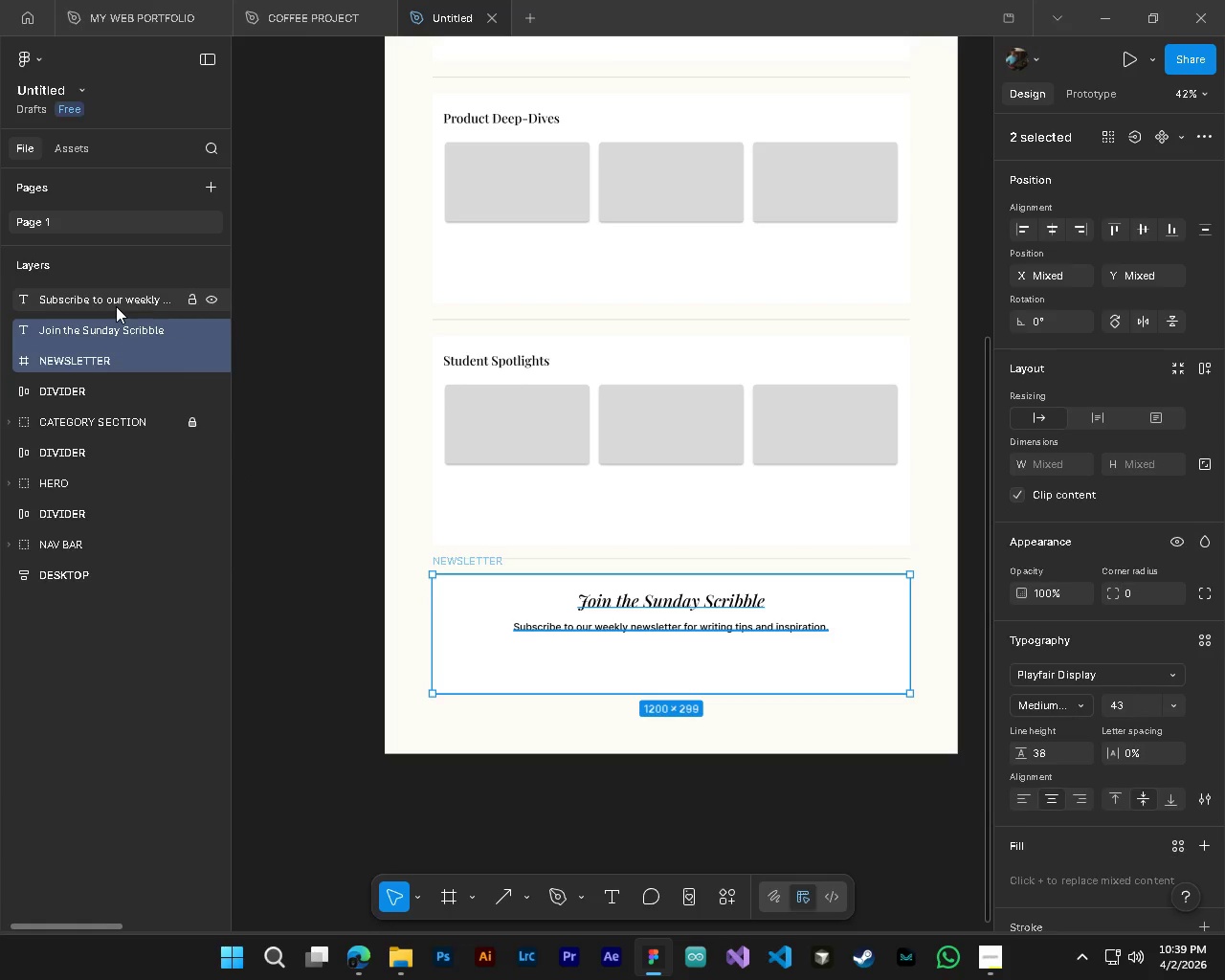 
double_click([116, 306])
 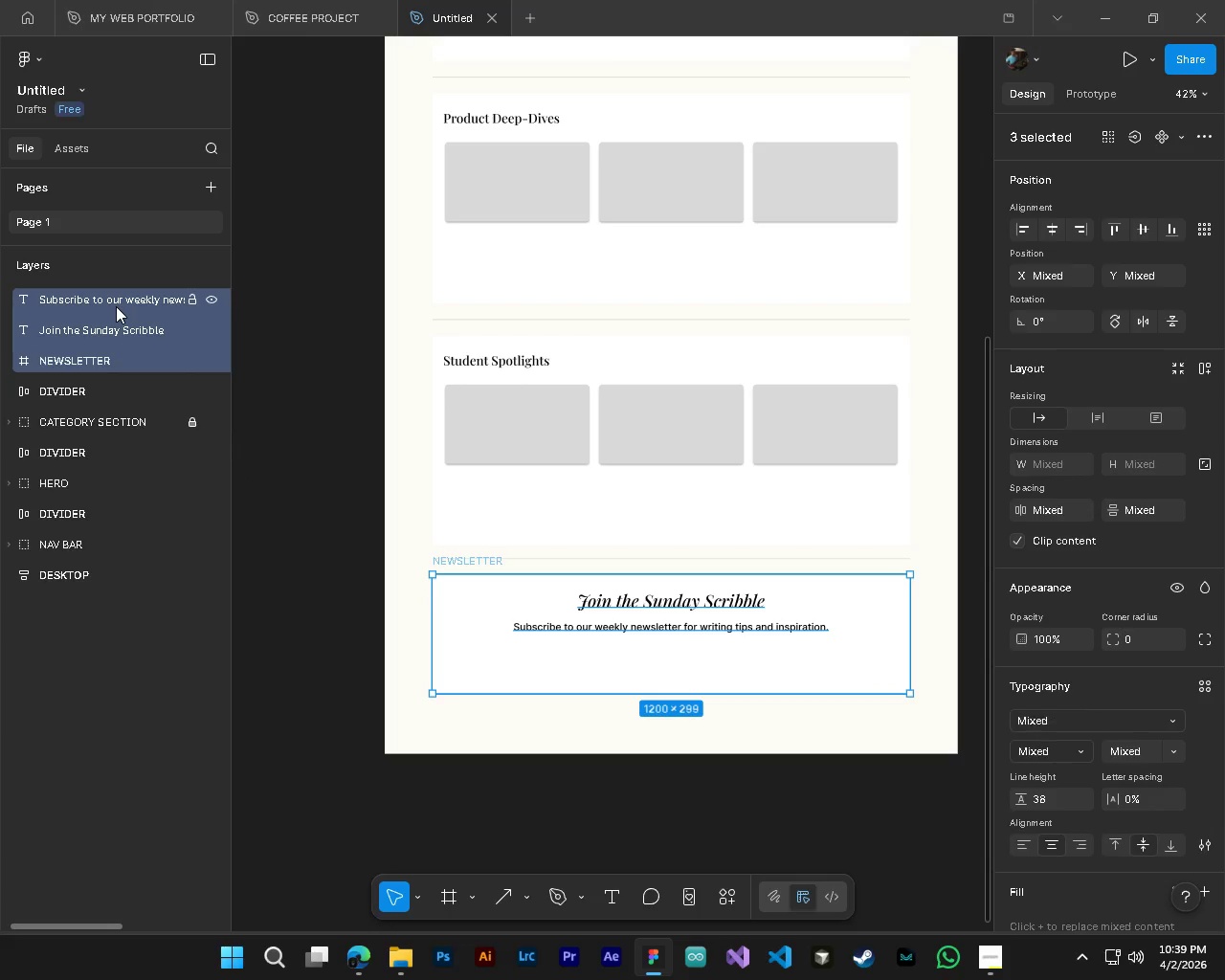 
key(Control+G)
 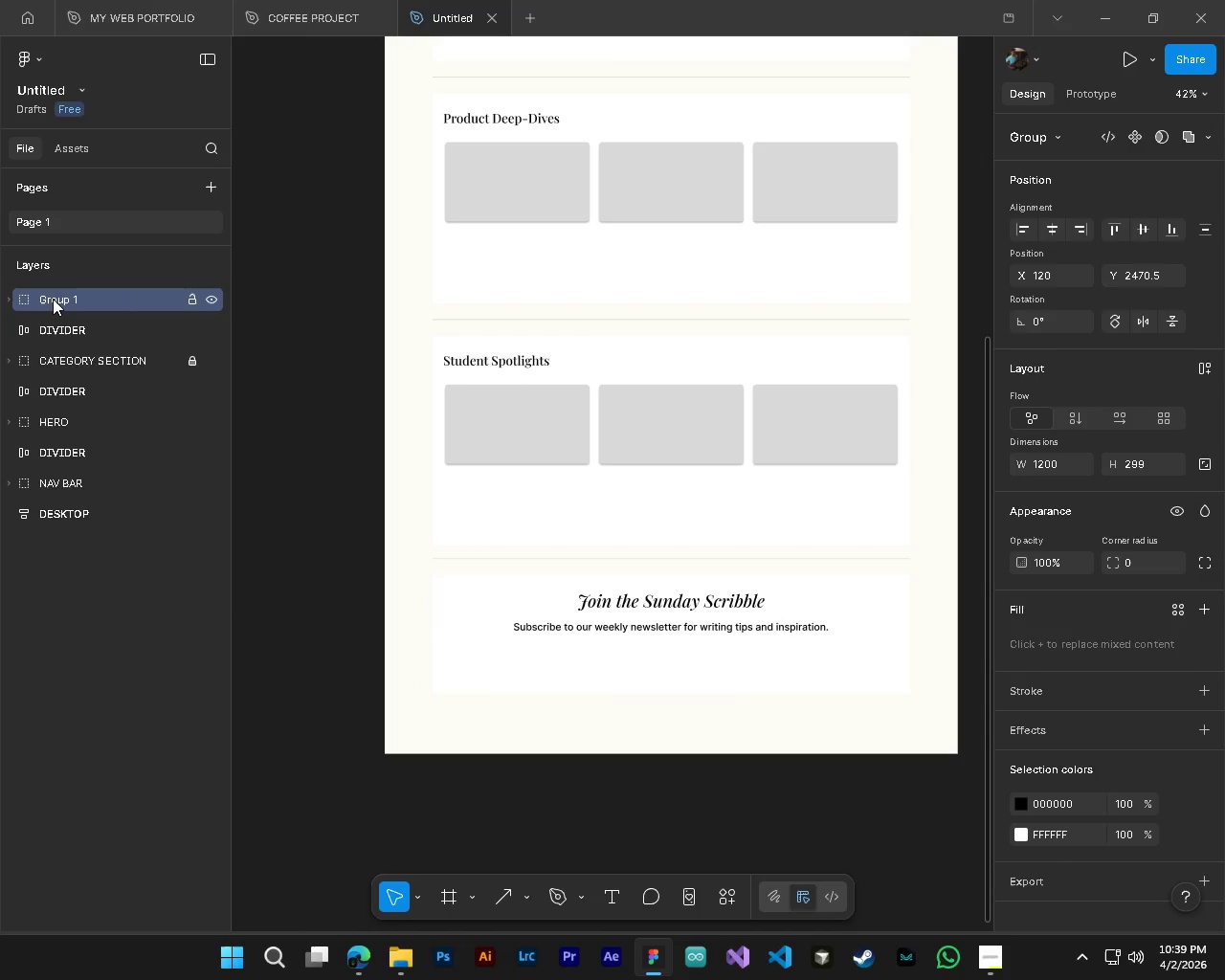 
double_click([53, 299])
 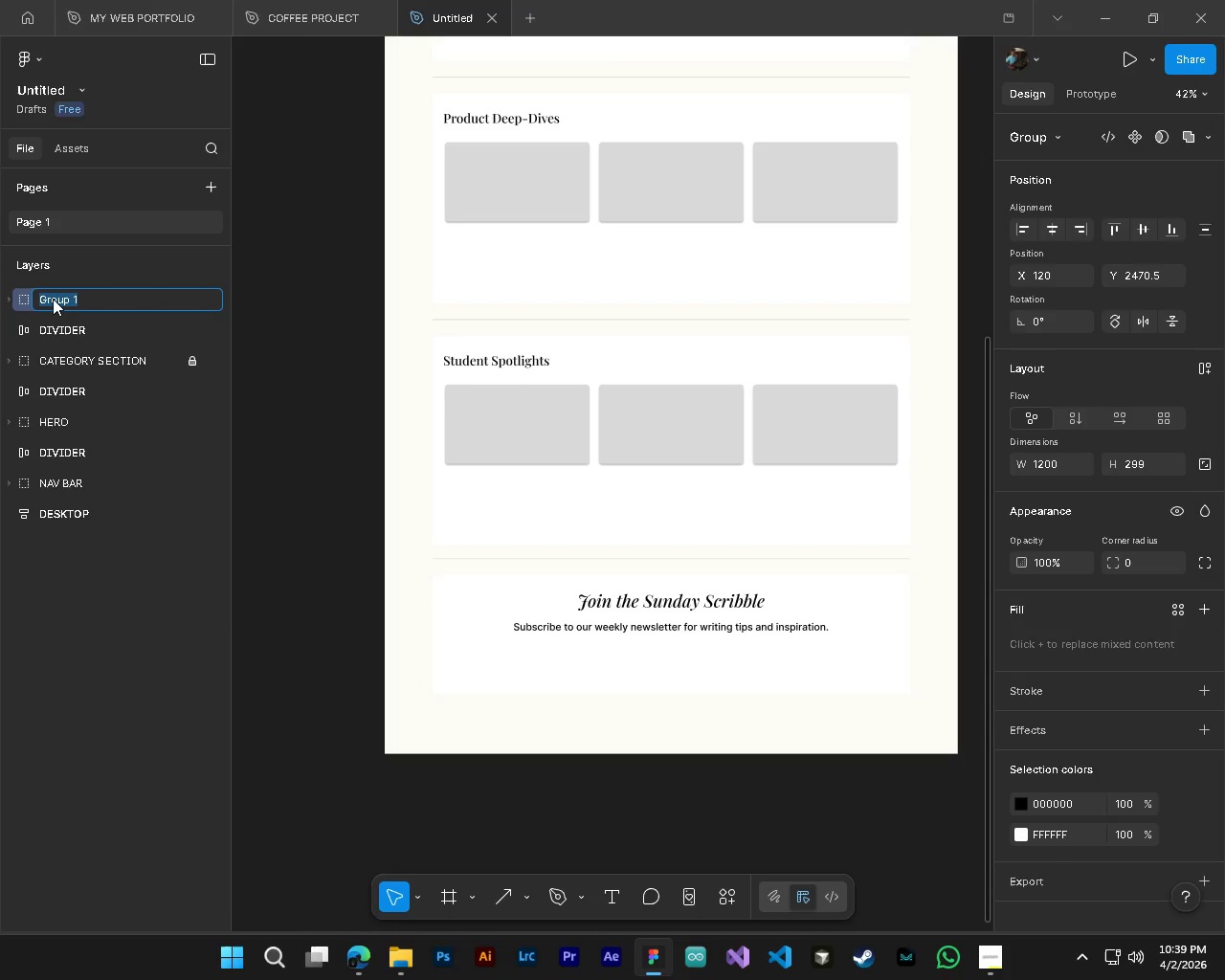 
type(NEWSLETTER)
 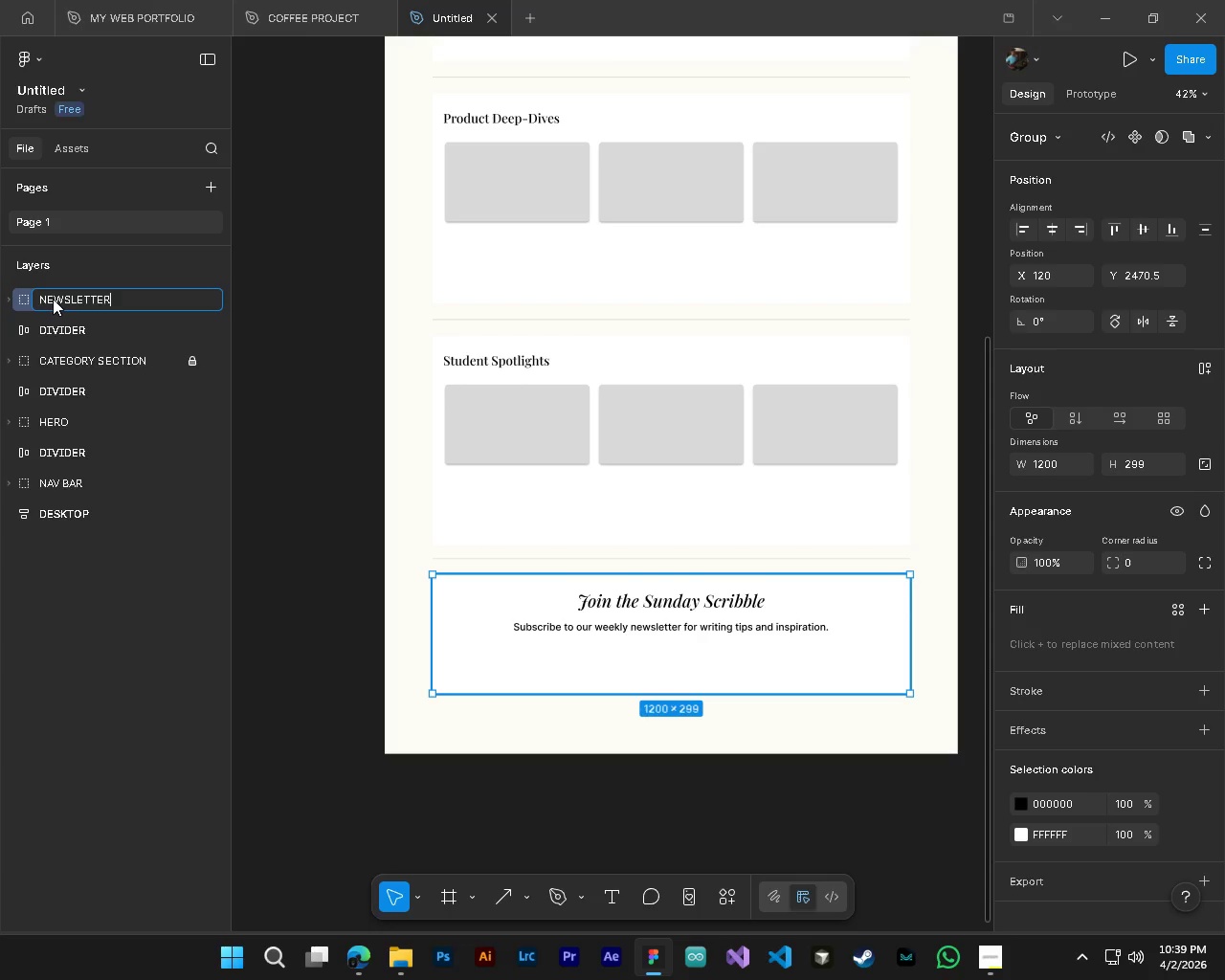 
key(Enter)
 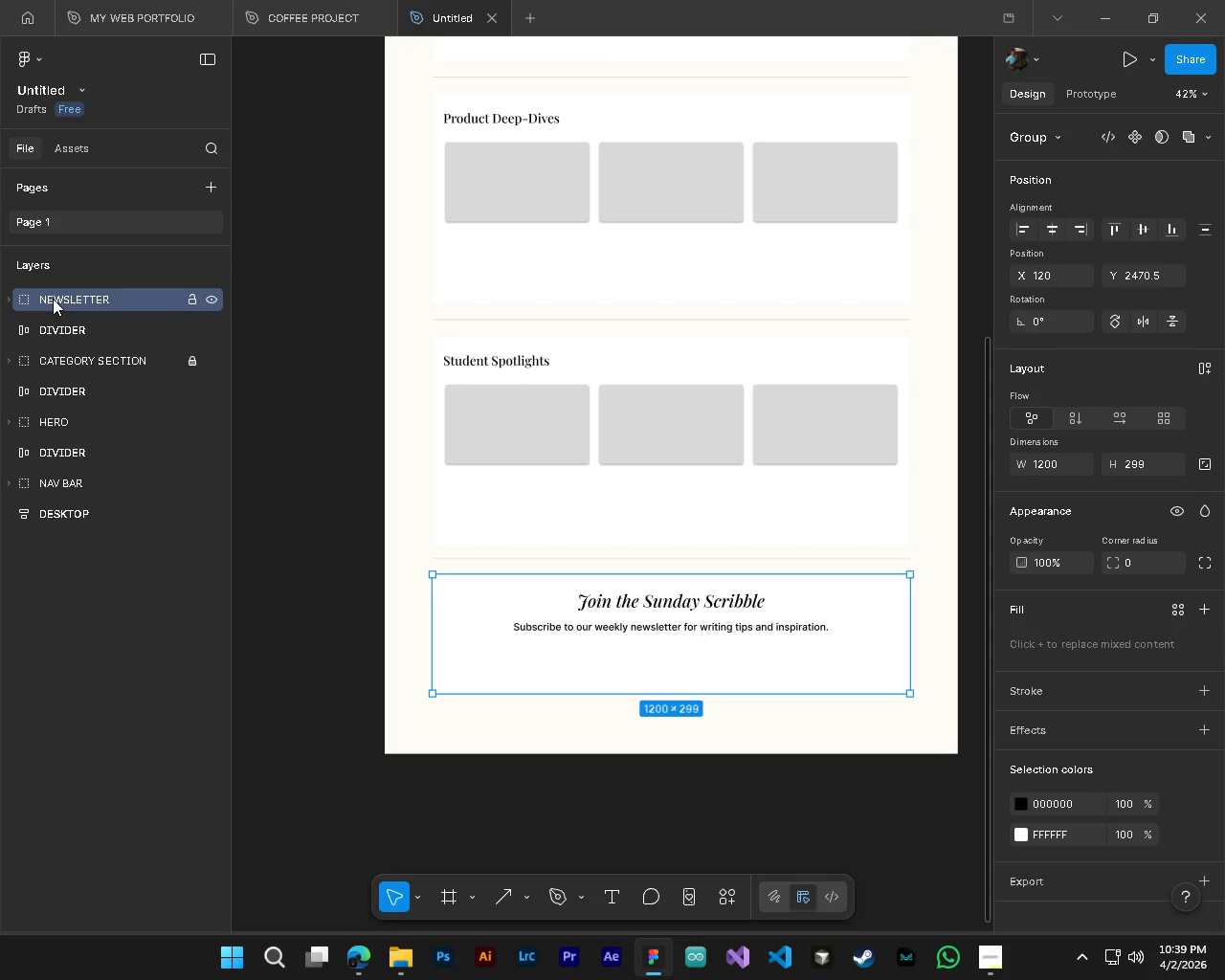 
key(Control+ControlLeft)
 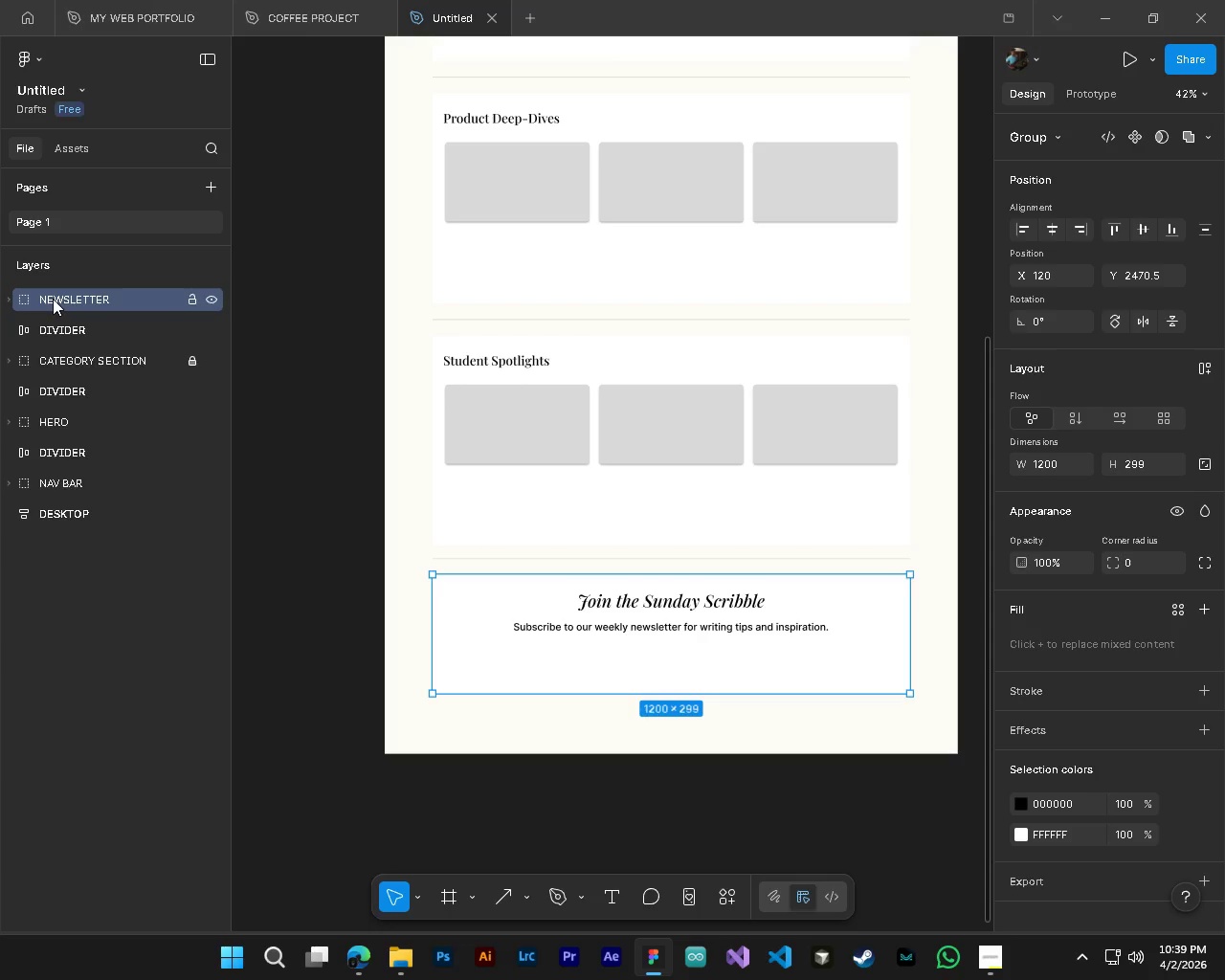 
key(Control+S)
 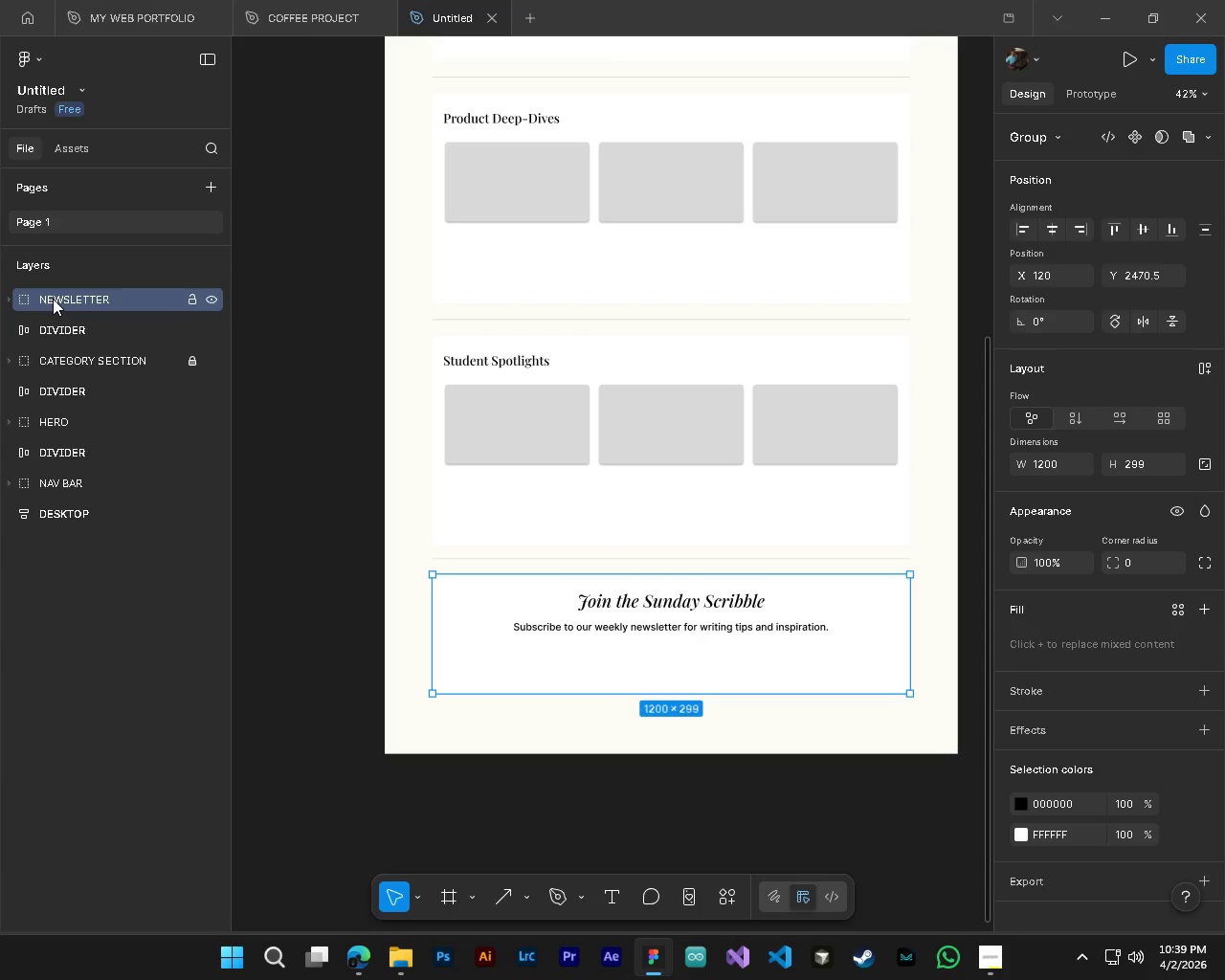 
hold_key(key=AltLeft, duration=0.42)
hold_key(key=ControlLeft, duration=0.41)
scroll: coordinate [500, 420], scroll_direction: down, amount: 4.0
 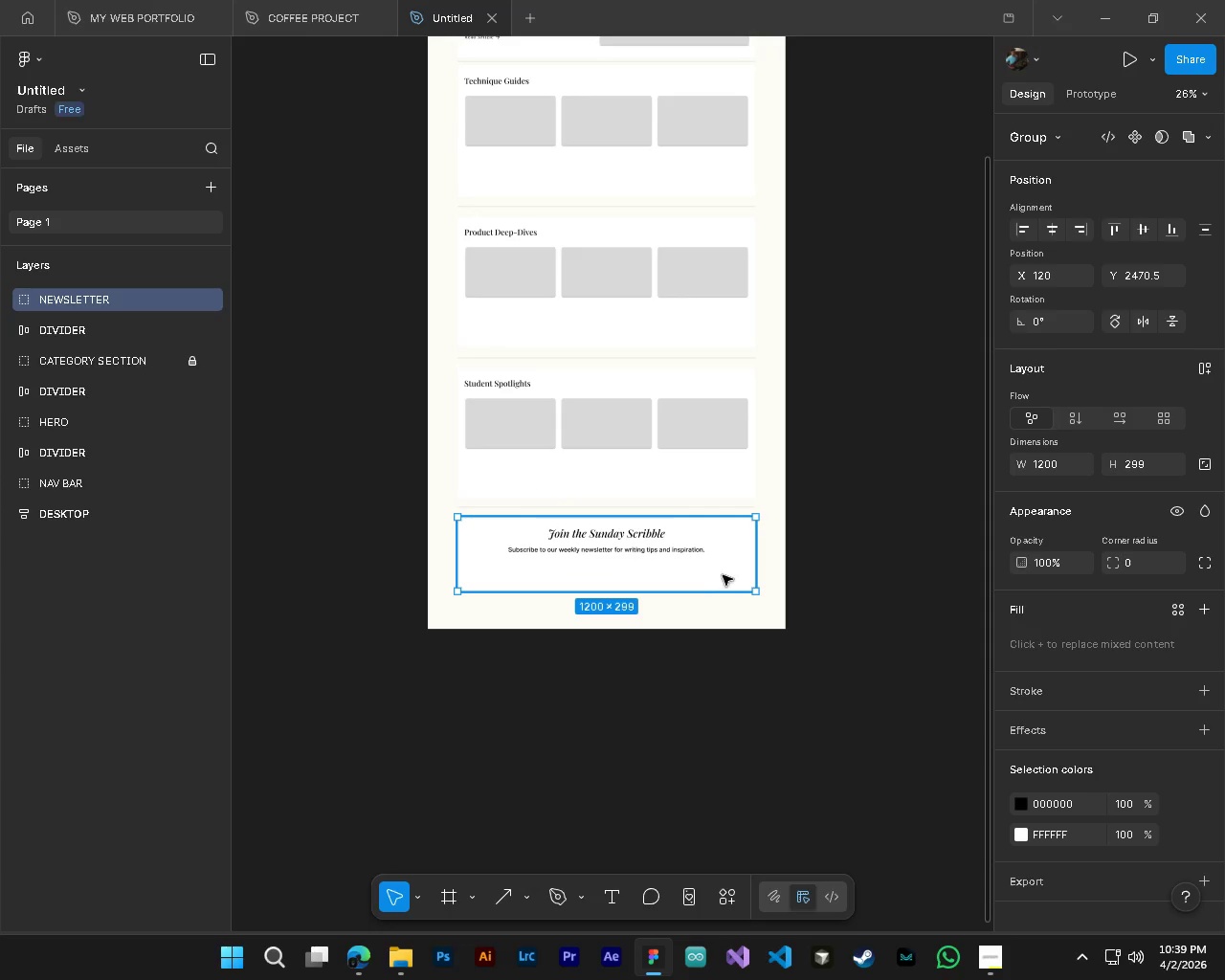 
scroll: coordinate [768, 603], scroll_direction: up, amount: 7.0
 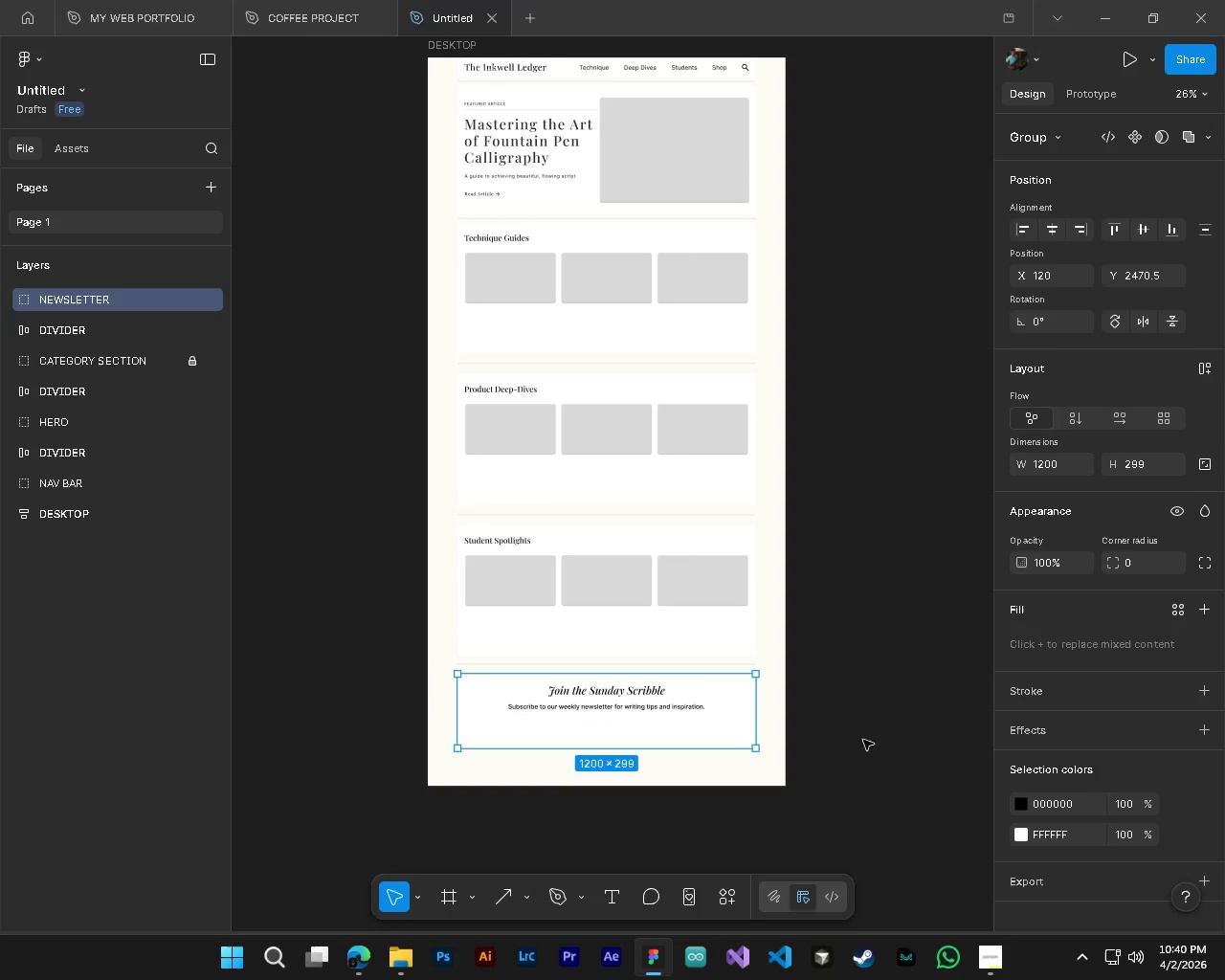 
hold_key(key=ControlLeft, duration=0.61)
 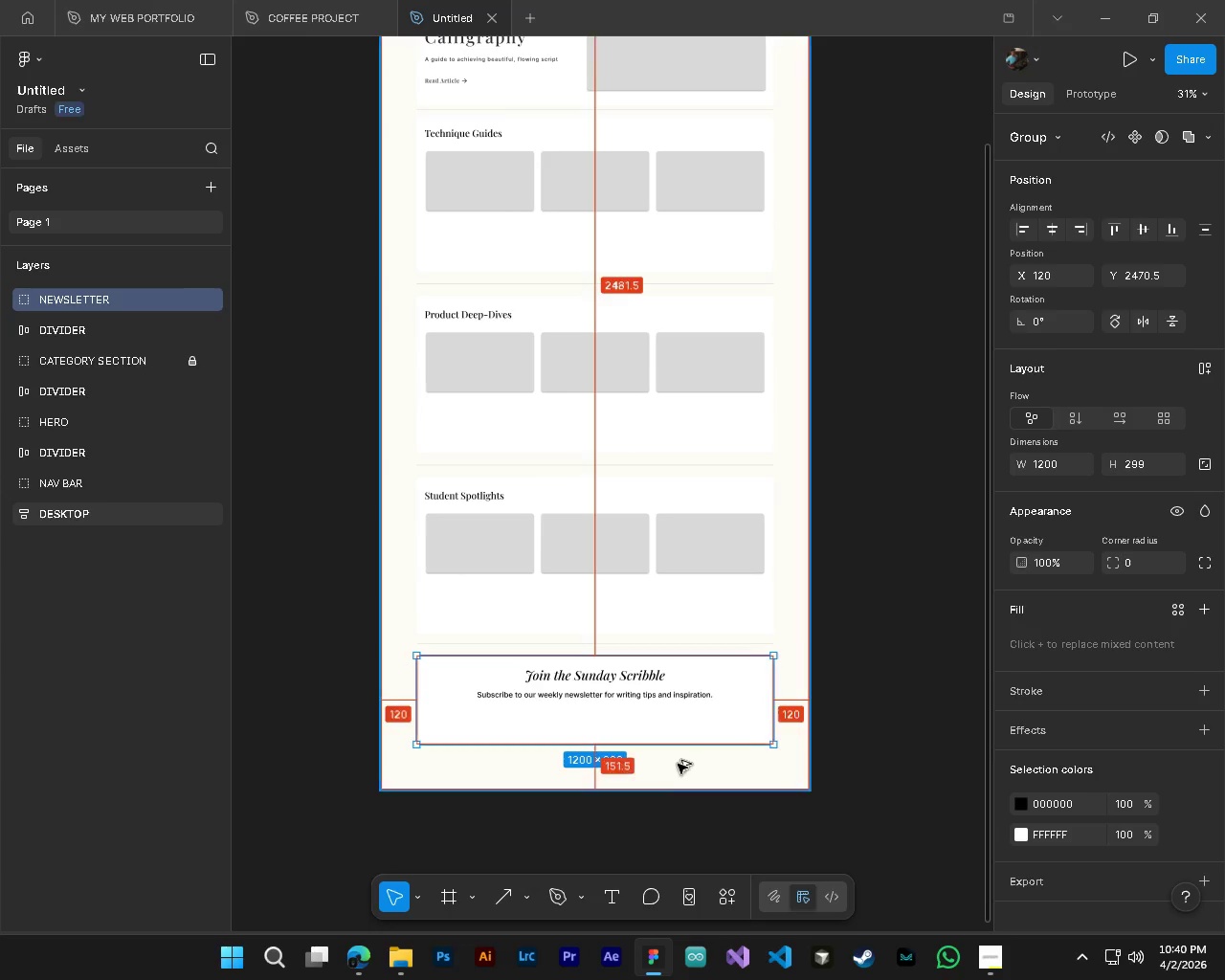 
hold_key(key=AltLeft, duration=0.59)
 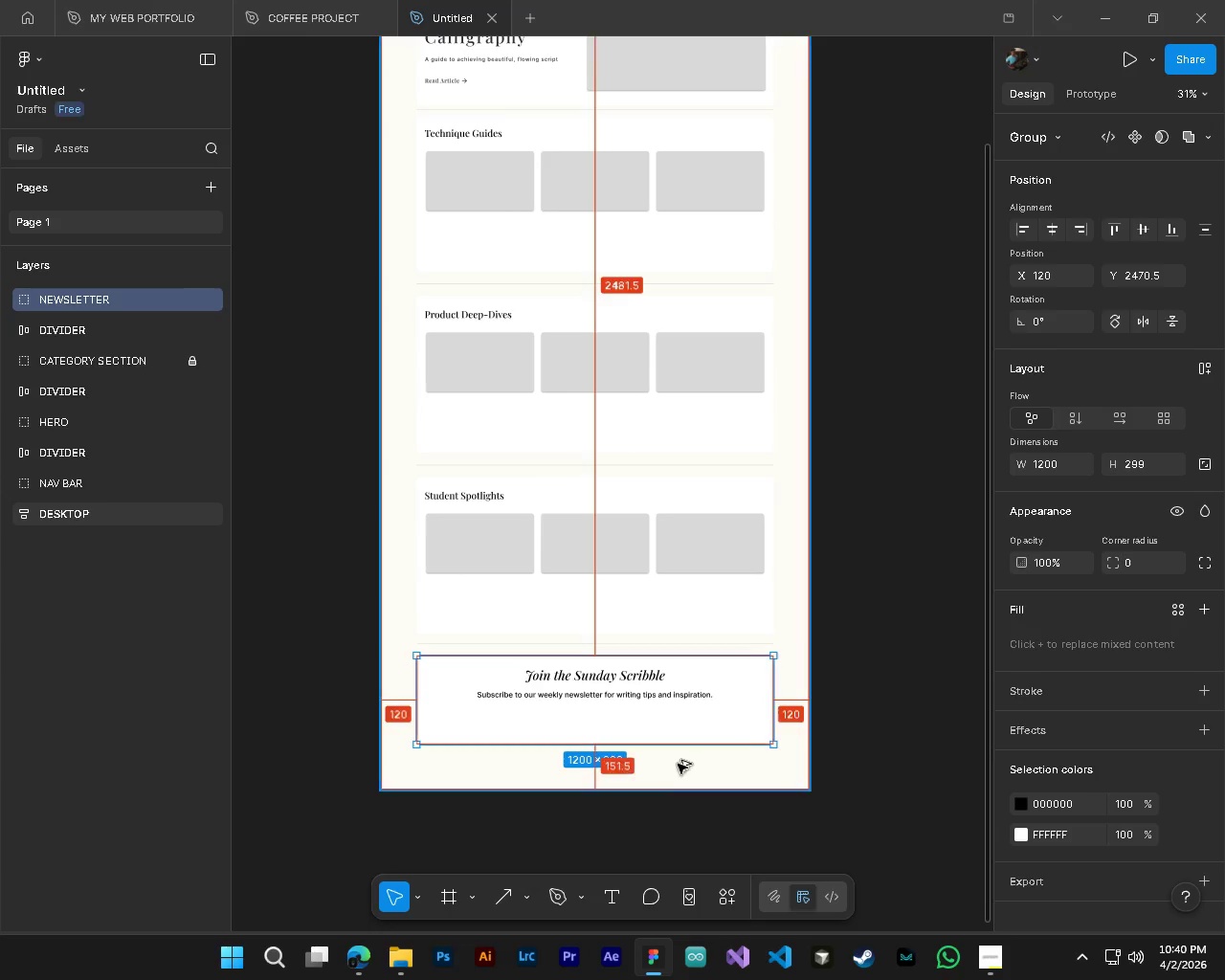 
key(CapsLock)
 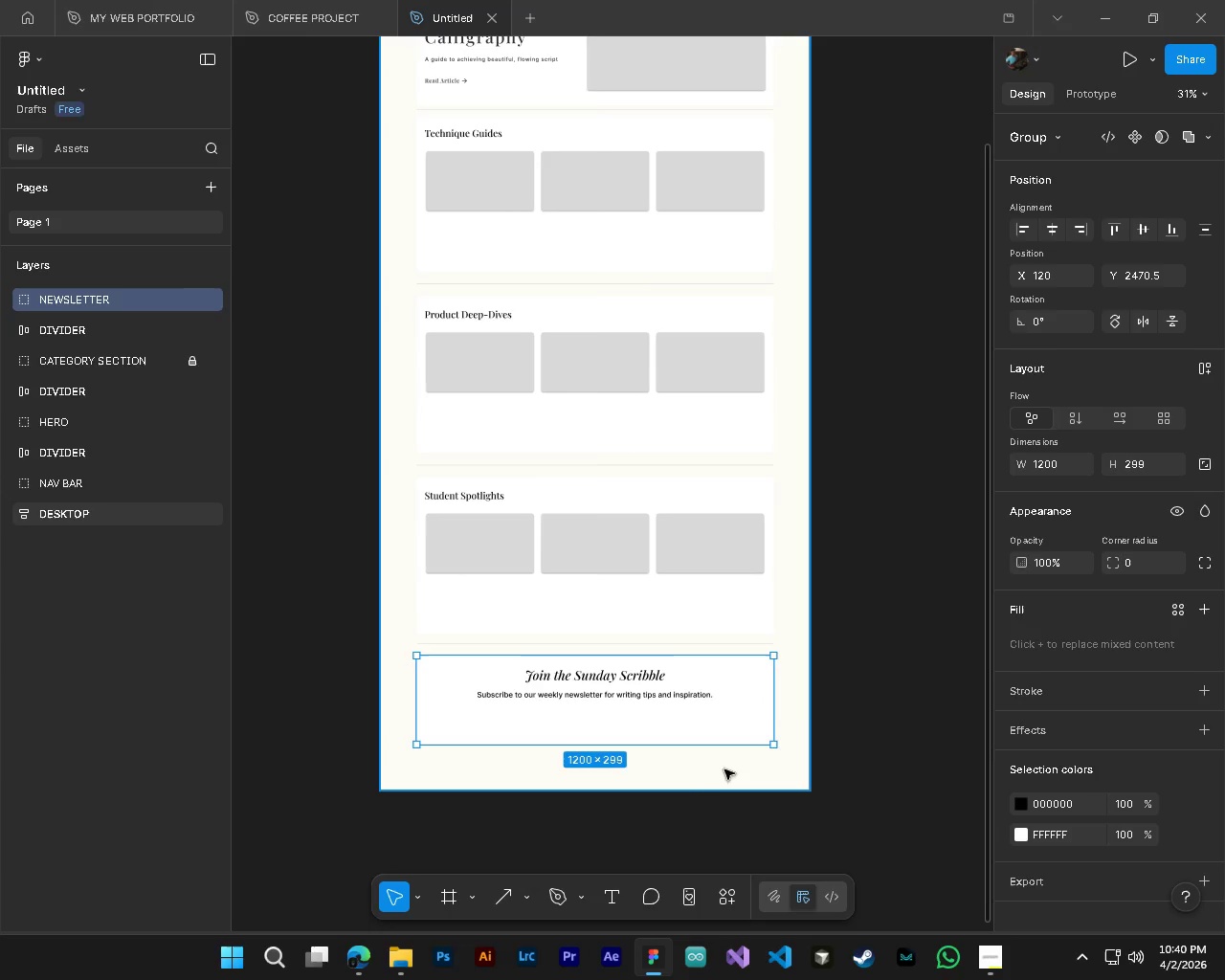 
scroll: coordinate [665, 768], scroll_direction: up, amount: 3.0
 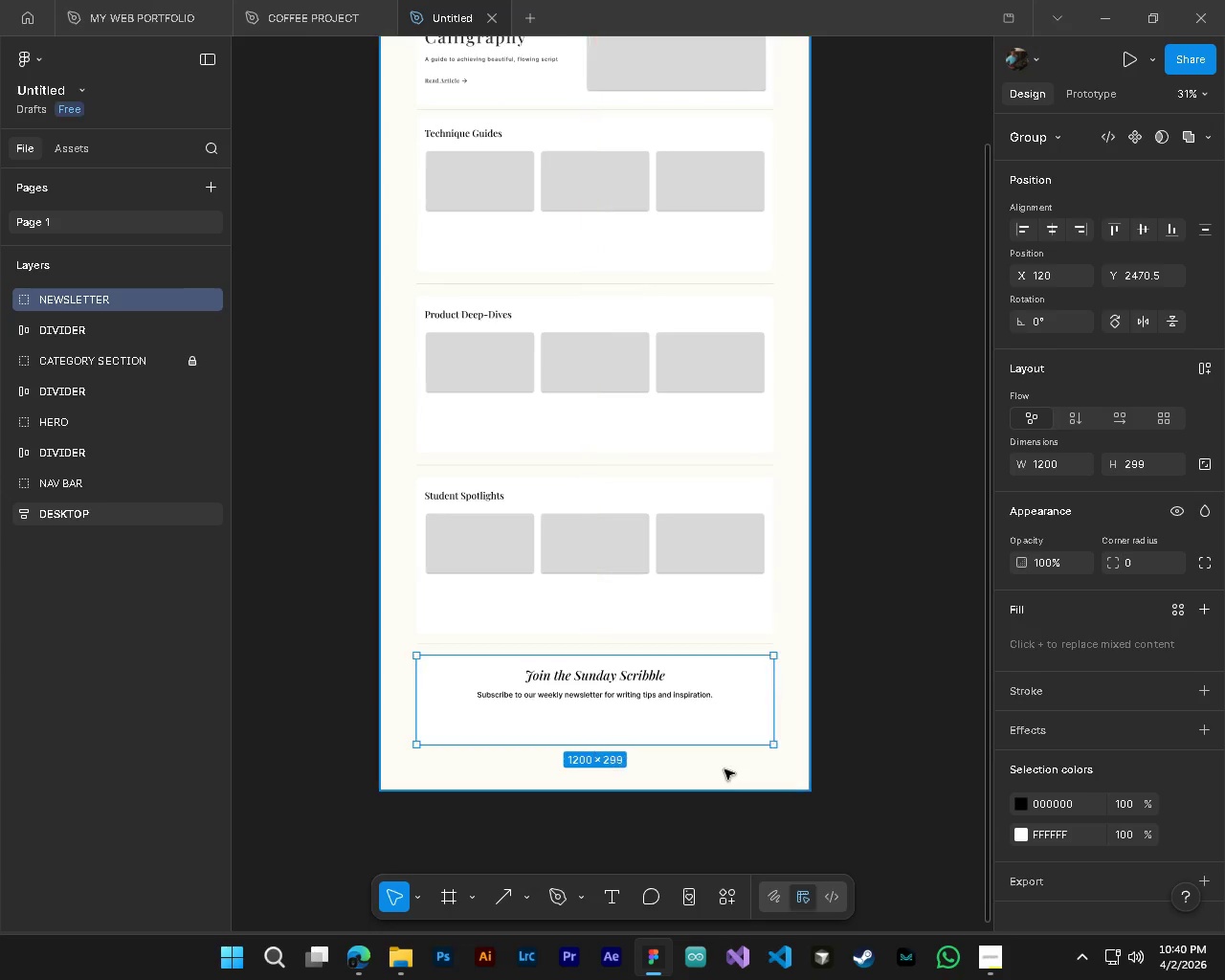 
hold_key(key=ControlLeft, duration=0.61)
hold_key(key=AltLeft, duration=0.56)
scroll: coordinate [621, 744], scroll_direction: up, amount: 5.0
 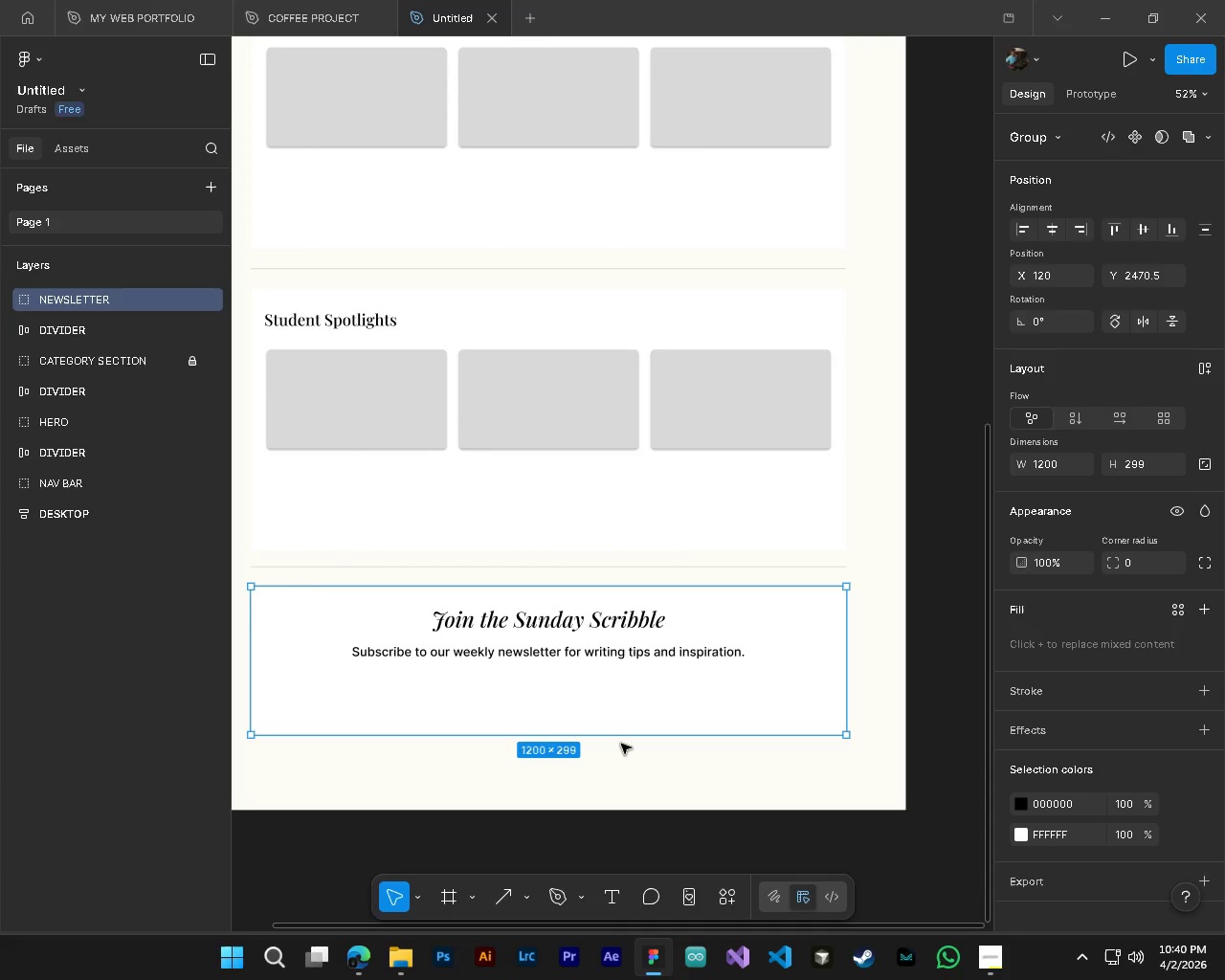 
hold_key(key=AltLeft, duration=1.72)
hold_key(key=ControlLeft, duration=1.53)
scroll: coordinate [555, 672], scroll_direction: up, amount: 3.0
 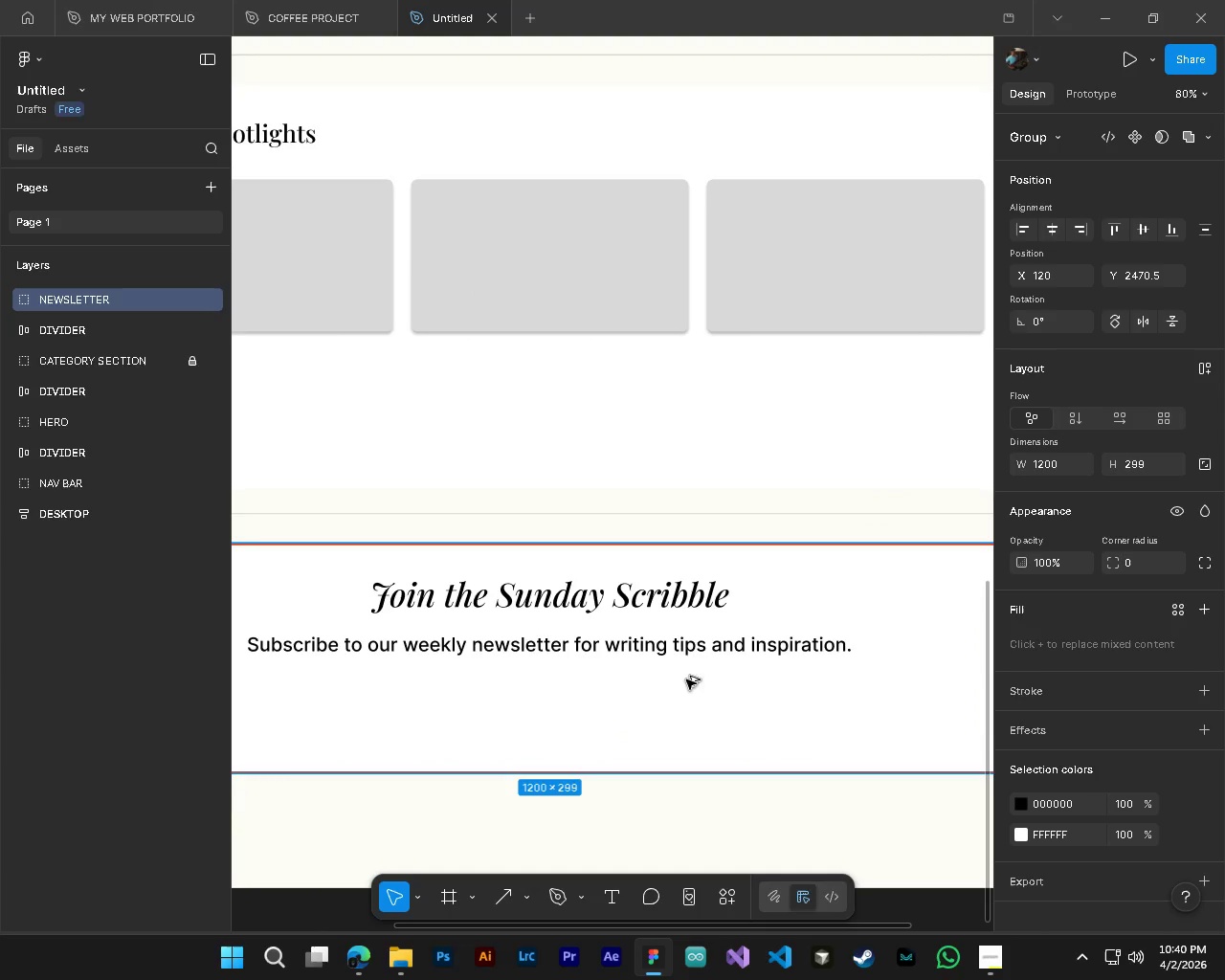 
key(Alt+Control+ControlLeft)
 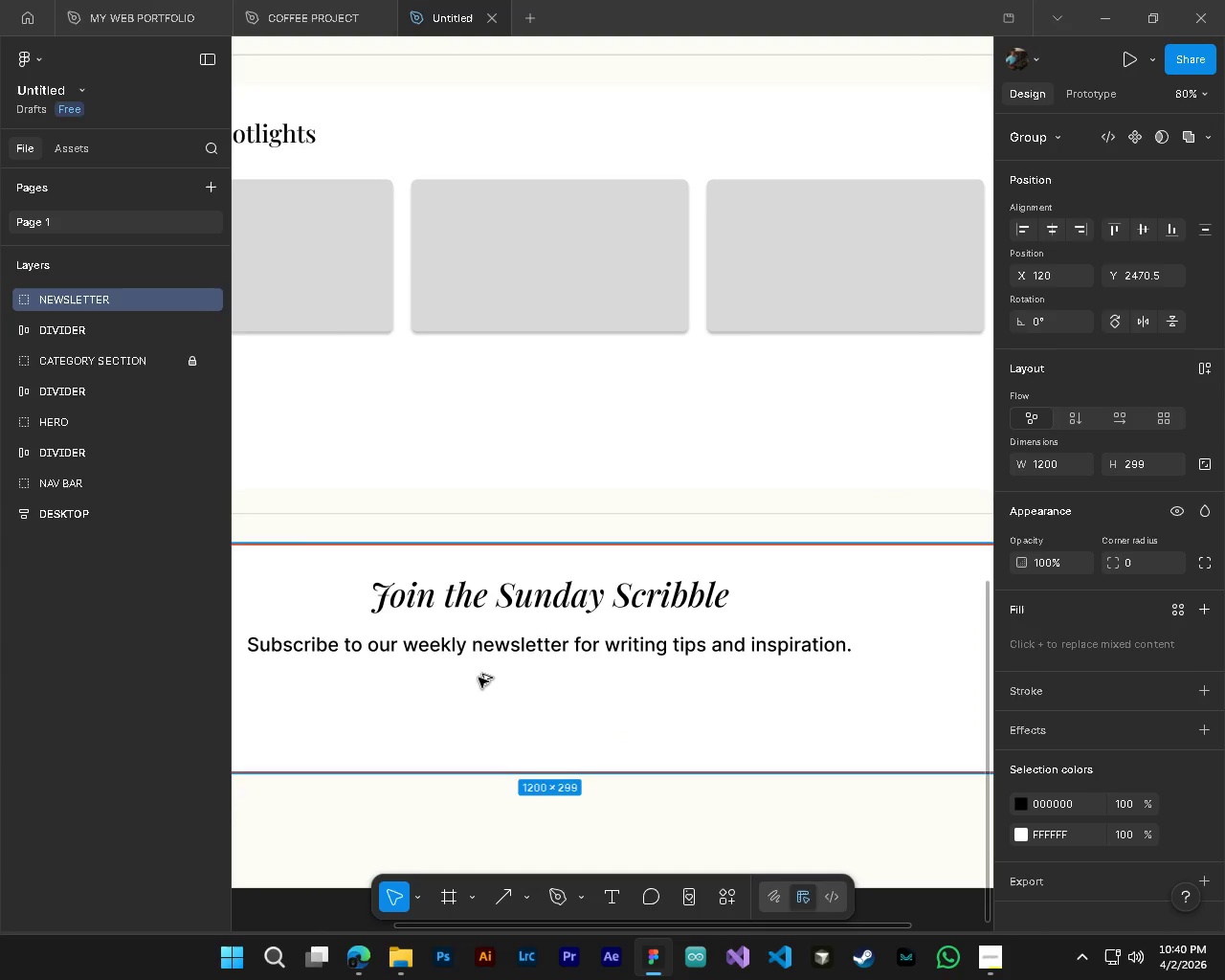 
key(Alt+Control+ControlLeft)
 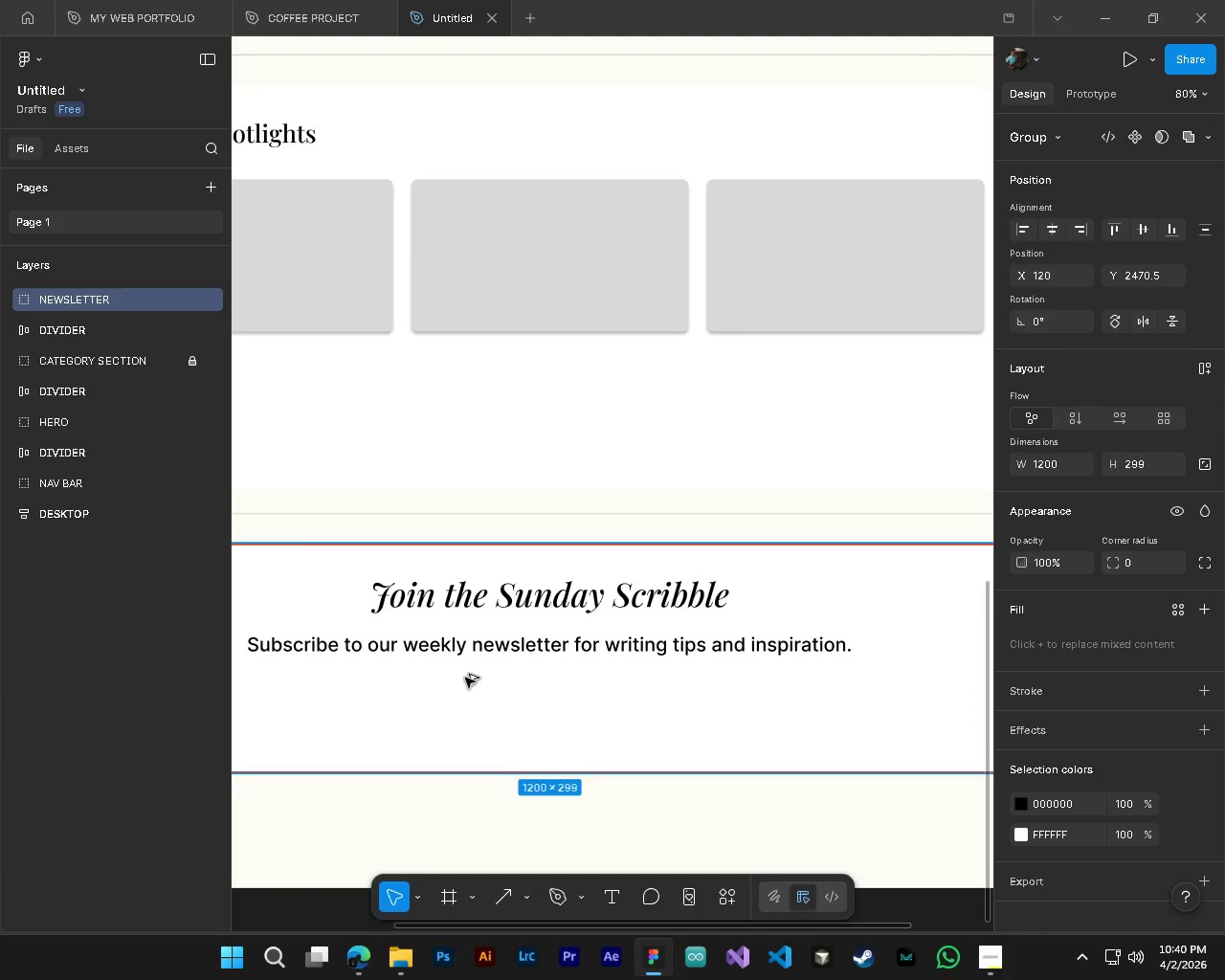 
key(Alt+Control+ControlLeft)
 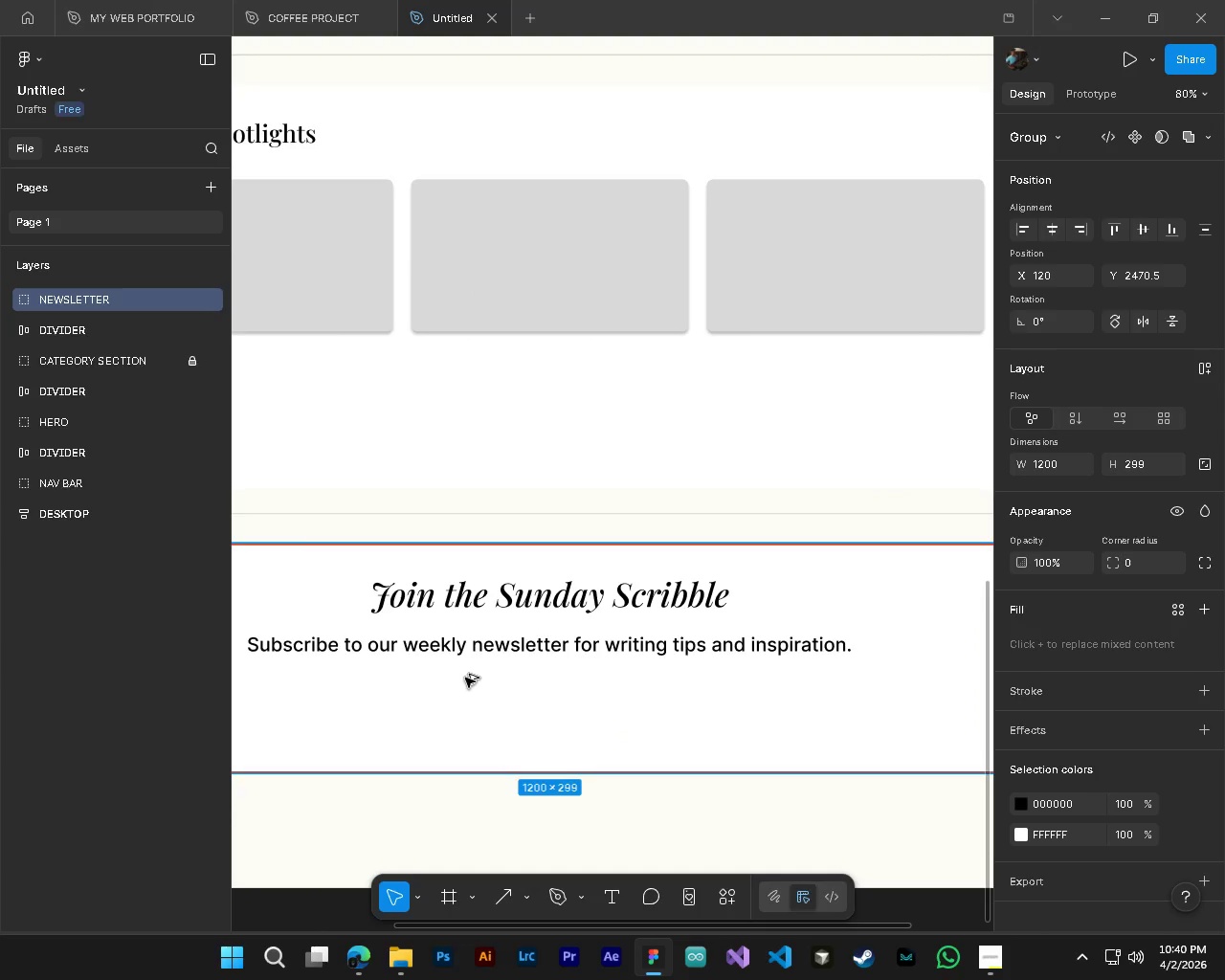 
key(Alt+Control+ControlLeft)
 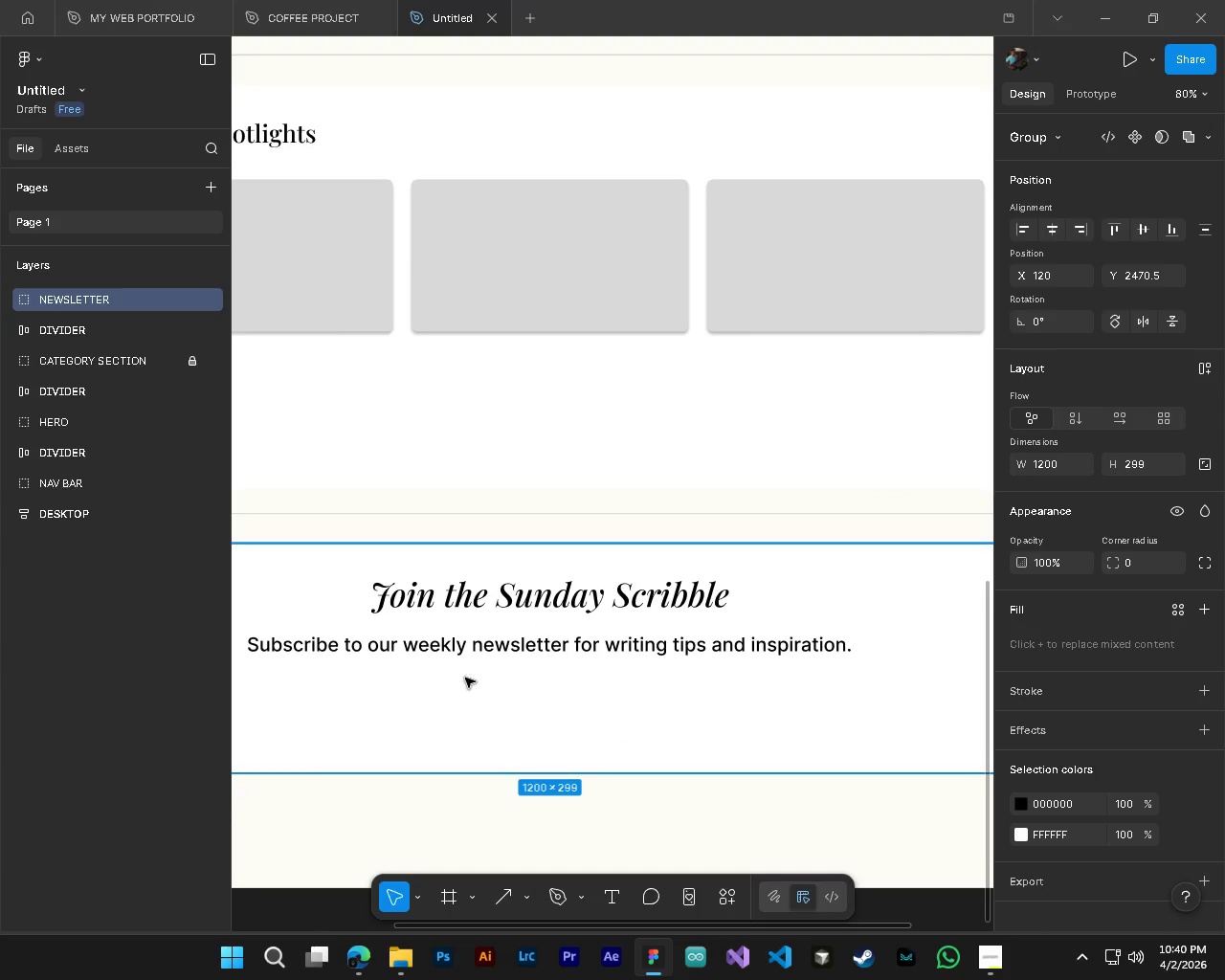 
key(Alt+Control+ControlLeft)
 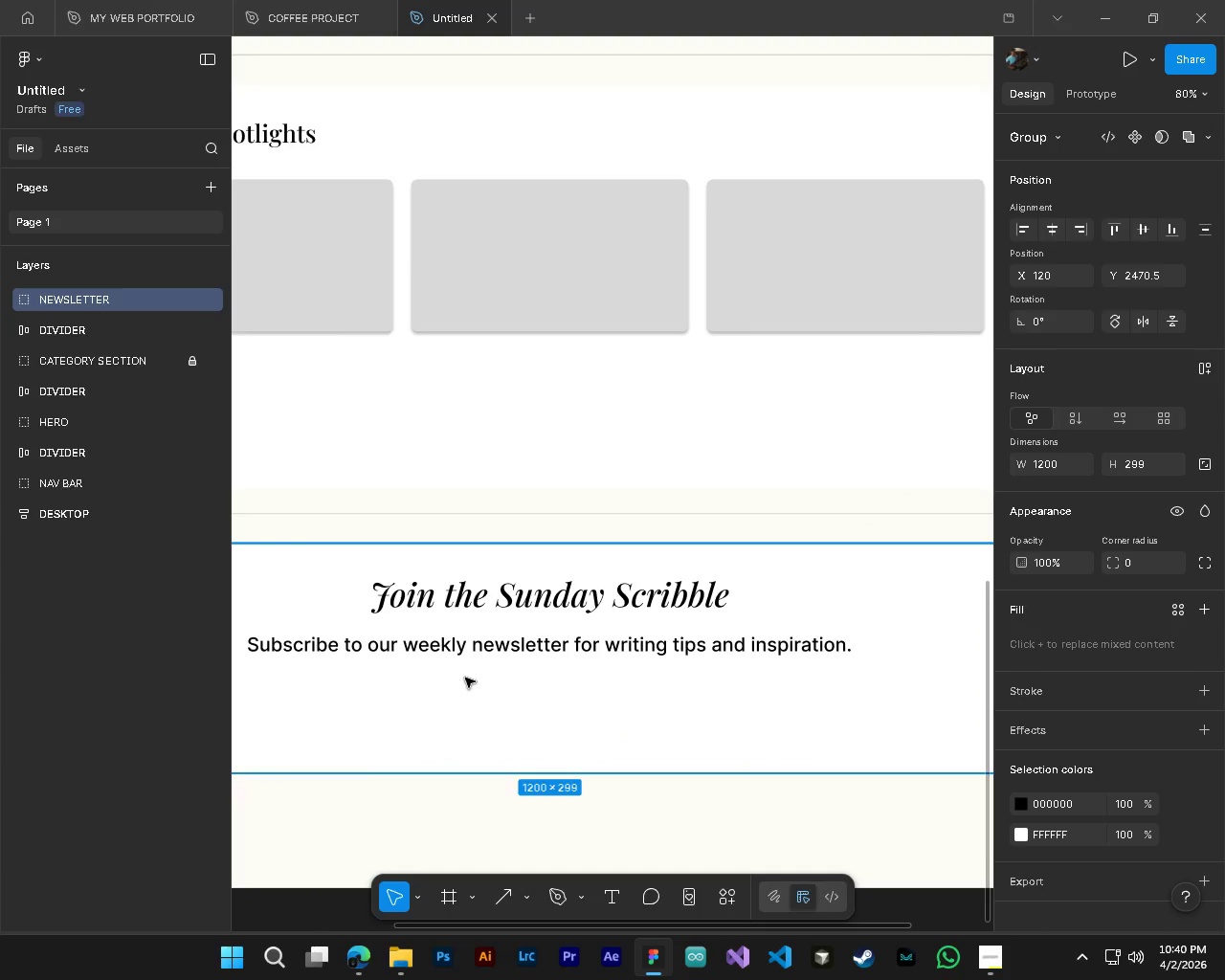 
hold_key(key=ShiftLeft, duration=0.39)
 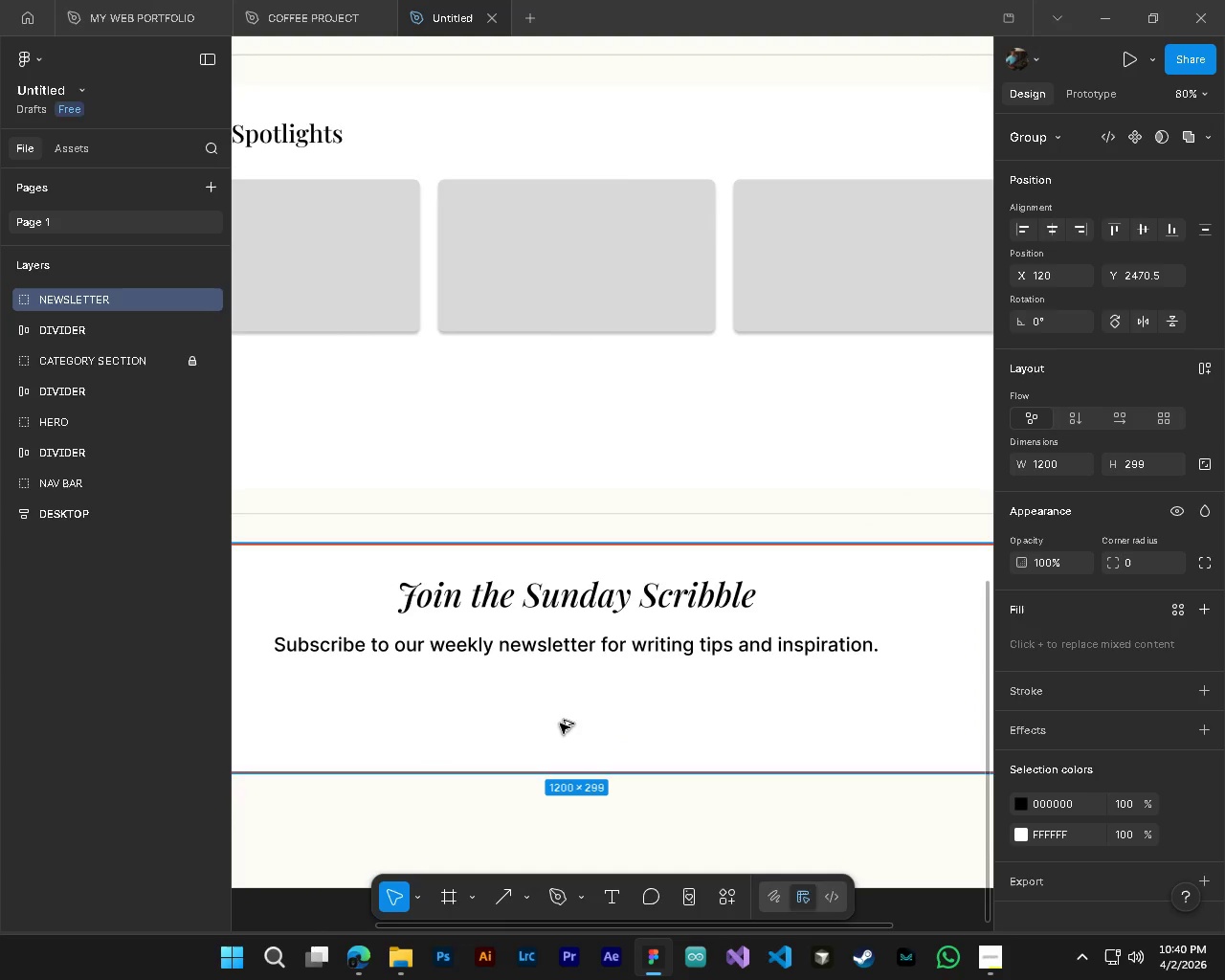 
hold_key(key=ControlLeft, duration=1.12)
 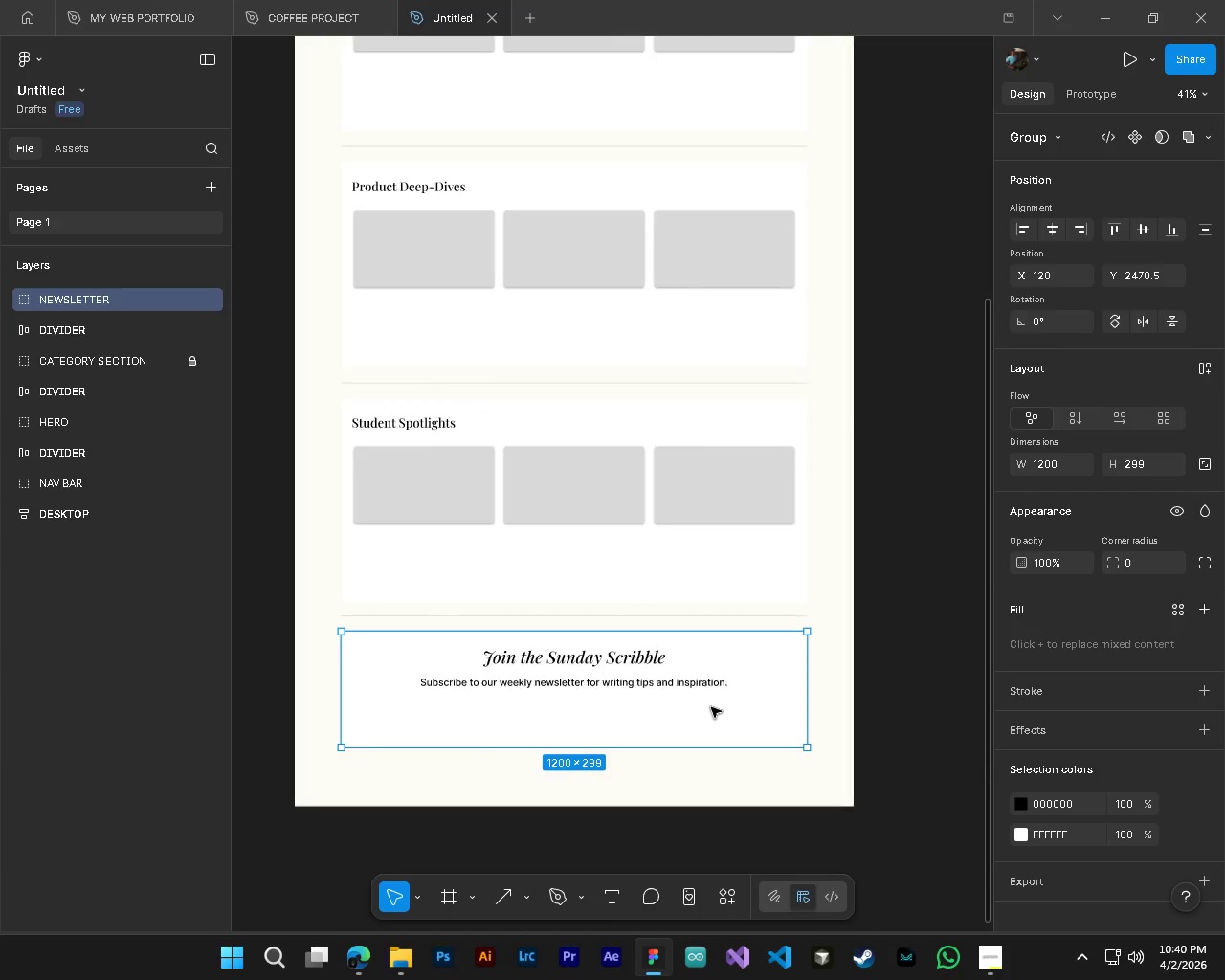 
hold_key(key=AltLeft, duration=1.03)
 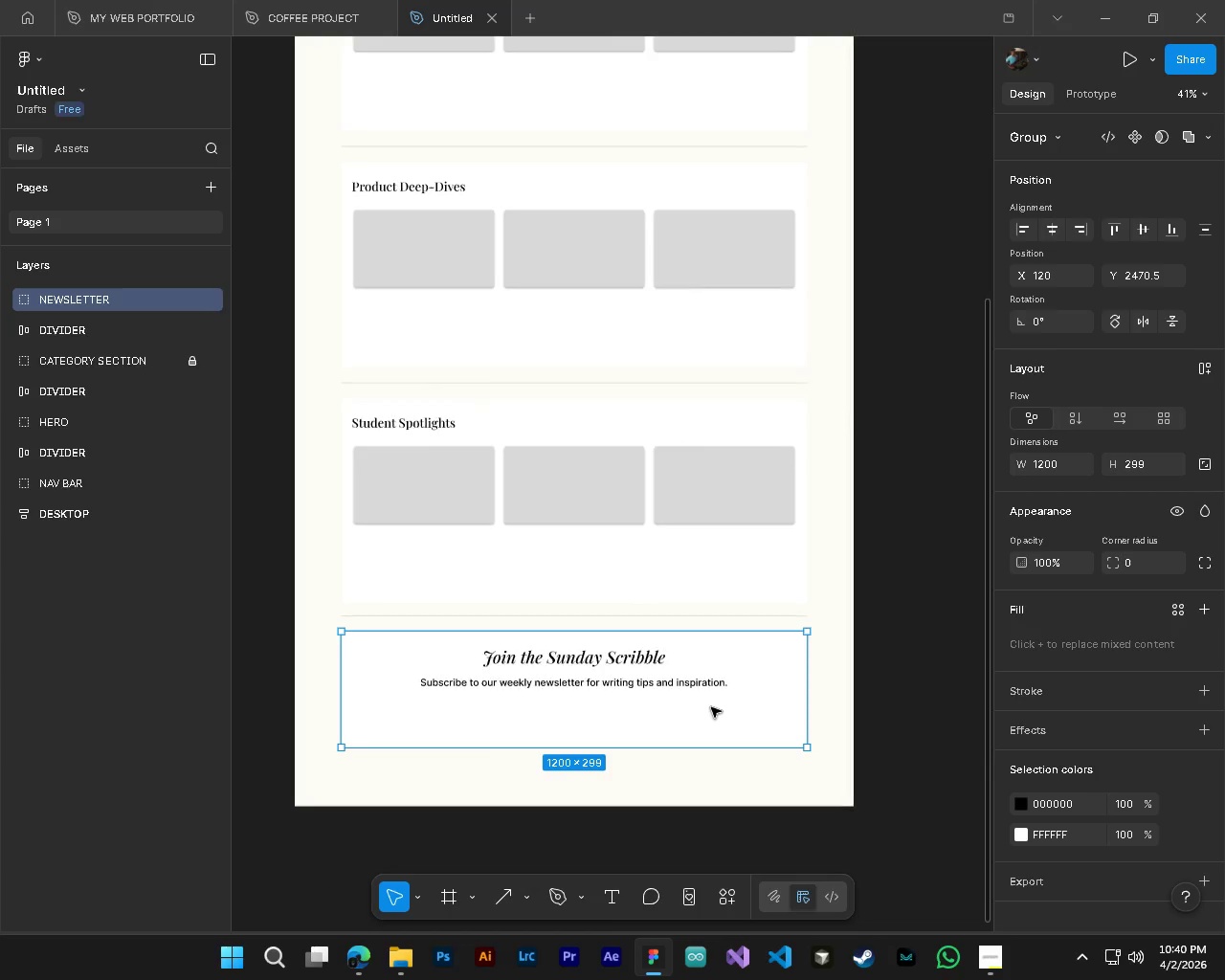 
scroll: coordinate [465, 678], scroll_direction: up, amount: 2.0
 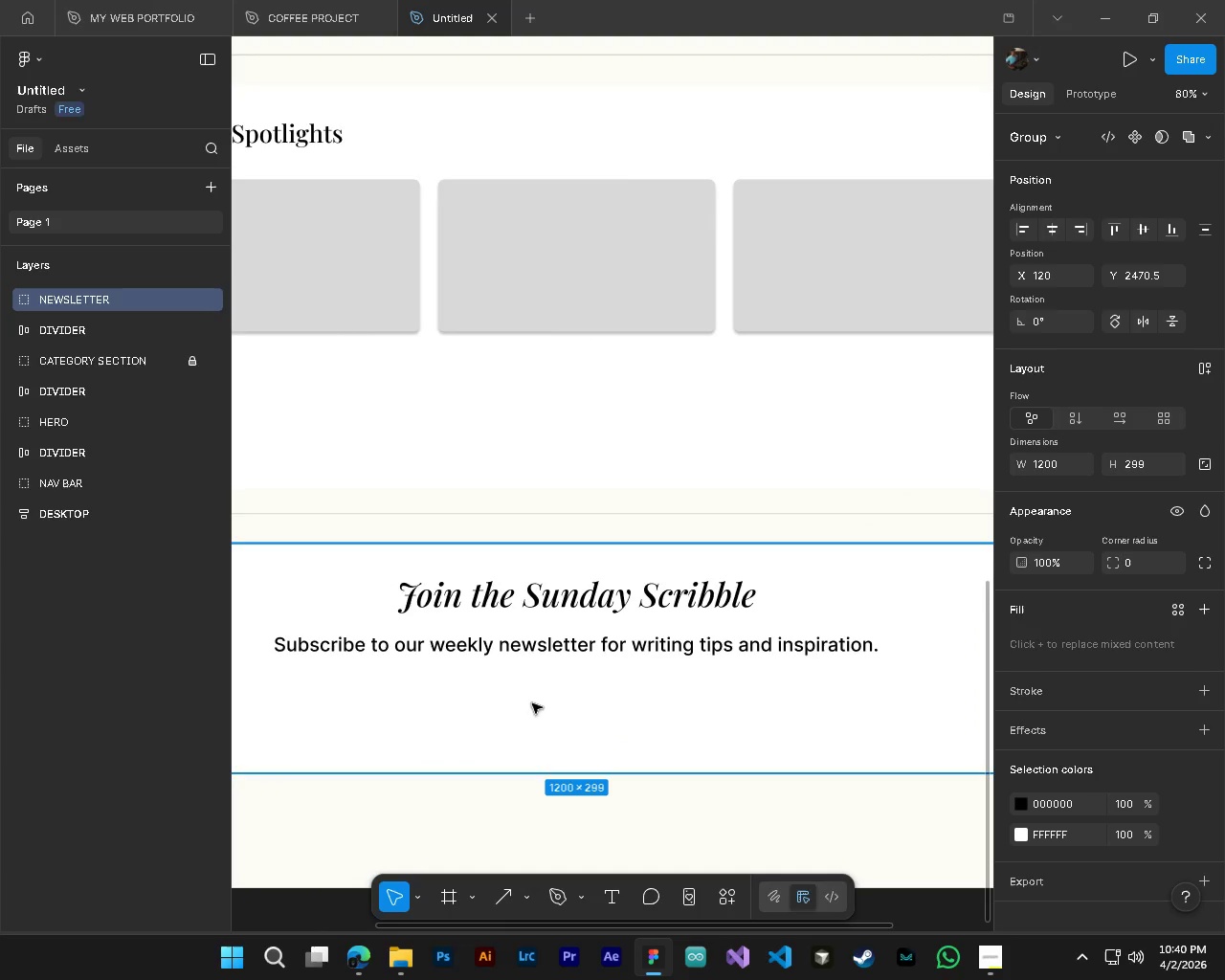 
key(Alt+Control+AltLeft)
 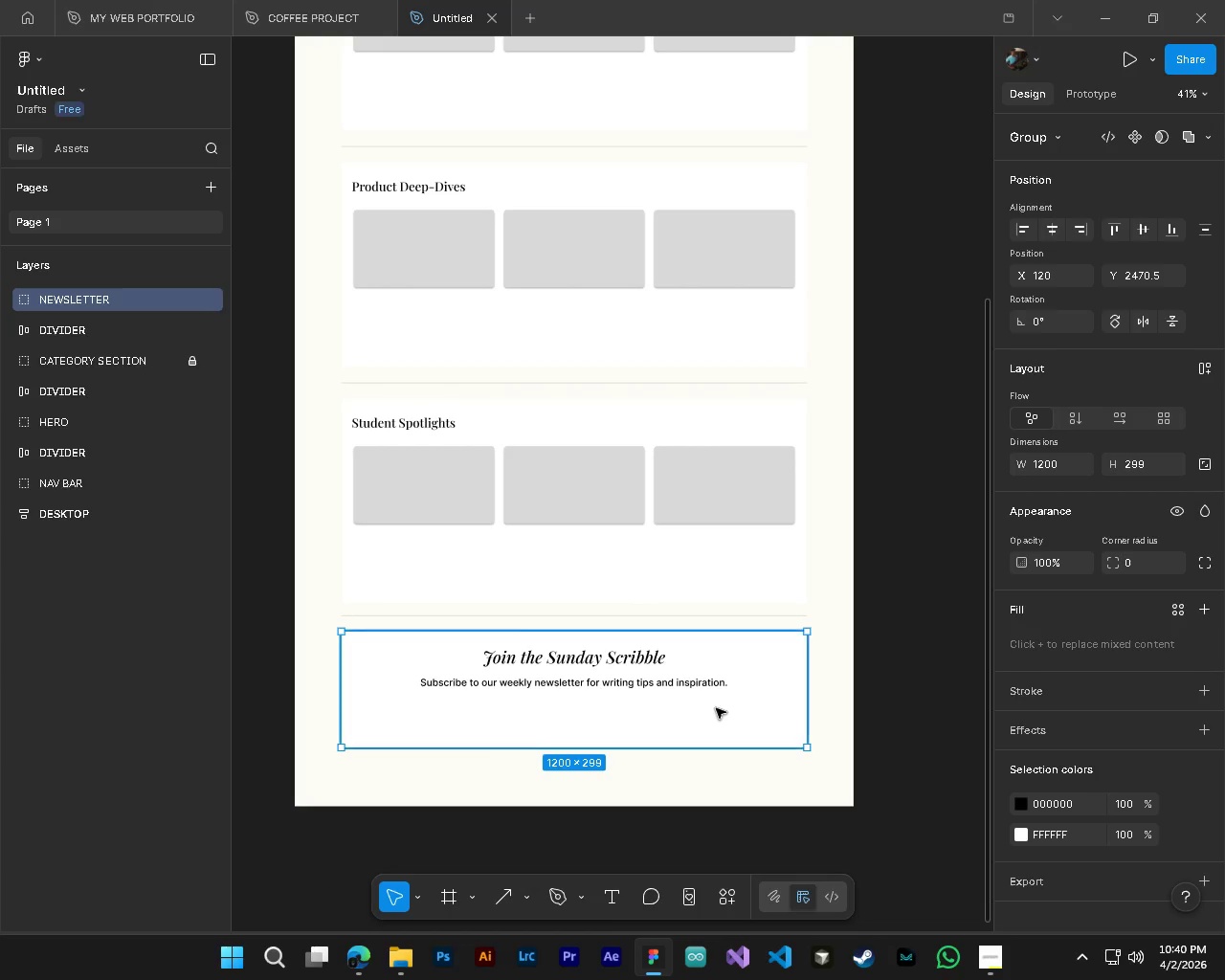 
key(Control+ControlLeft)
 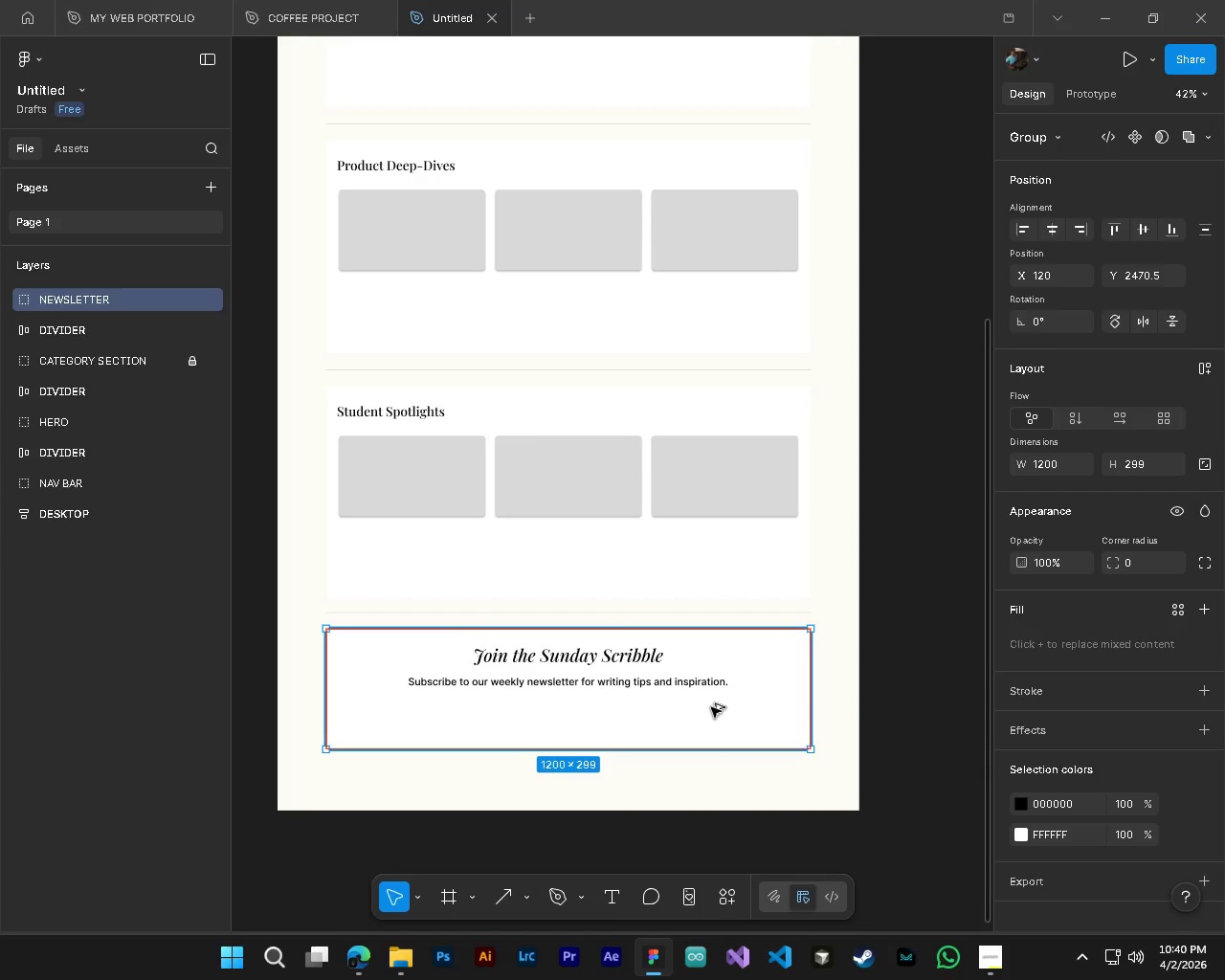 
scroll: coordinate [560, 724], scroll_direction: down, amount: 5.0
 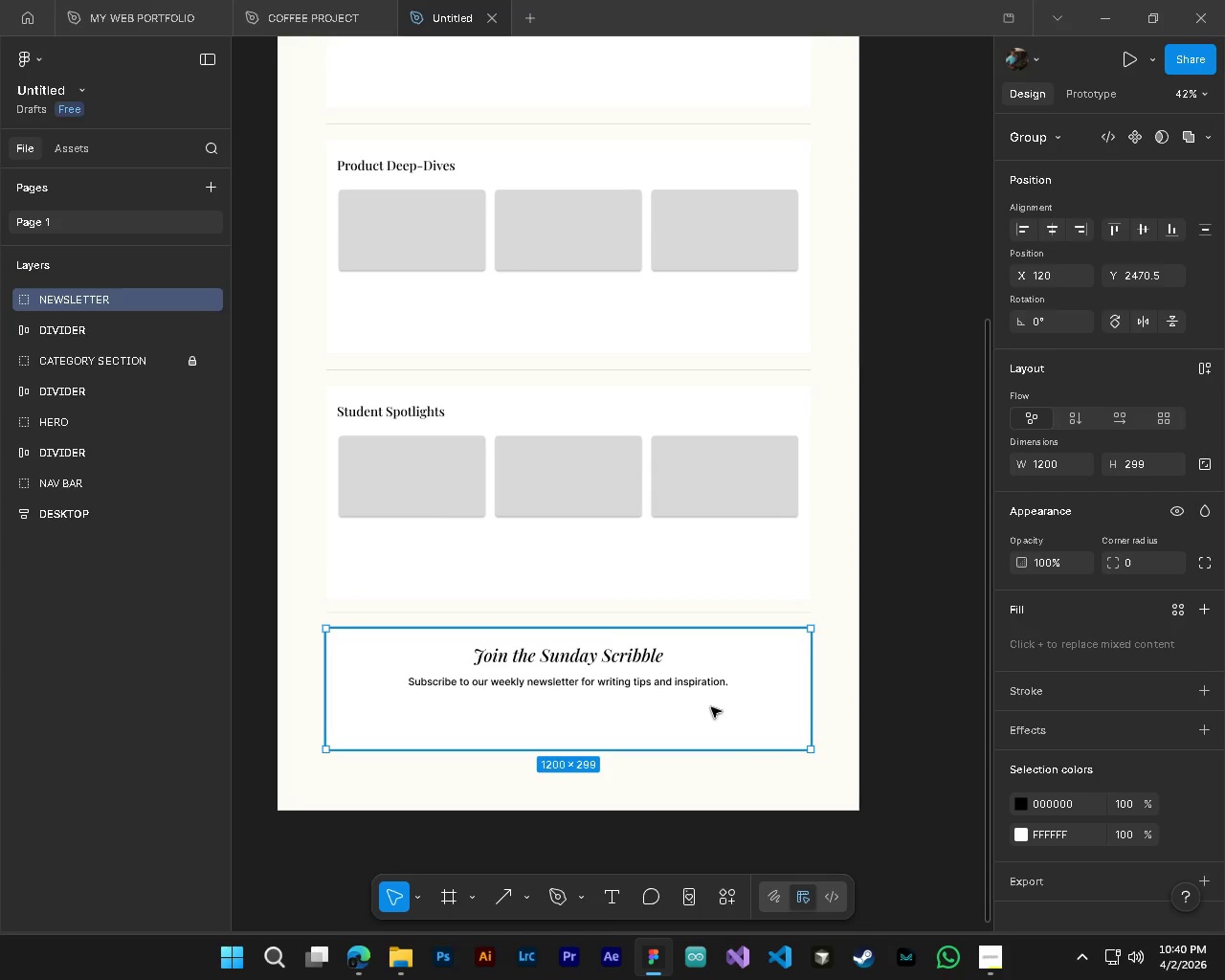 
scroll: coordinate [717, 708], scroll_direction: up, amount: 3.0
 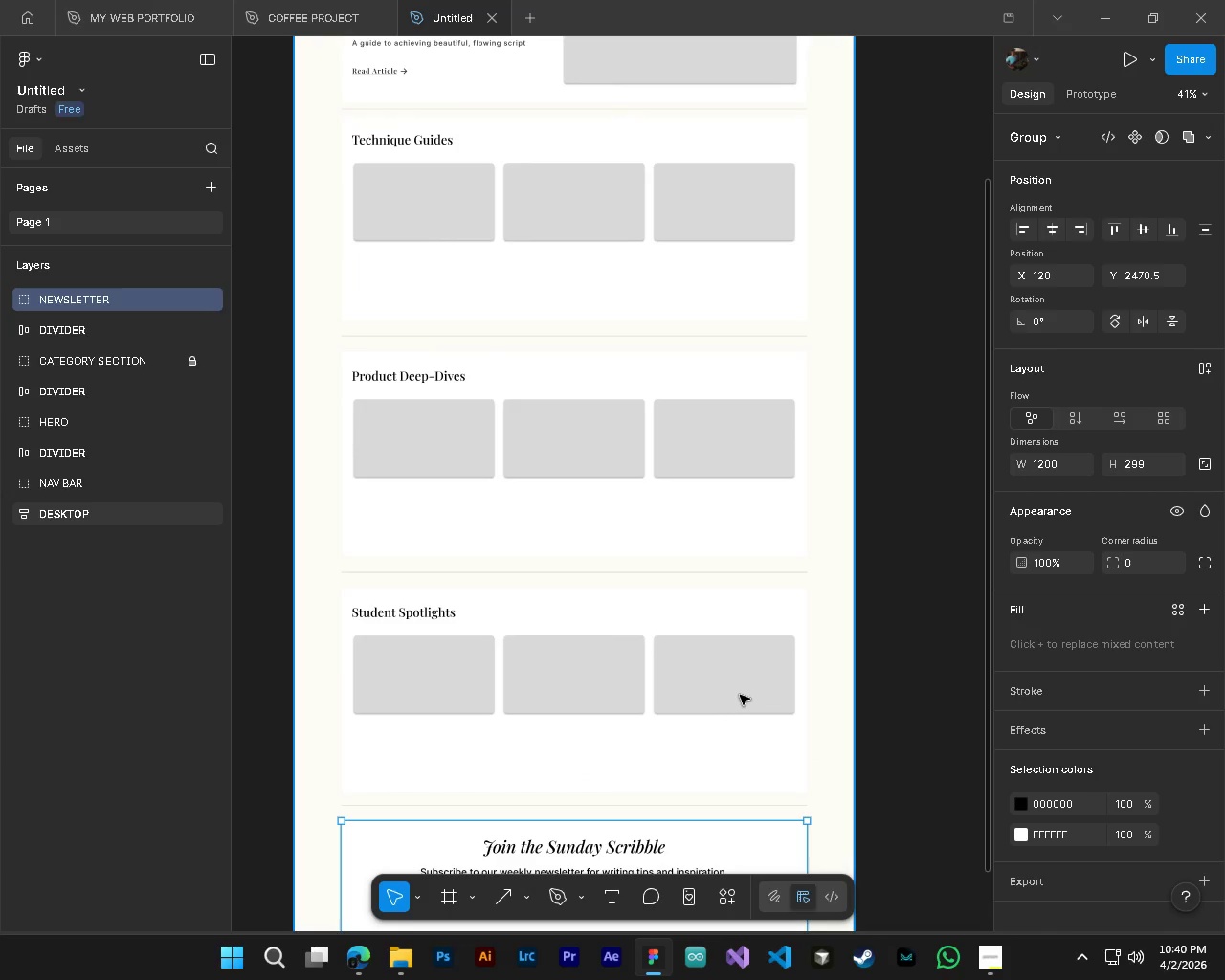 
key(Alt+AltLeft)
 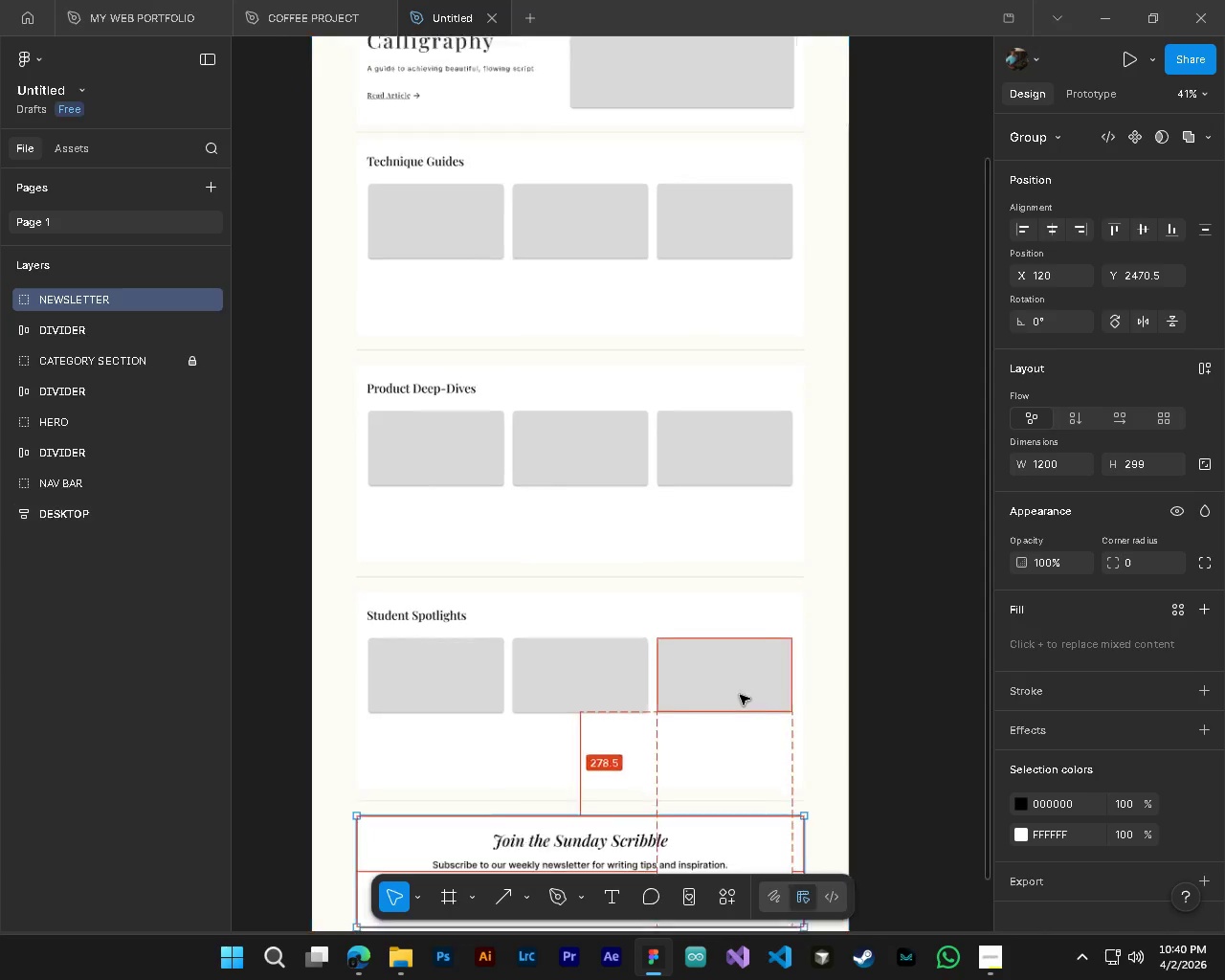 
key(Alt+Control+ControlLeft)
 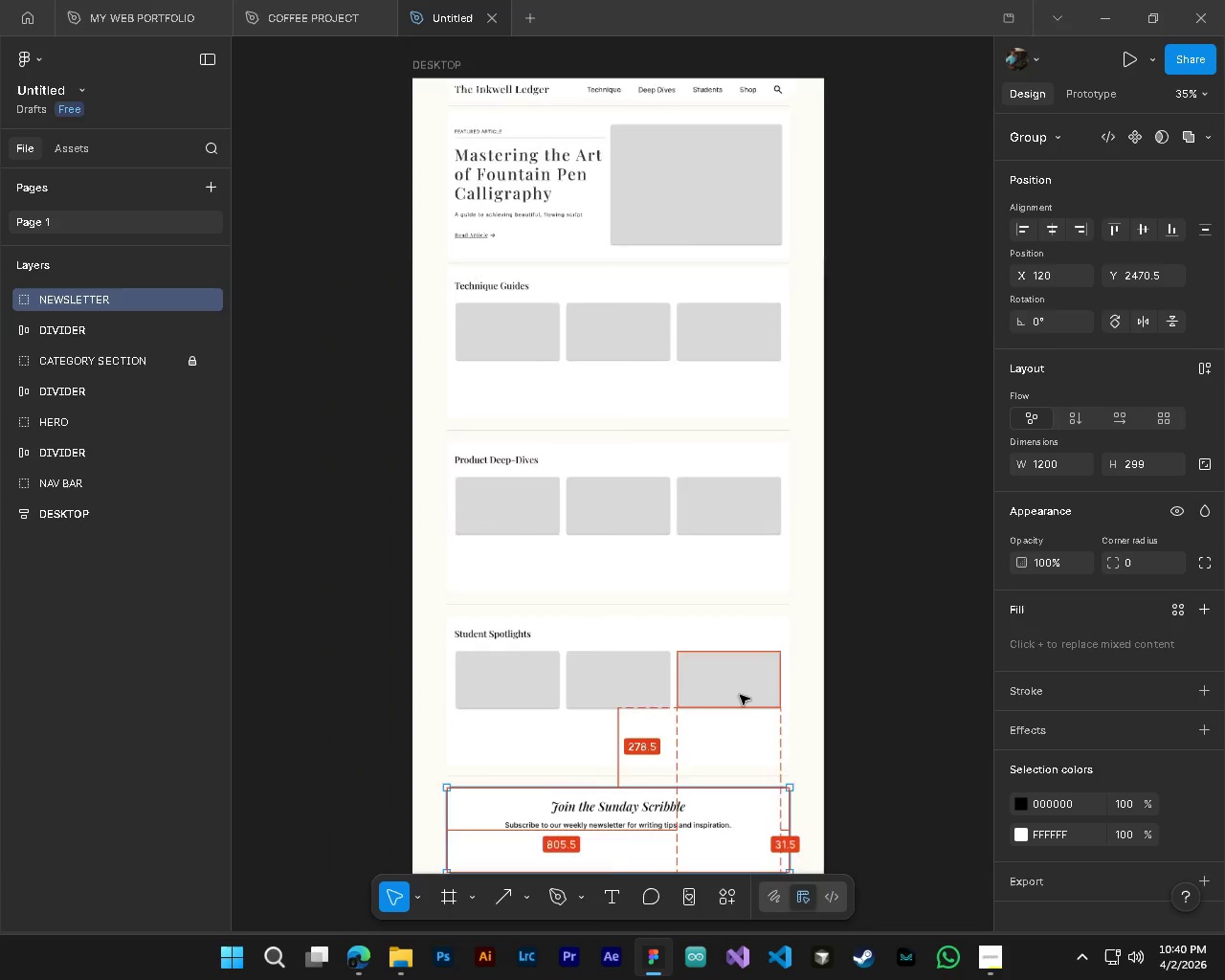 
scroll: coordinate [734, 717], scroll_direction: down, amount: 7.0
 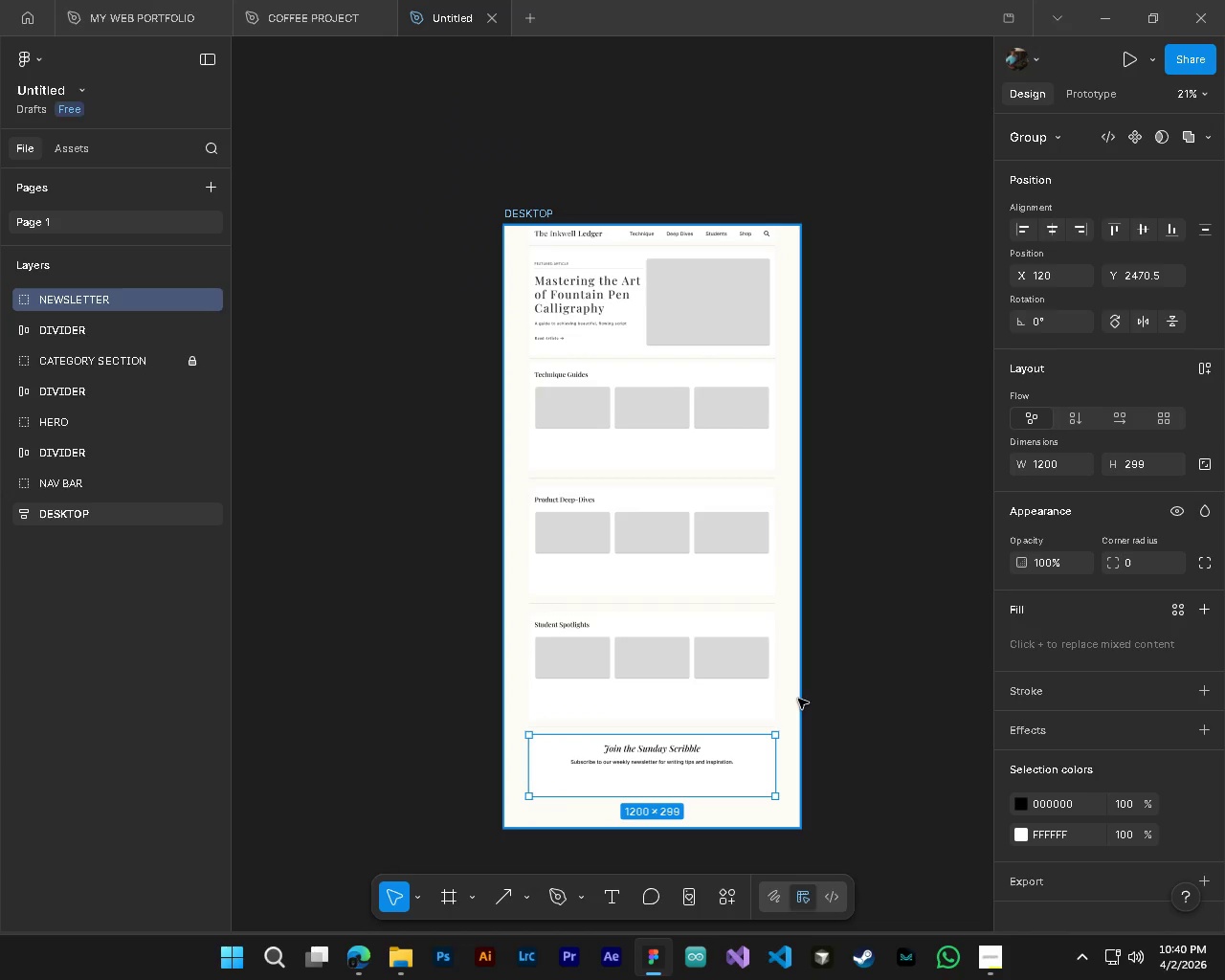 
hold_key(key=AltLeft, duration=0.91)
hold_key(key=ControlLeft, duration=1.0)
scroll: coordinate [745, 765], scroll_direction: up, amount: 7.0
 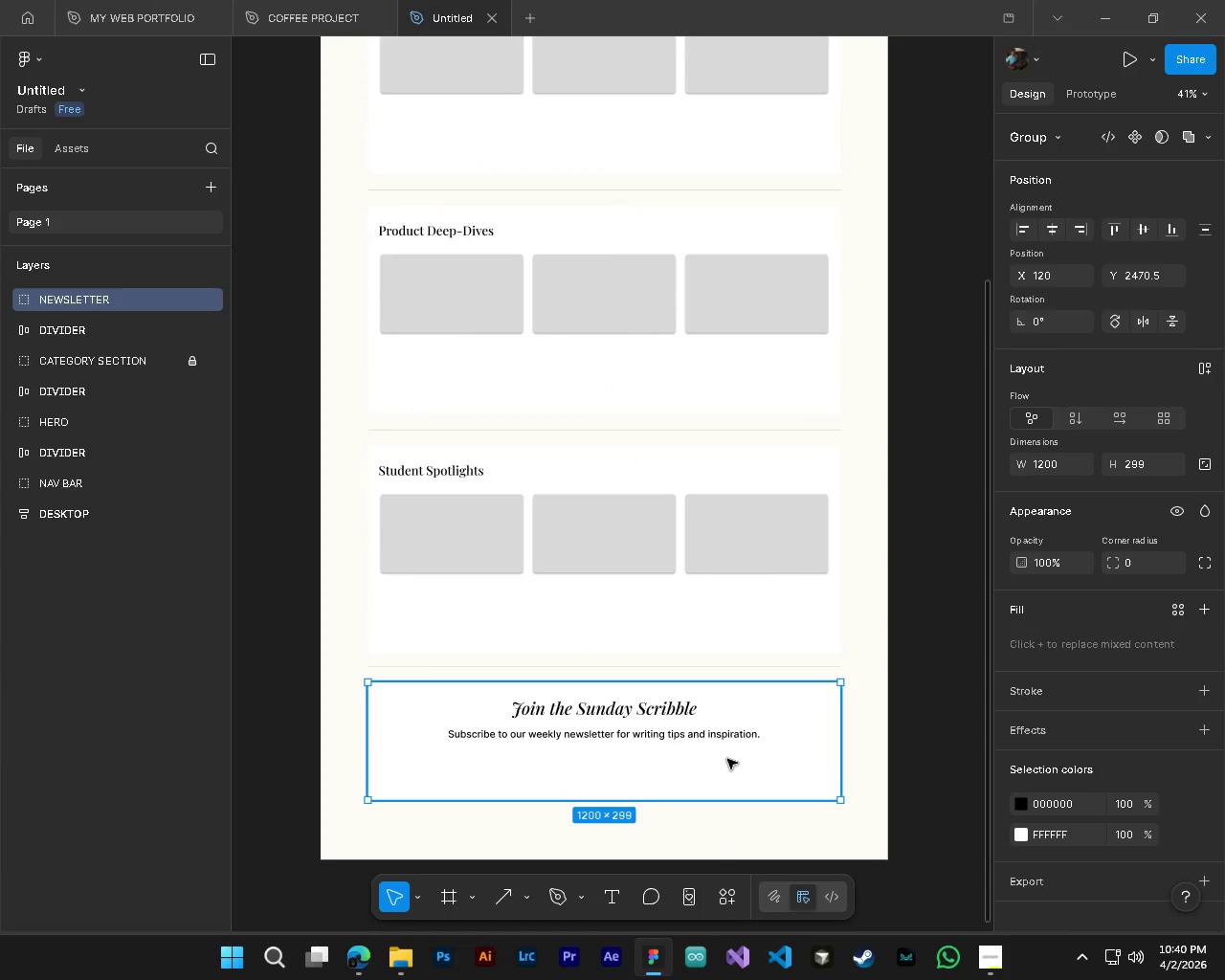 
hold_key(key=ControlLeft, duration=0.34)
 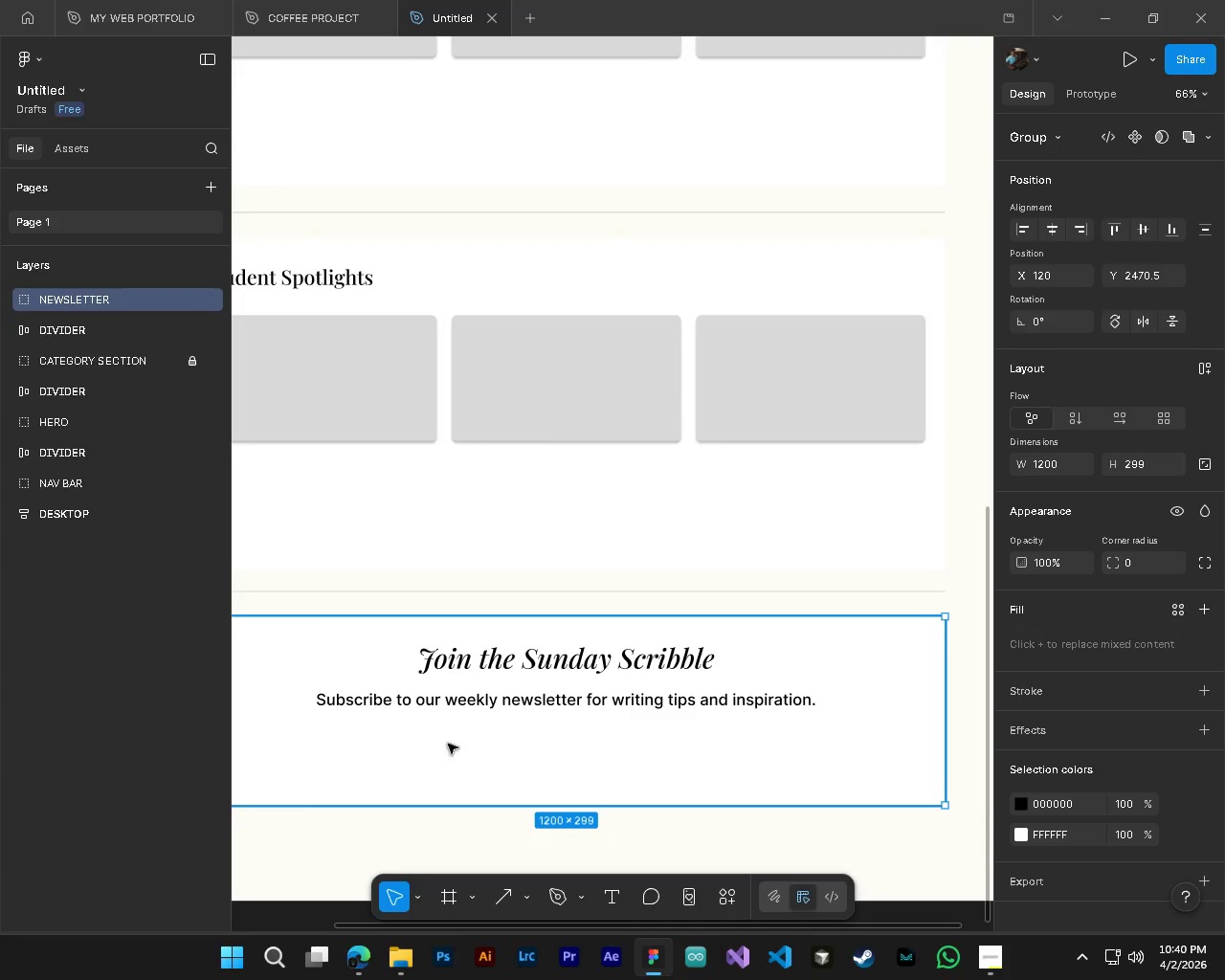 
key(Alt+Control+AltLeft)
 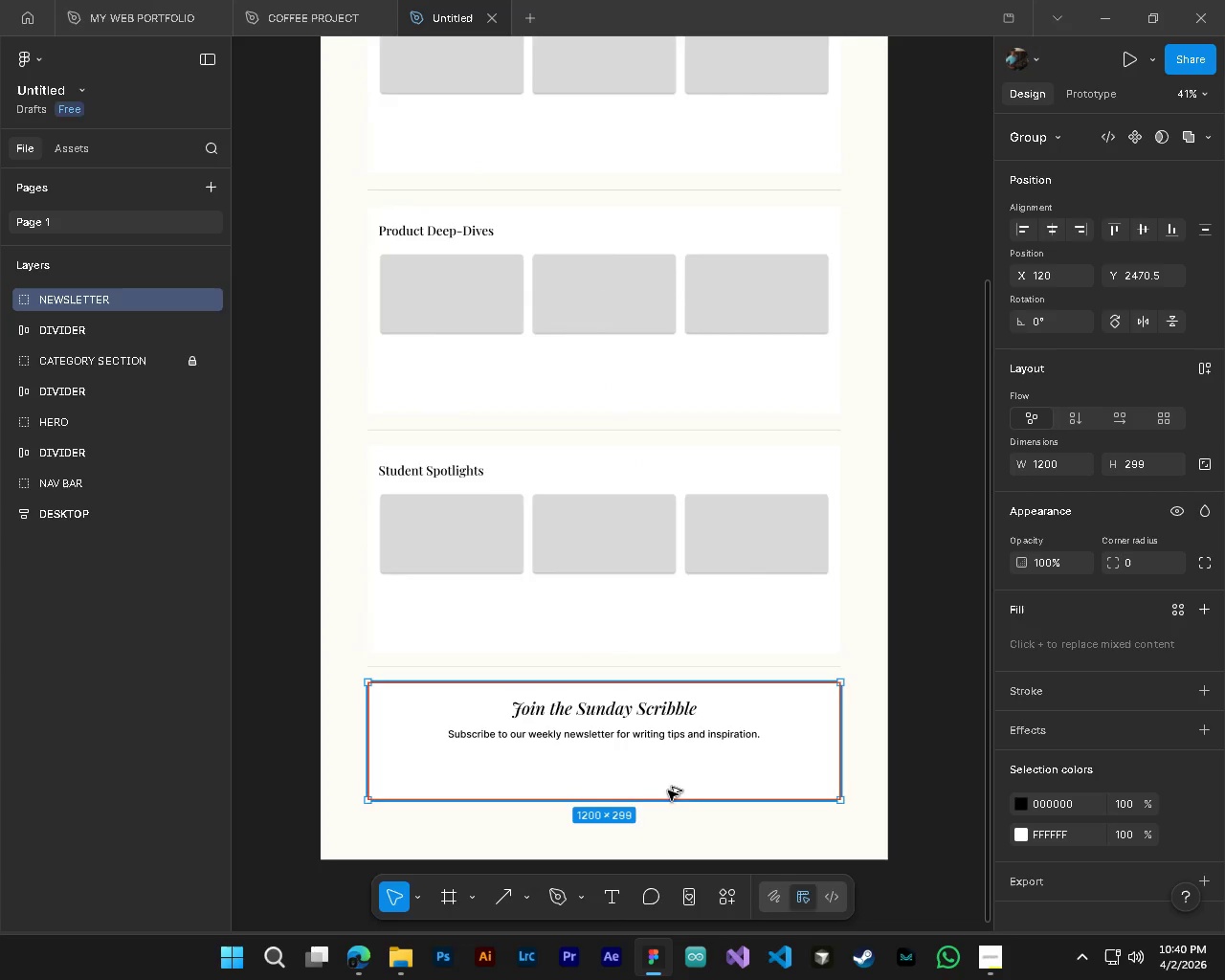 
scroll: coordinate [668, 791], scroll_direction: up, amount: 4.0
 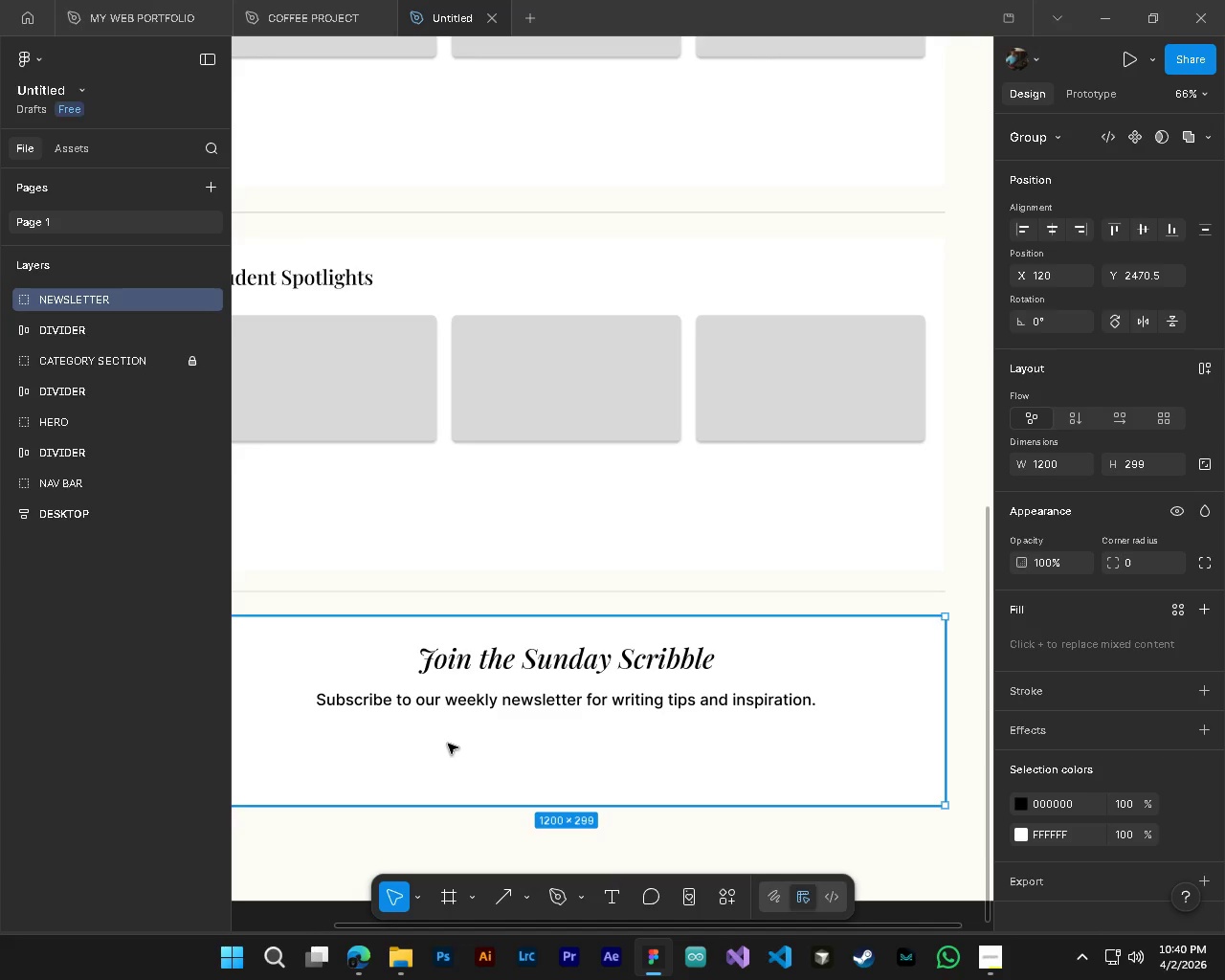 
key(Control+ControlLeft)
 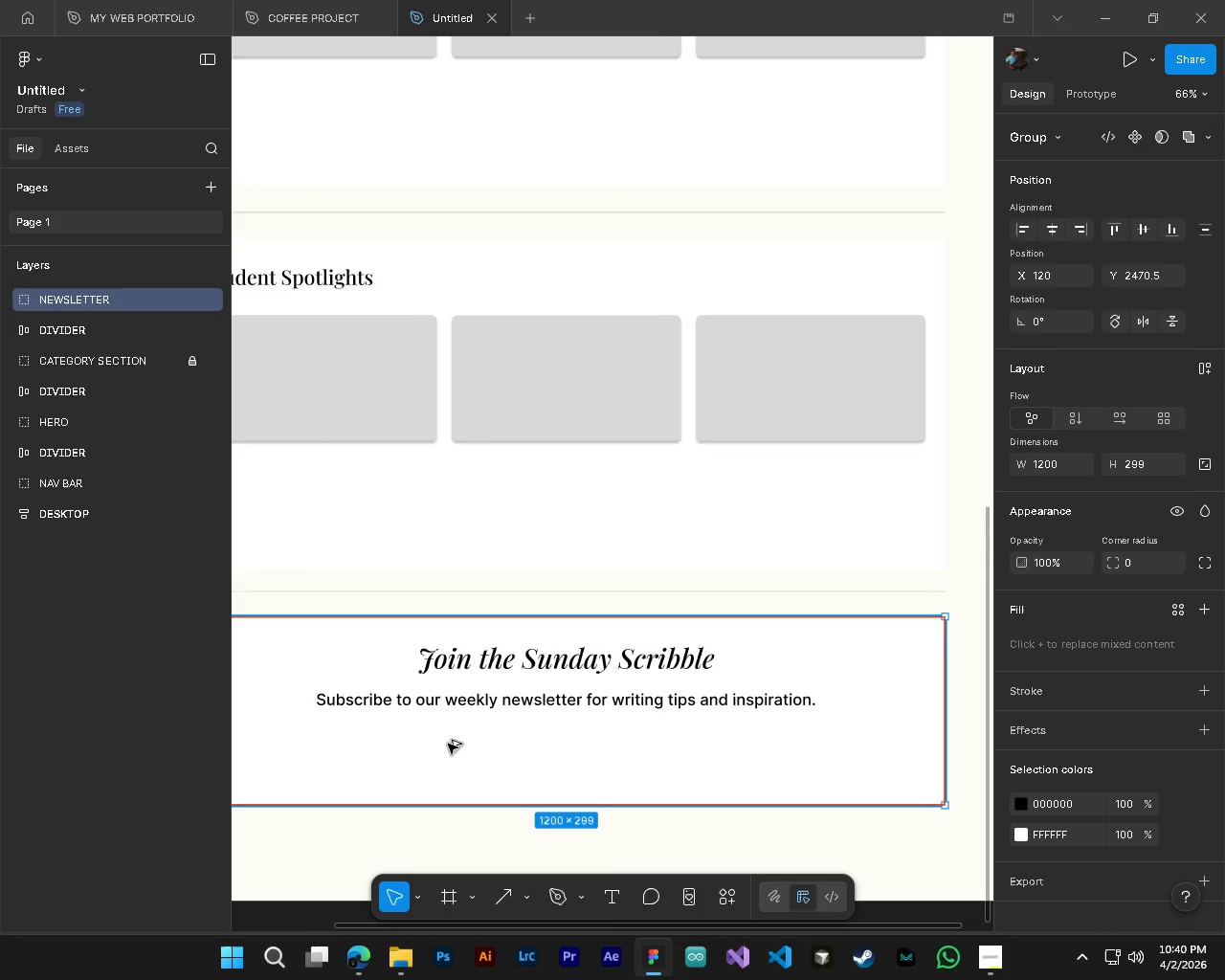 
key(Alt+Control+AltLeft)
 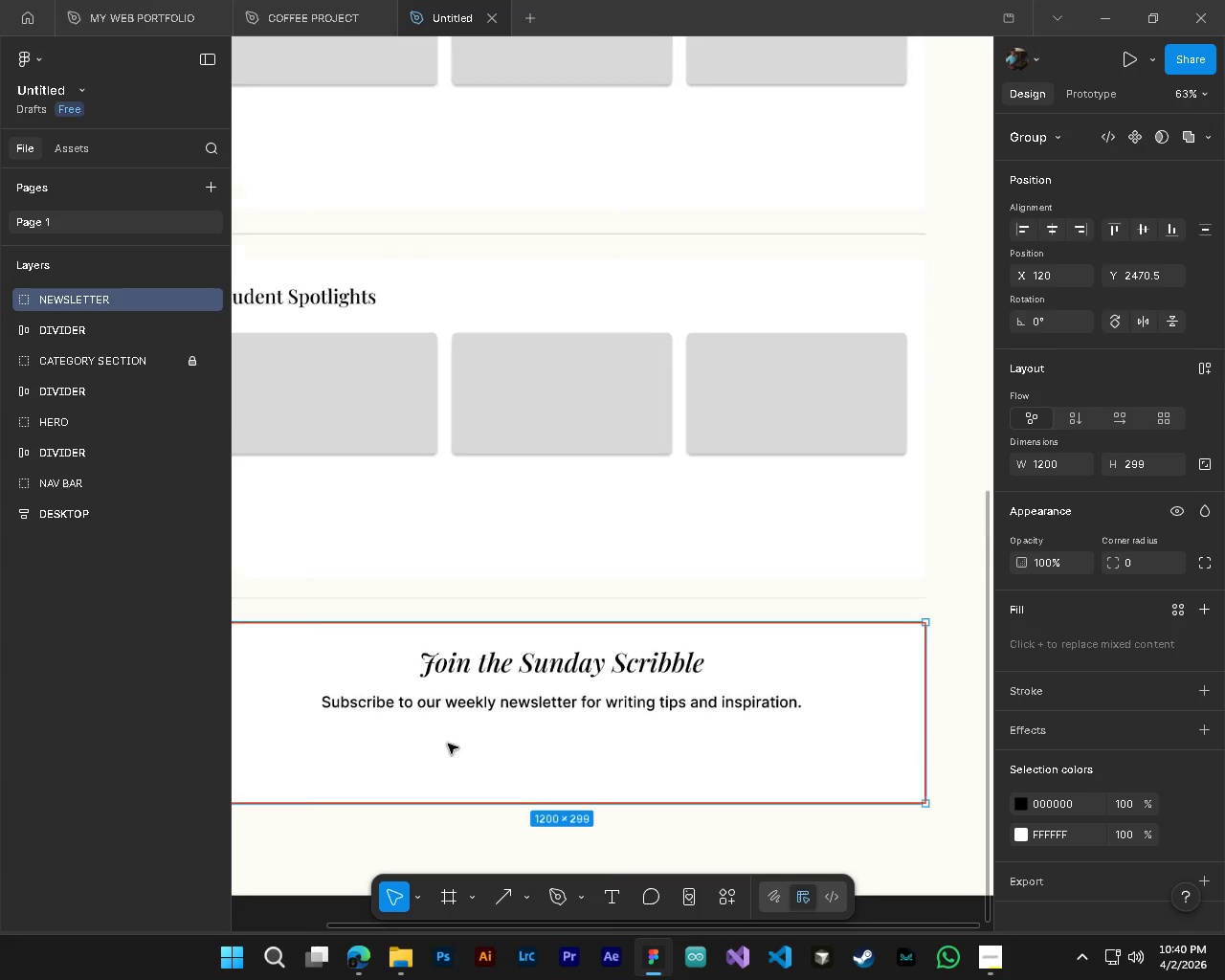 
scroll: coordinate [448, 744], scroll_direction: down, amount: 2.0
 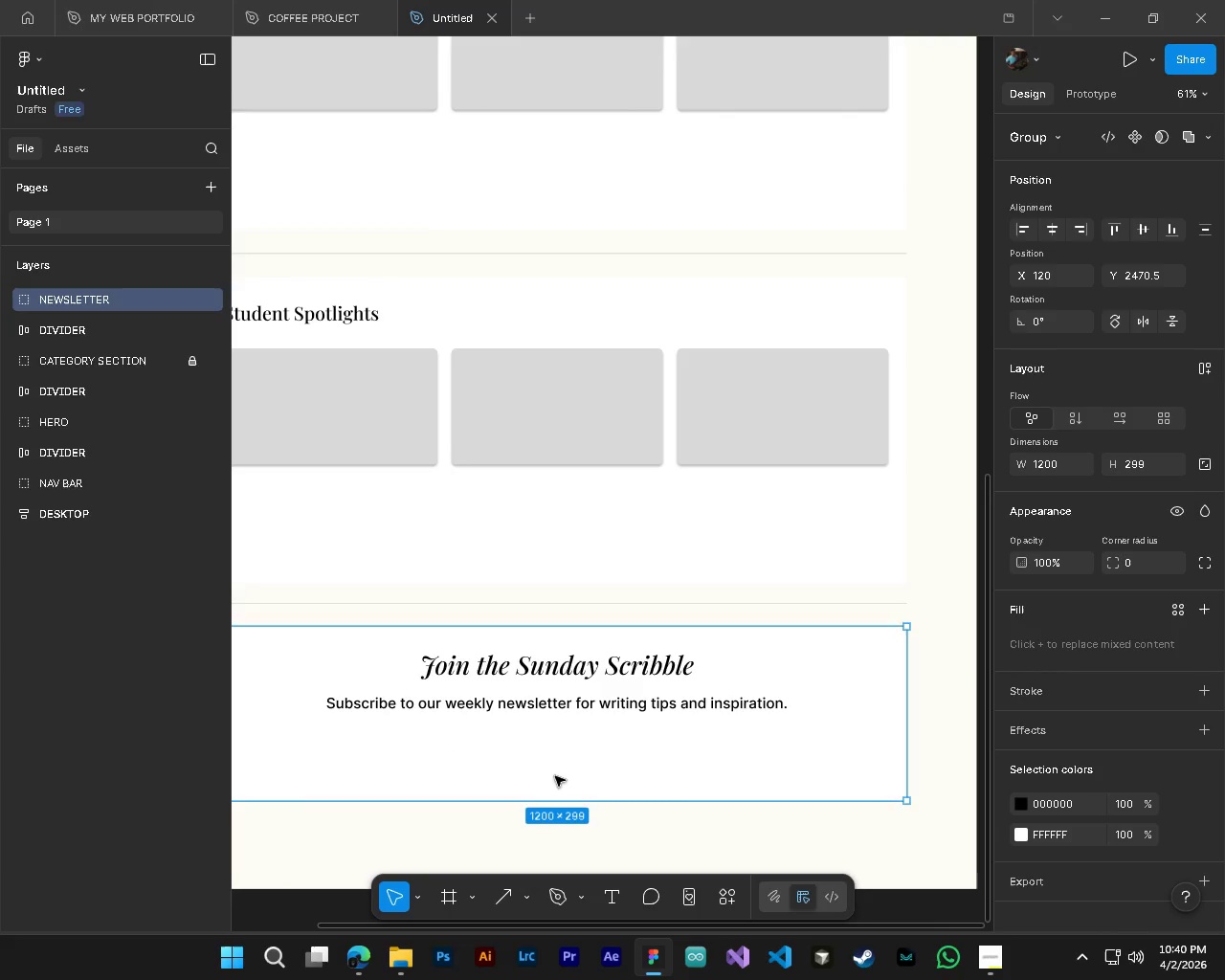 
hold_key(key=ShiftLeft, duration=0.38)
scroll: coordinate [568, 768], scroll_direction: up, amount: 1.0
 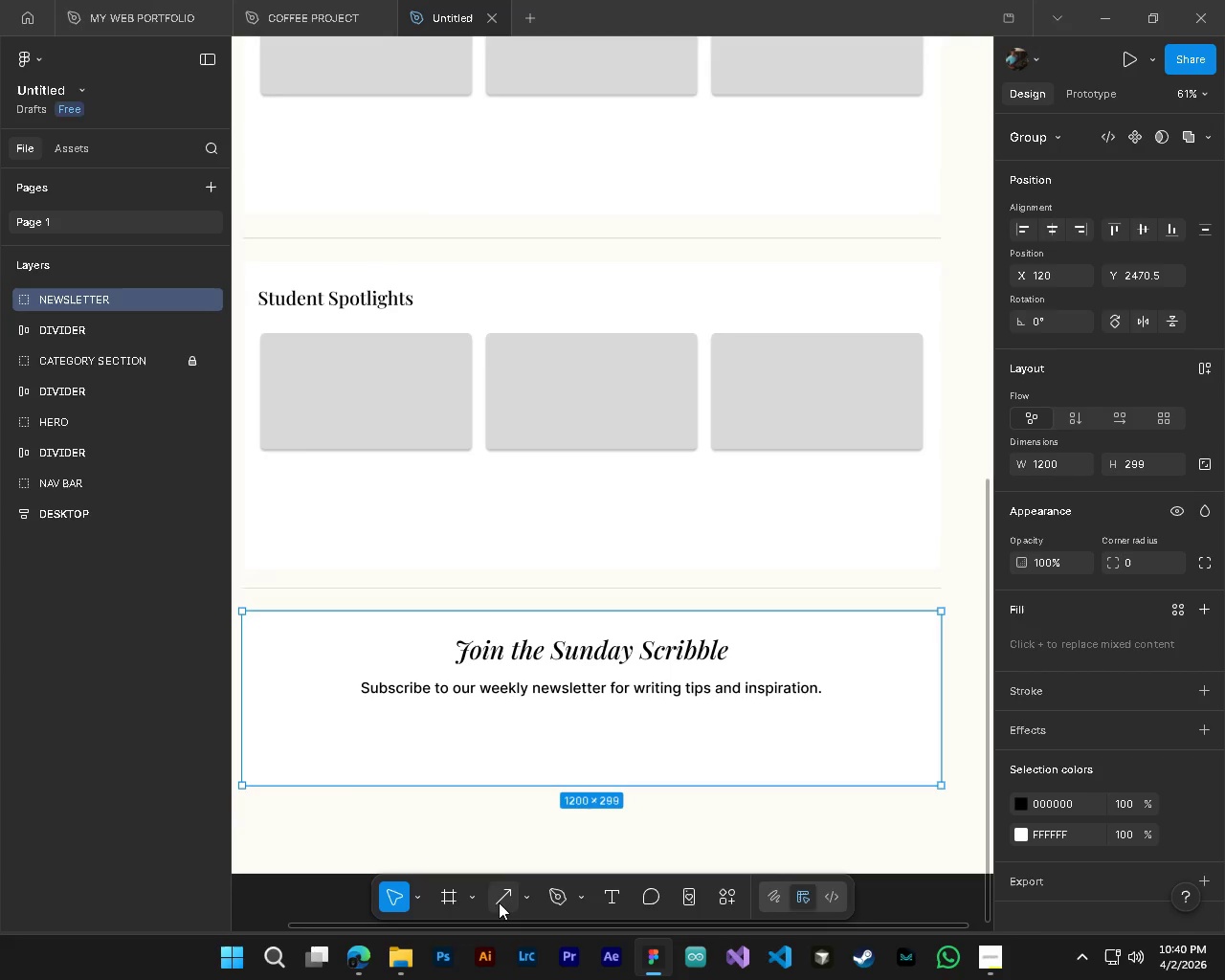 
left_click([12, 299])
 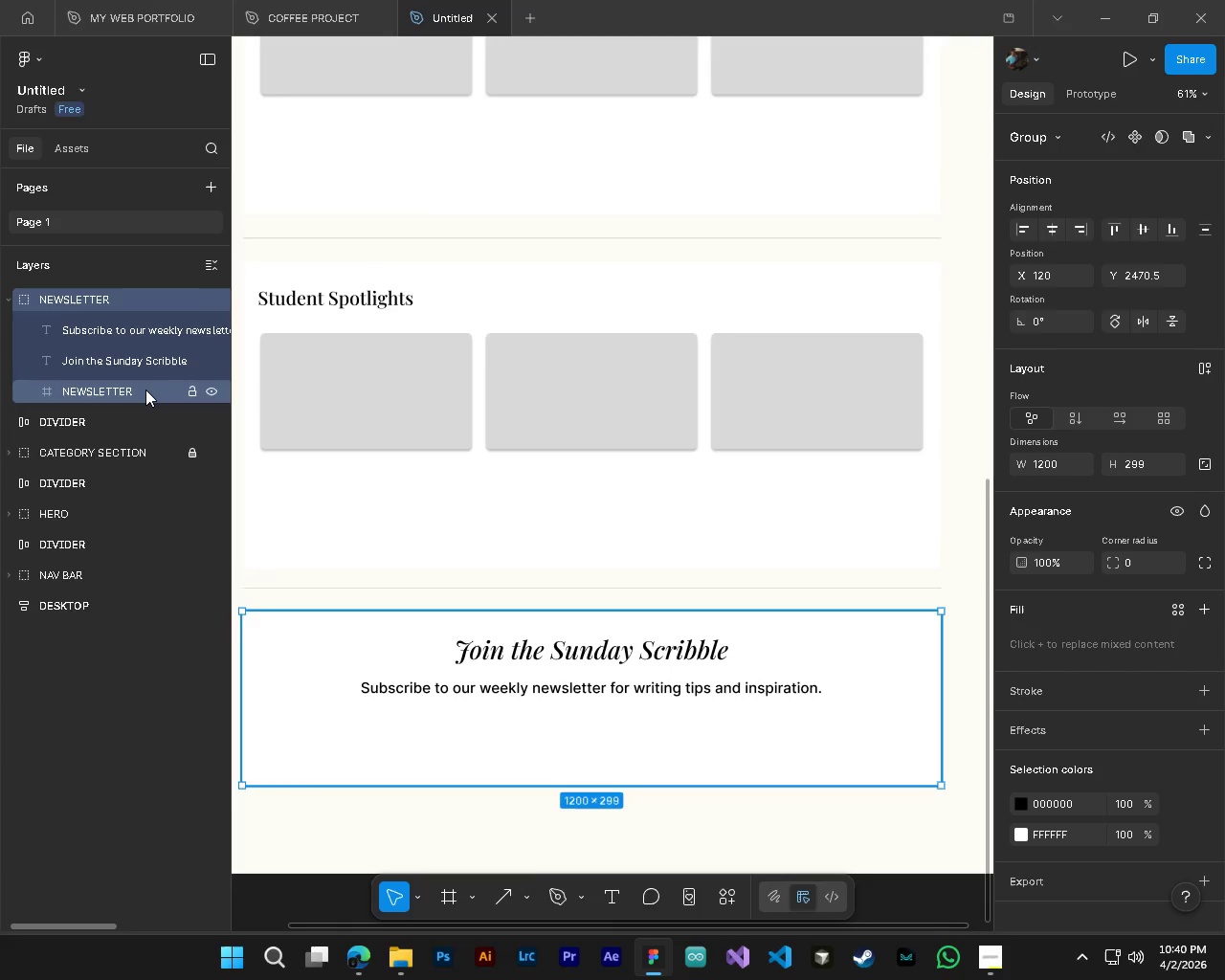 
left_click([145, 390])
 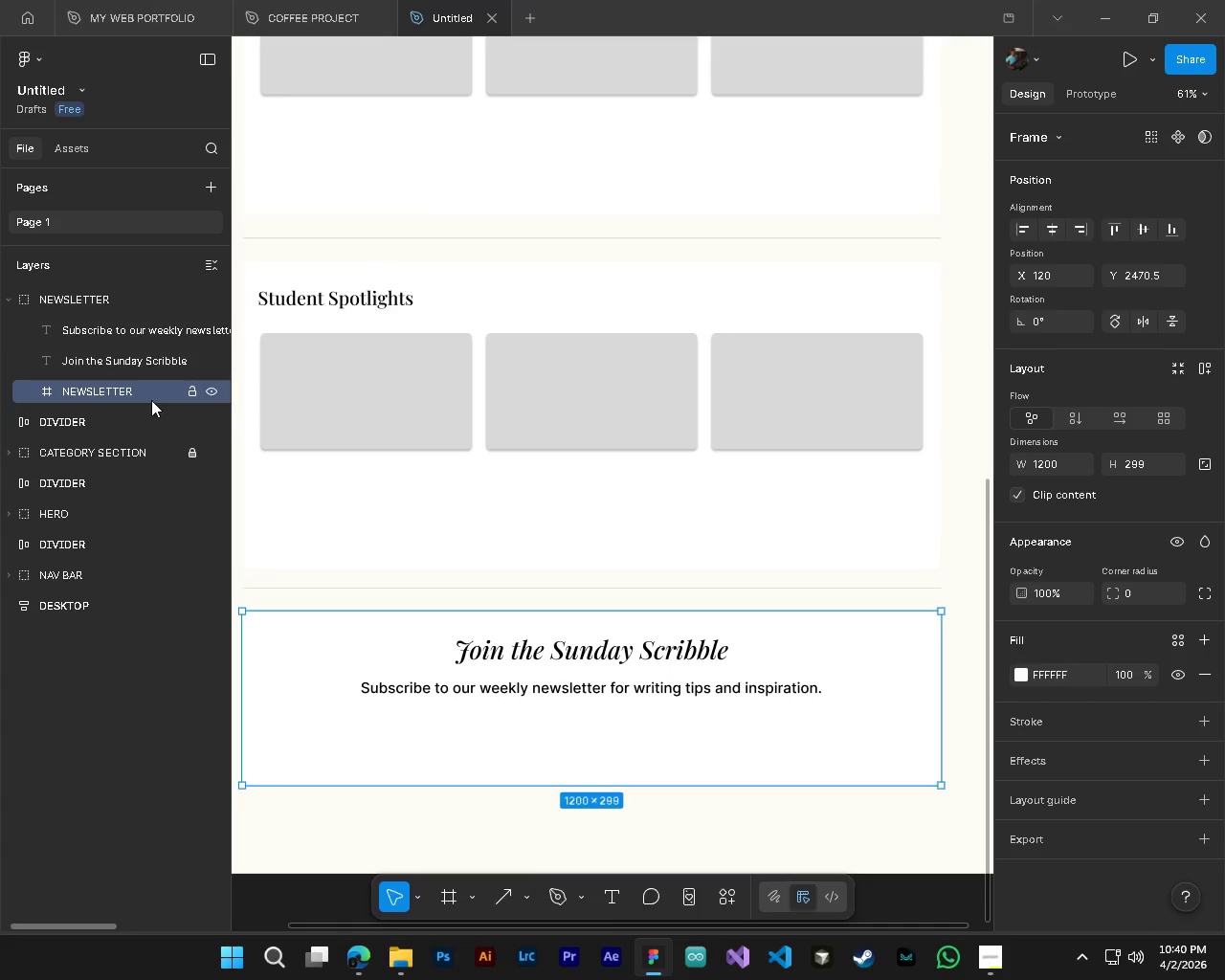 
wait(5.98)
 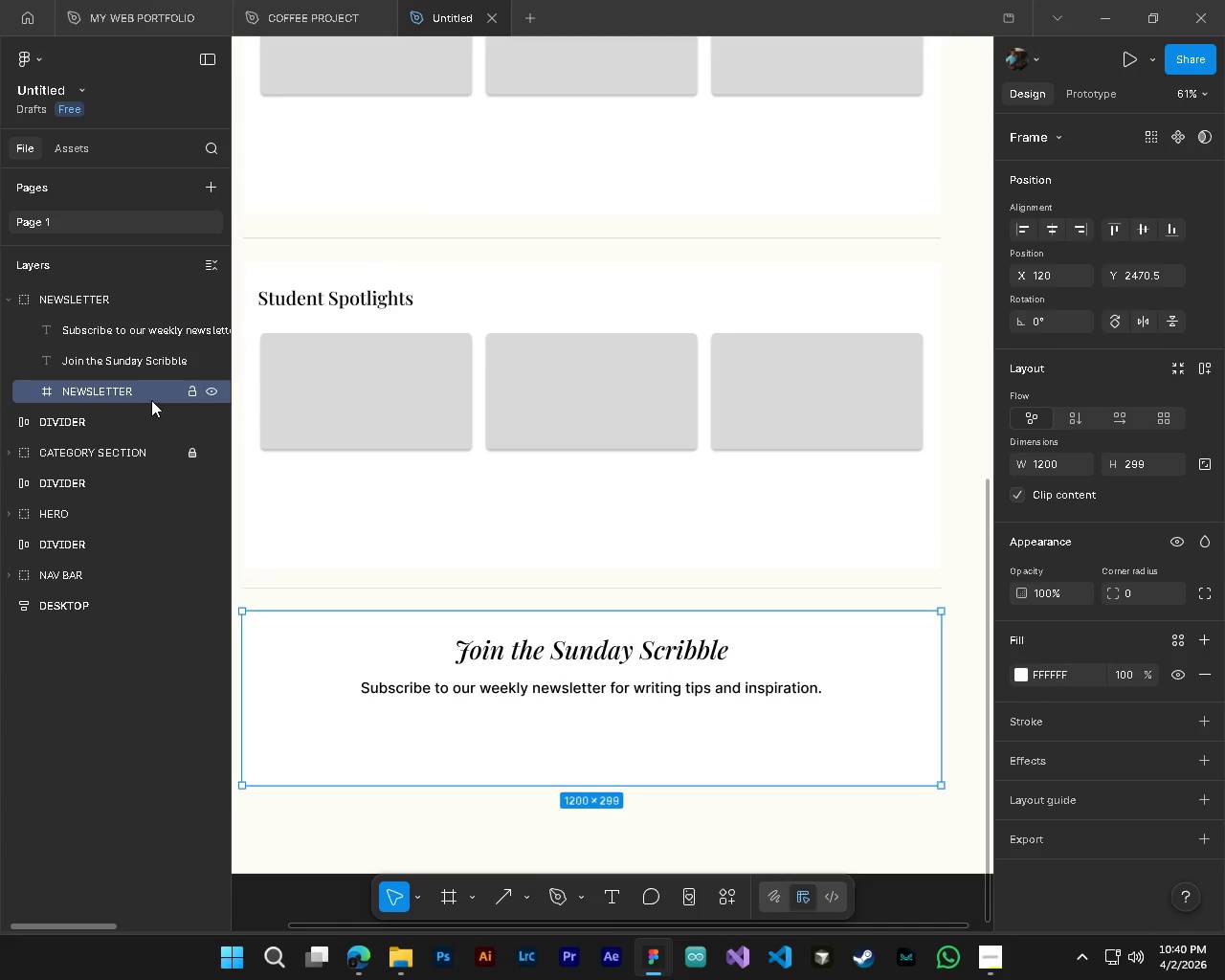 
hold_key(key=ControlLeft, duration=0.56)
 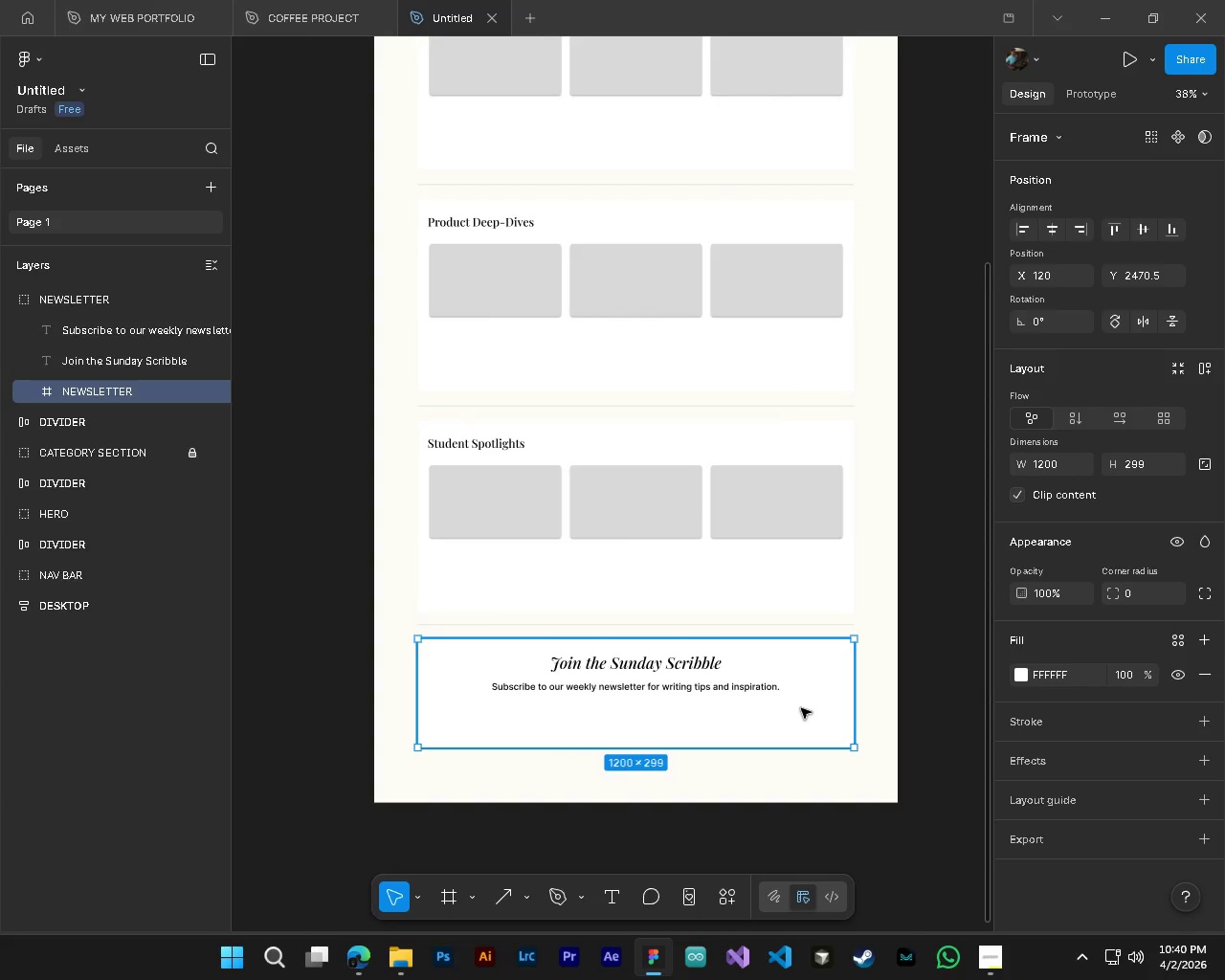 
hold_key(key=AltLeft, duration=0.52)
 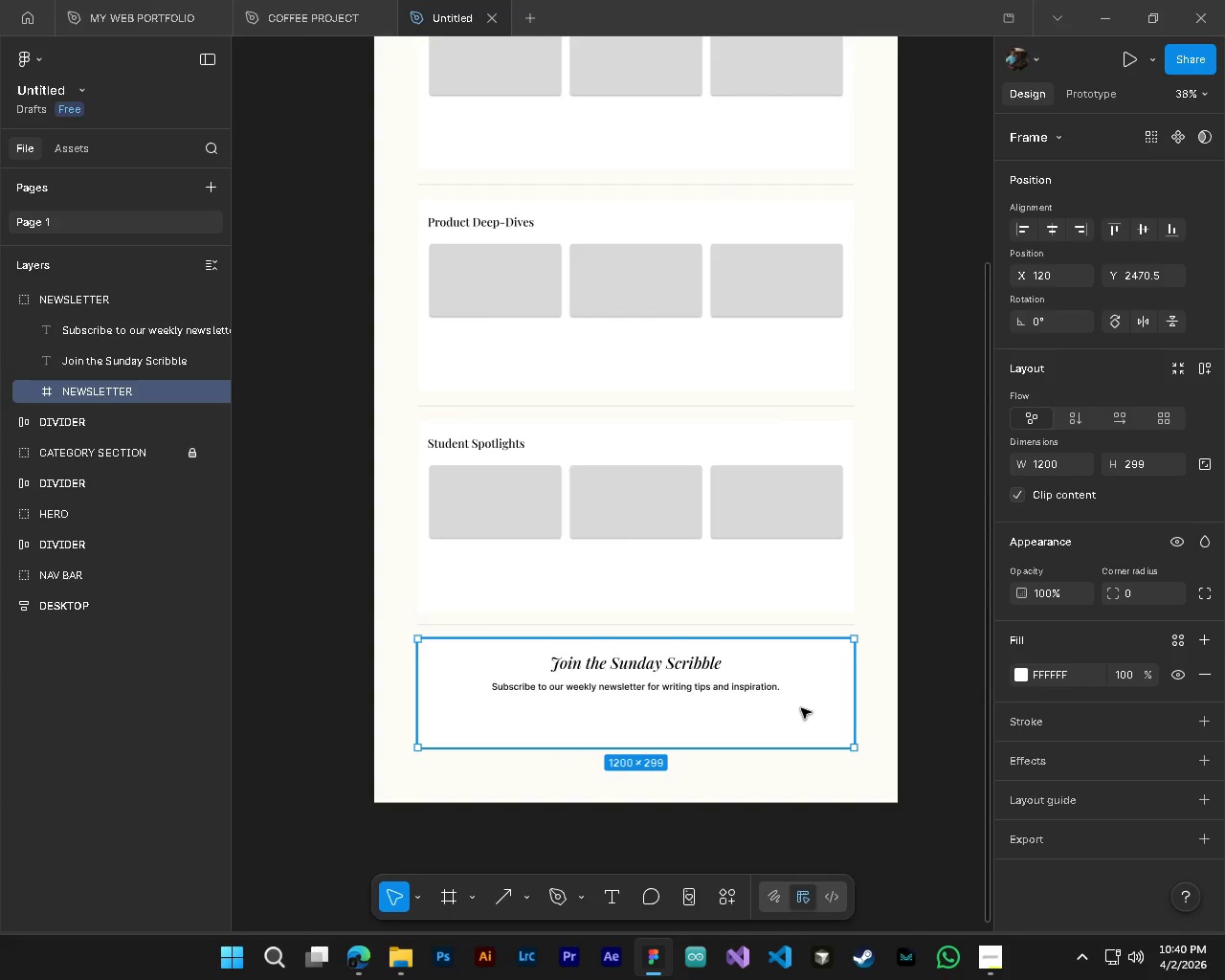 
hold_key(key=AltLeft, duration=4.86)
 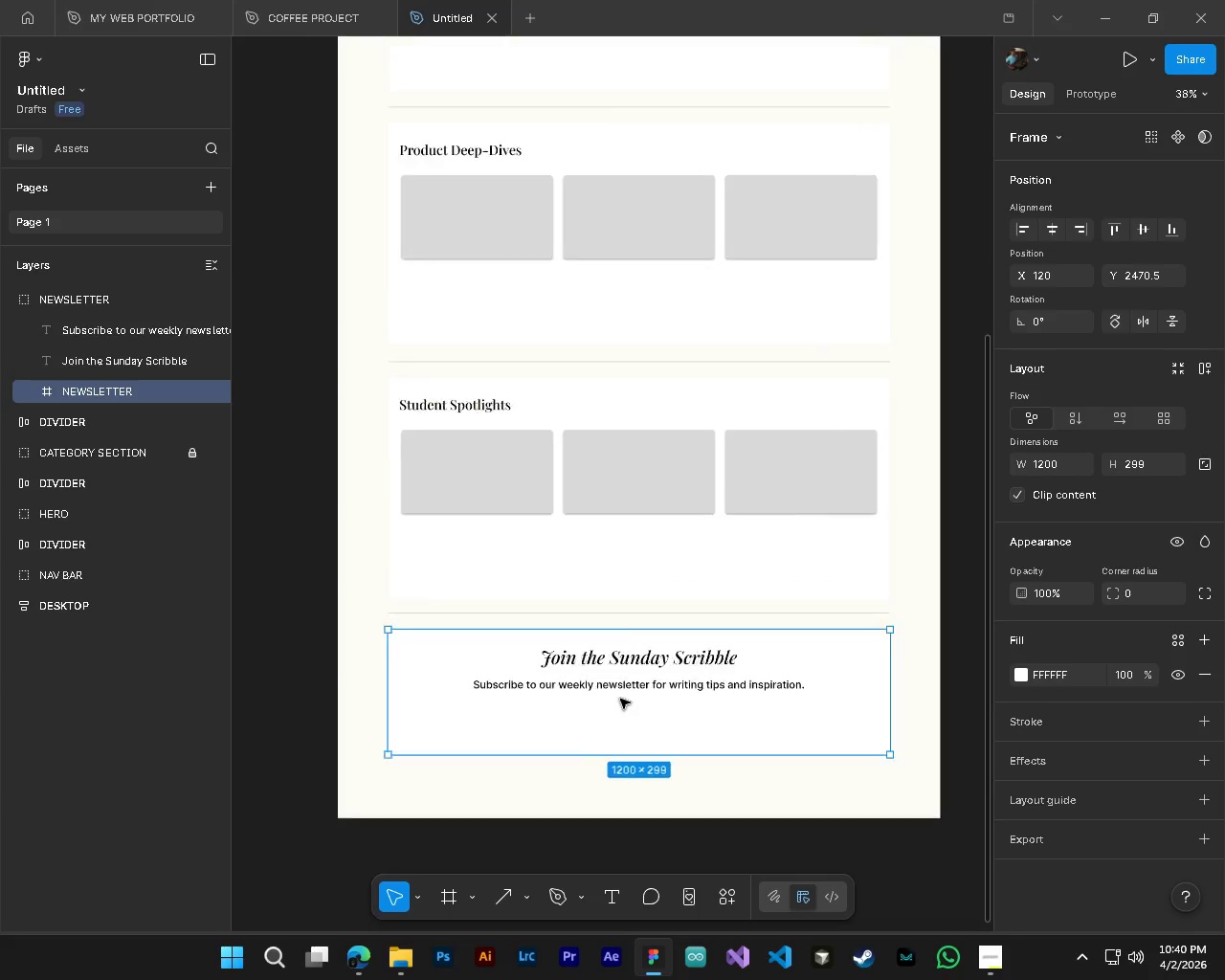 
scroll: coordinate [711, 685], scroll_direction: down, amount: 4.0
 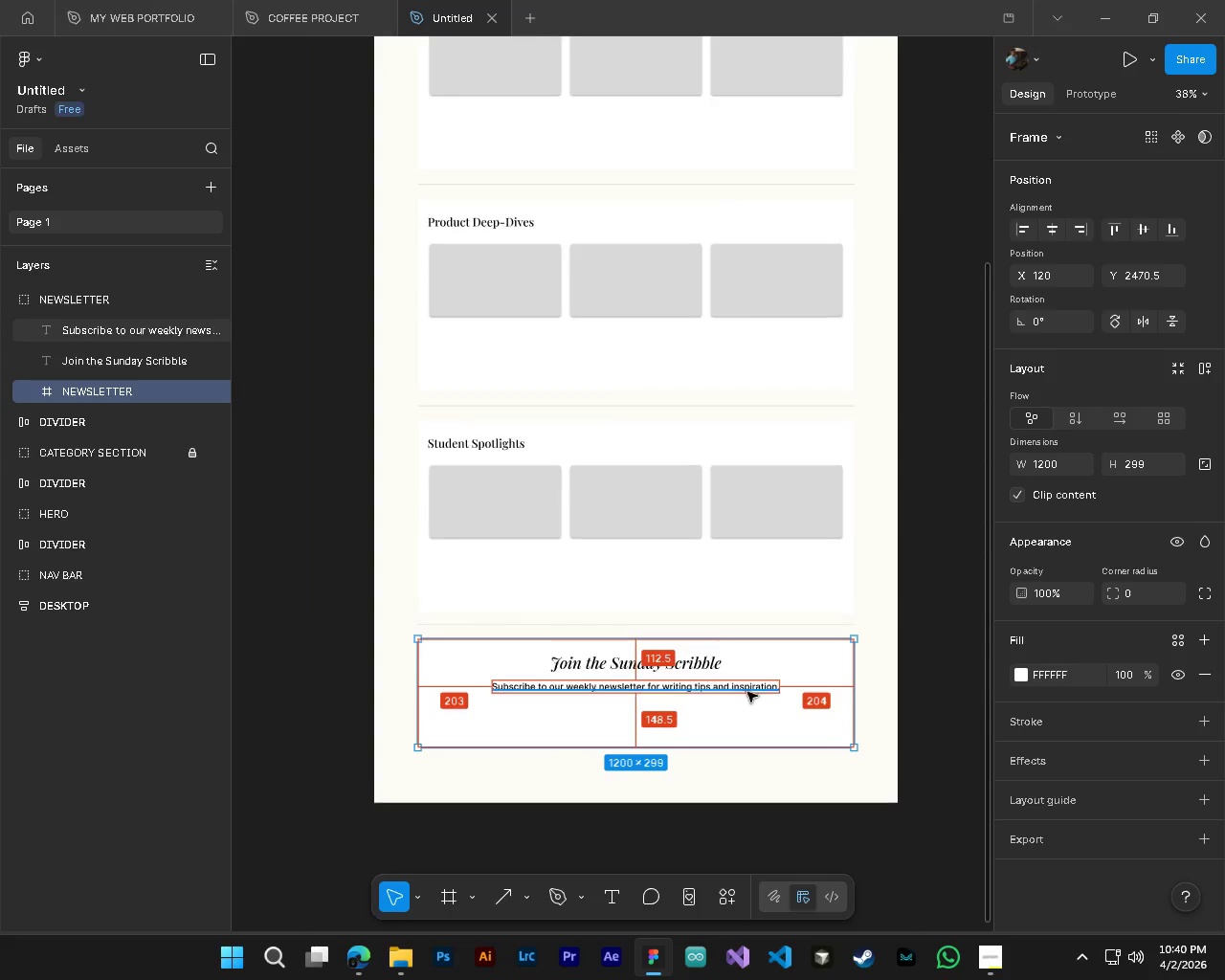 
hold_key(key=ControlLeft, duration=0.98)
 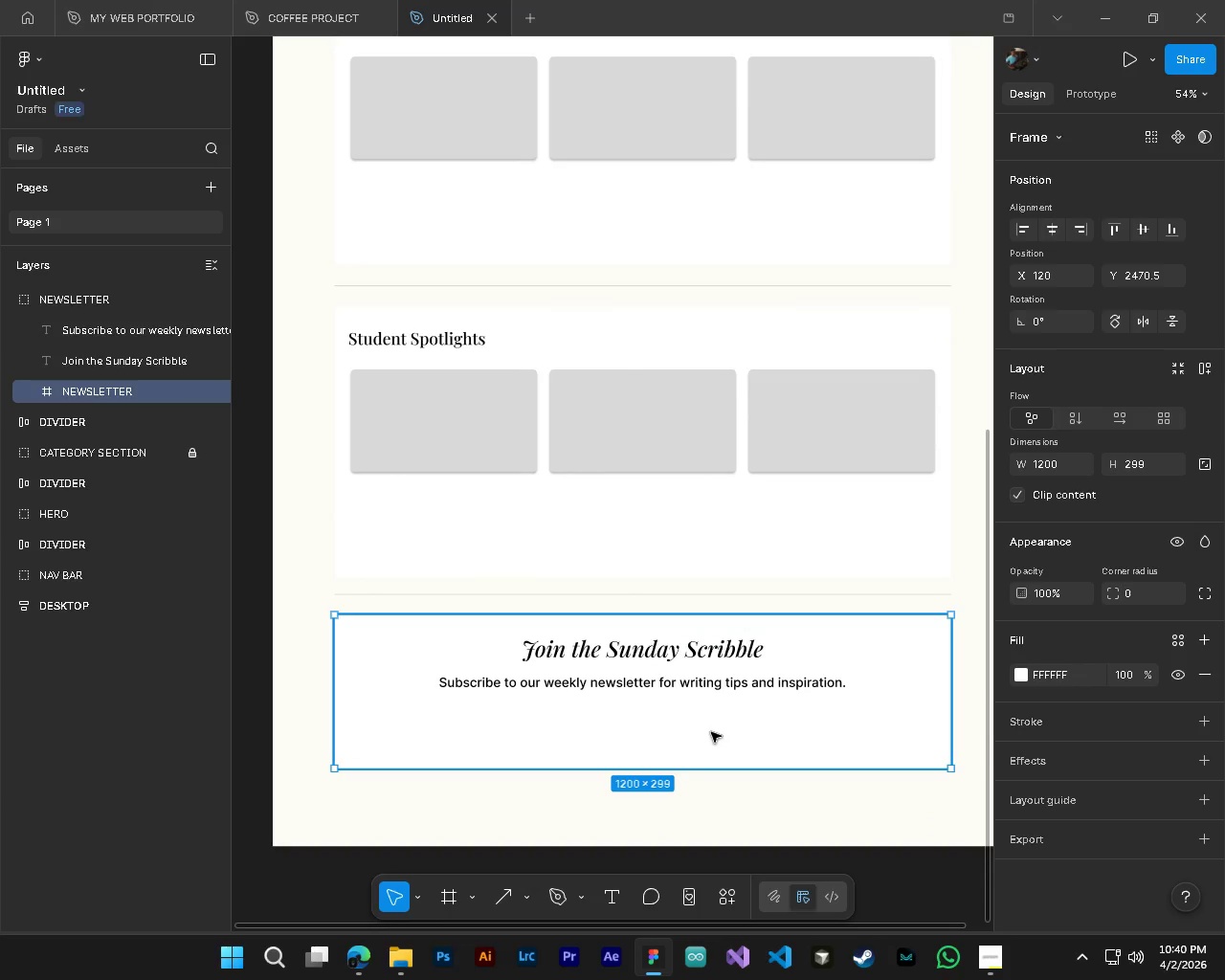 
hold_key(key=AltLeft, duration=0.91)
 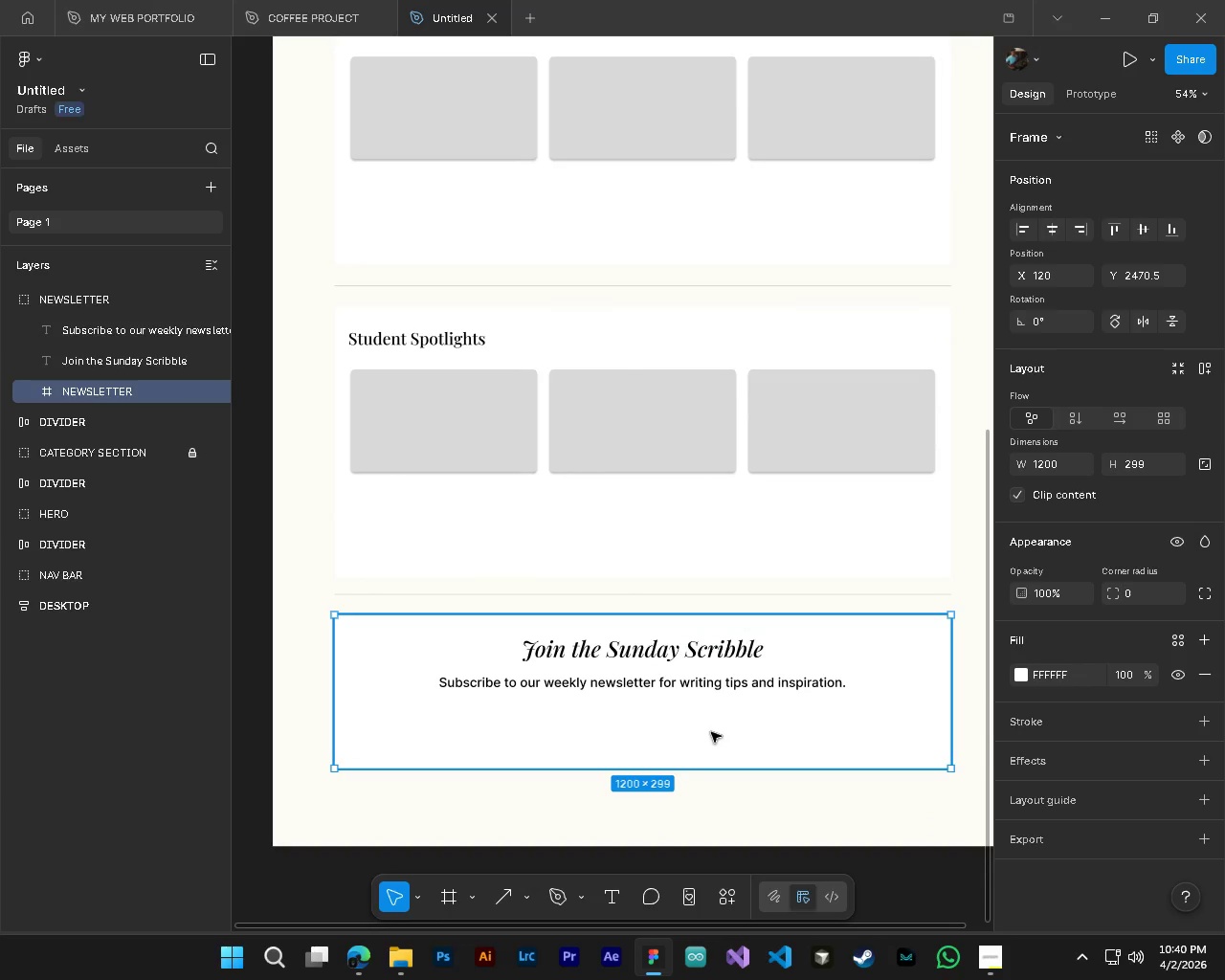 
hold_key(key=AltLeft, duration=2.28)
 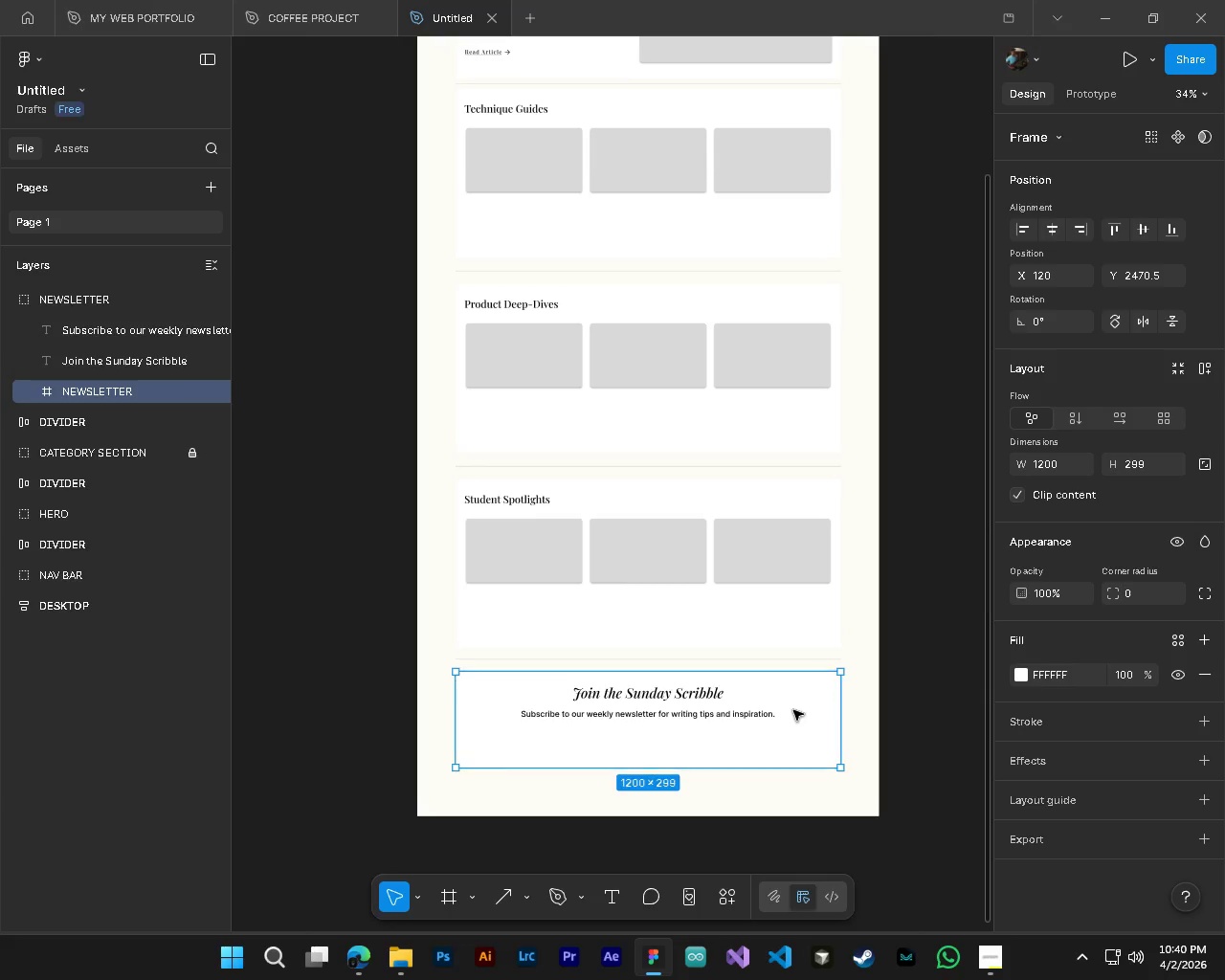 
scroll: coordinate [620, 699], scroll_direction: up, amount: 4.0
 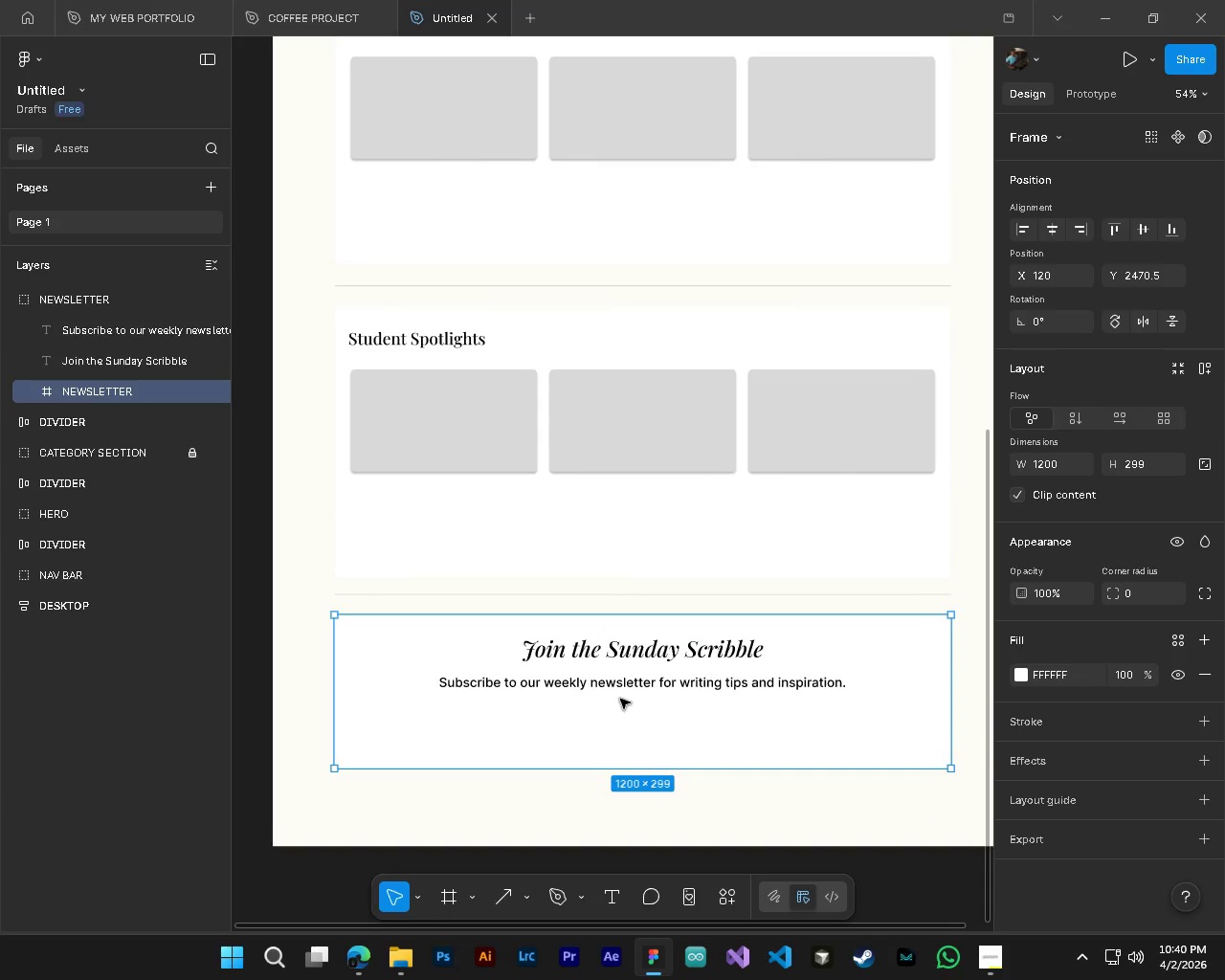 
hold_key(key=ControlLeft, duration=1.5)
 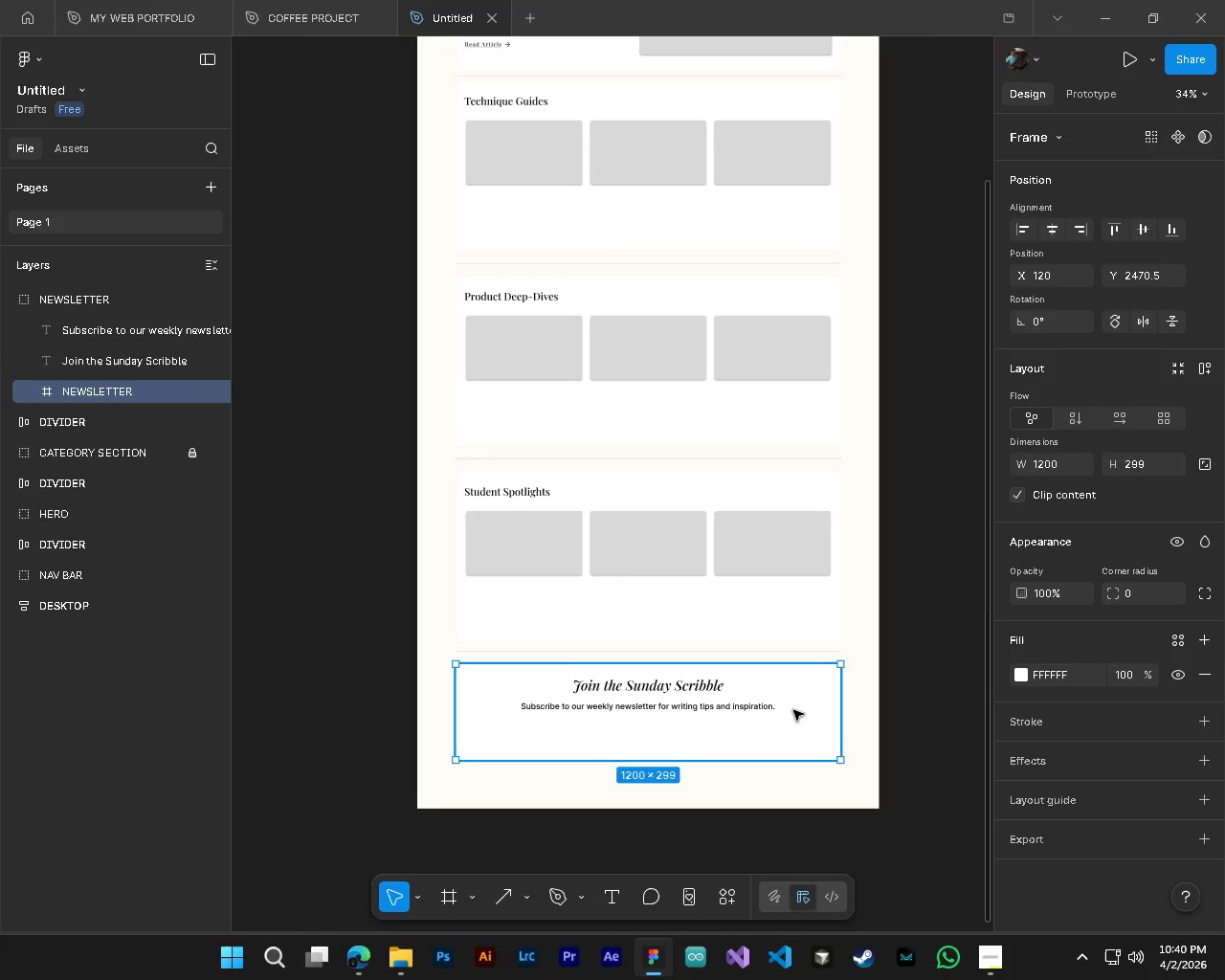 
key(Alt+Control+ControlLeft)
 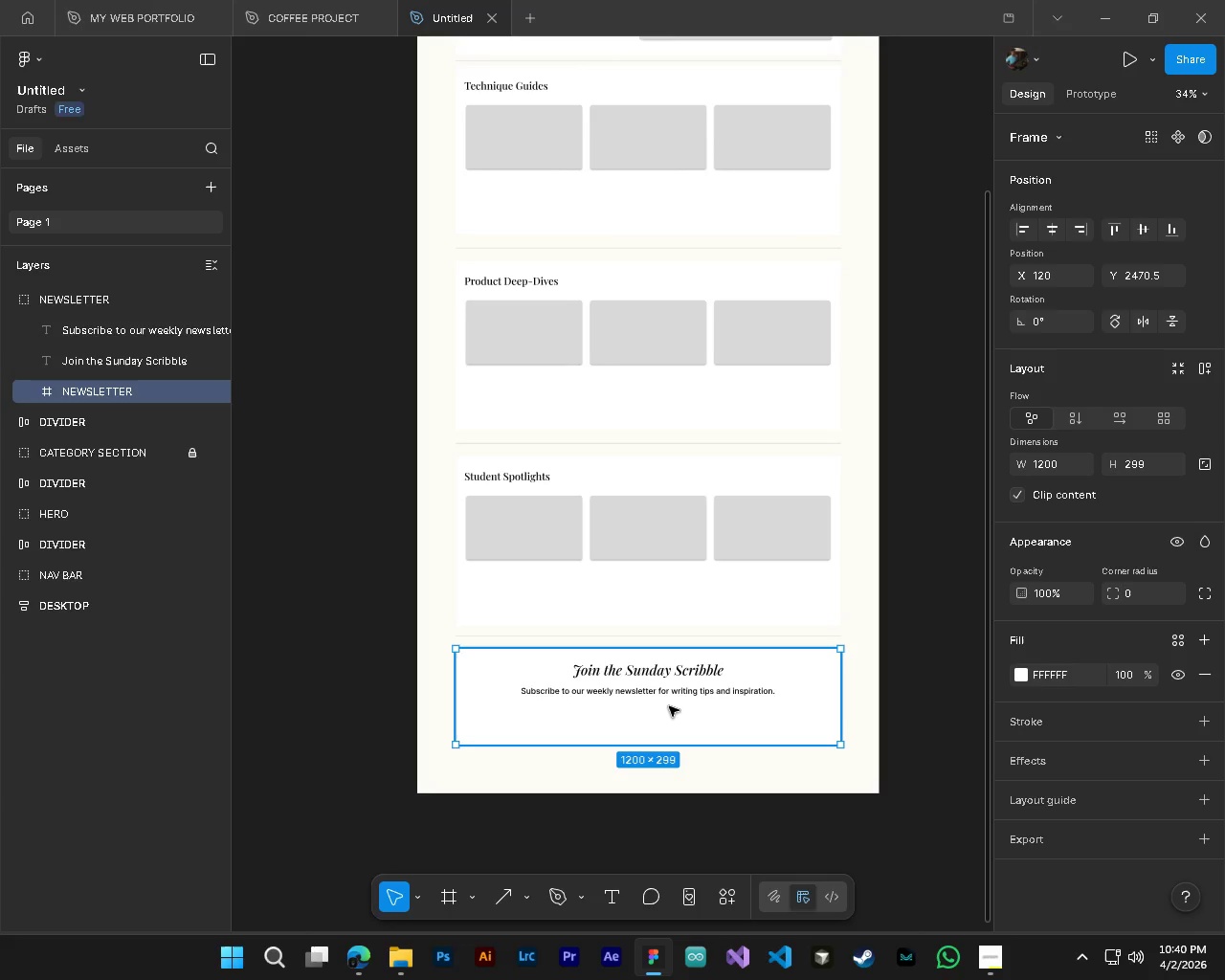 
key(Alt+Control+ControlLeft)
 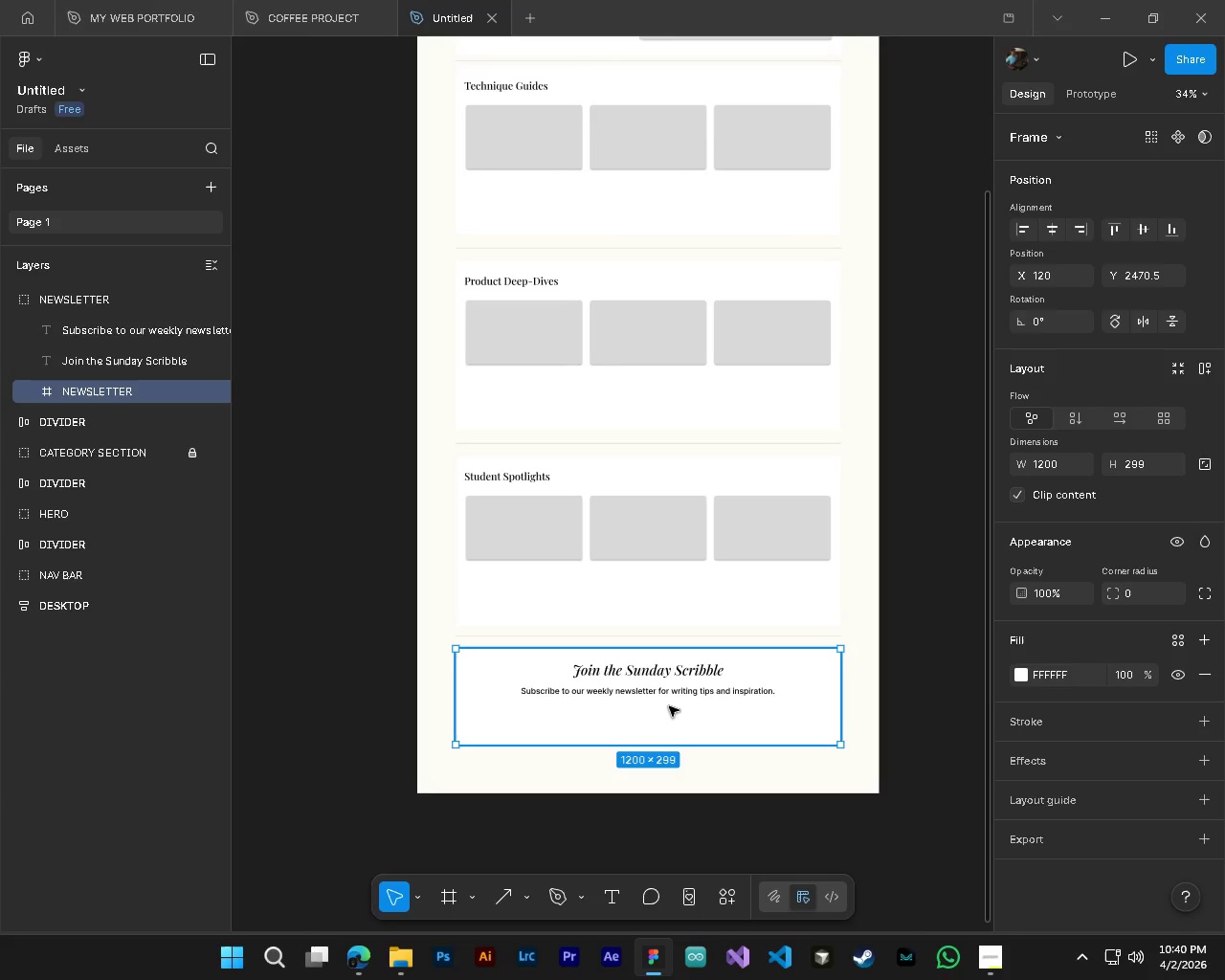 
key(Alt+Control+ControlLeft)
 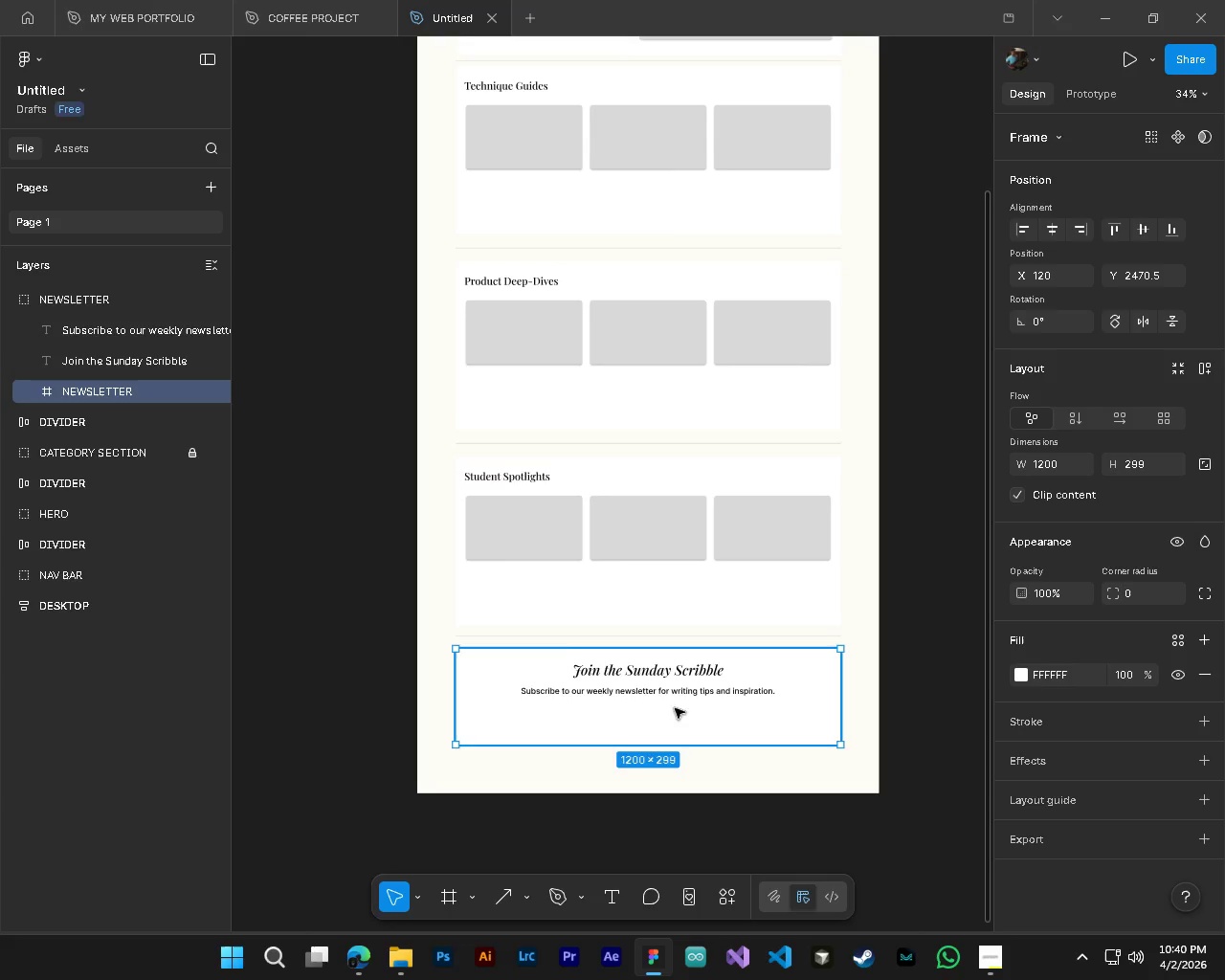 
scroll: coordinate [657, 706], scroll_direction: down, amount: 4.0
 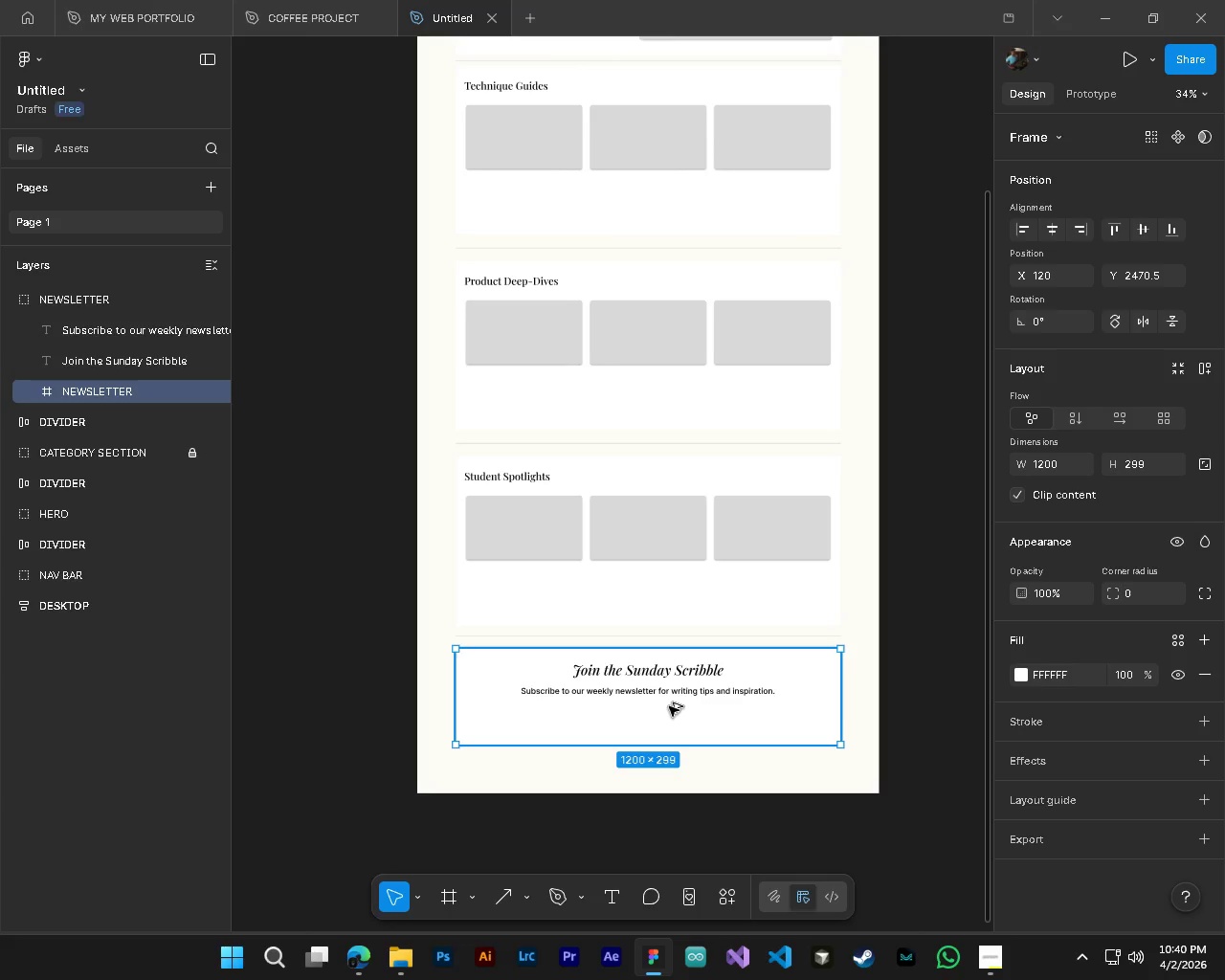 
scroll: coordinate [825, 725], scroll_direction: up, amount: 11.0
 